 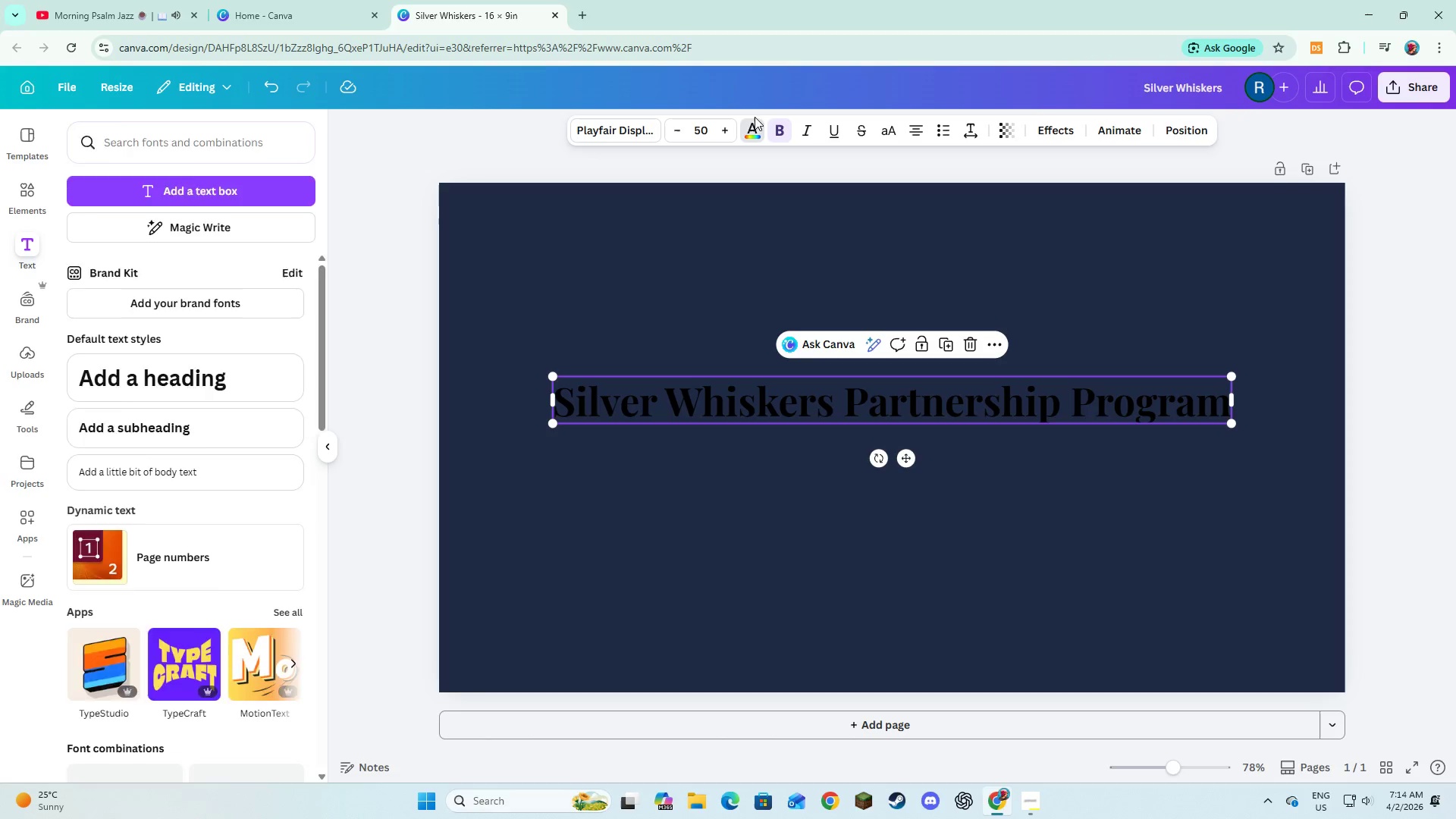 
left_click([260, 177])
 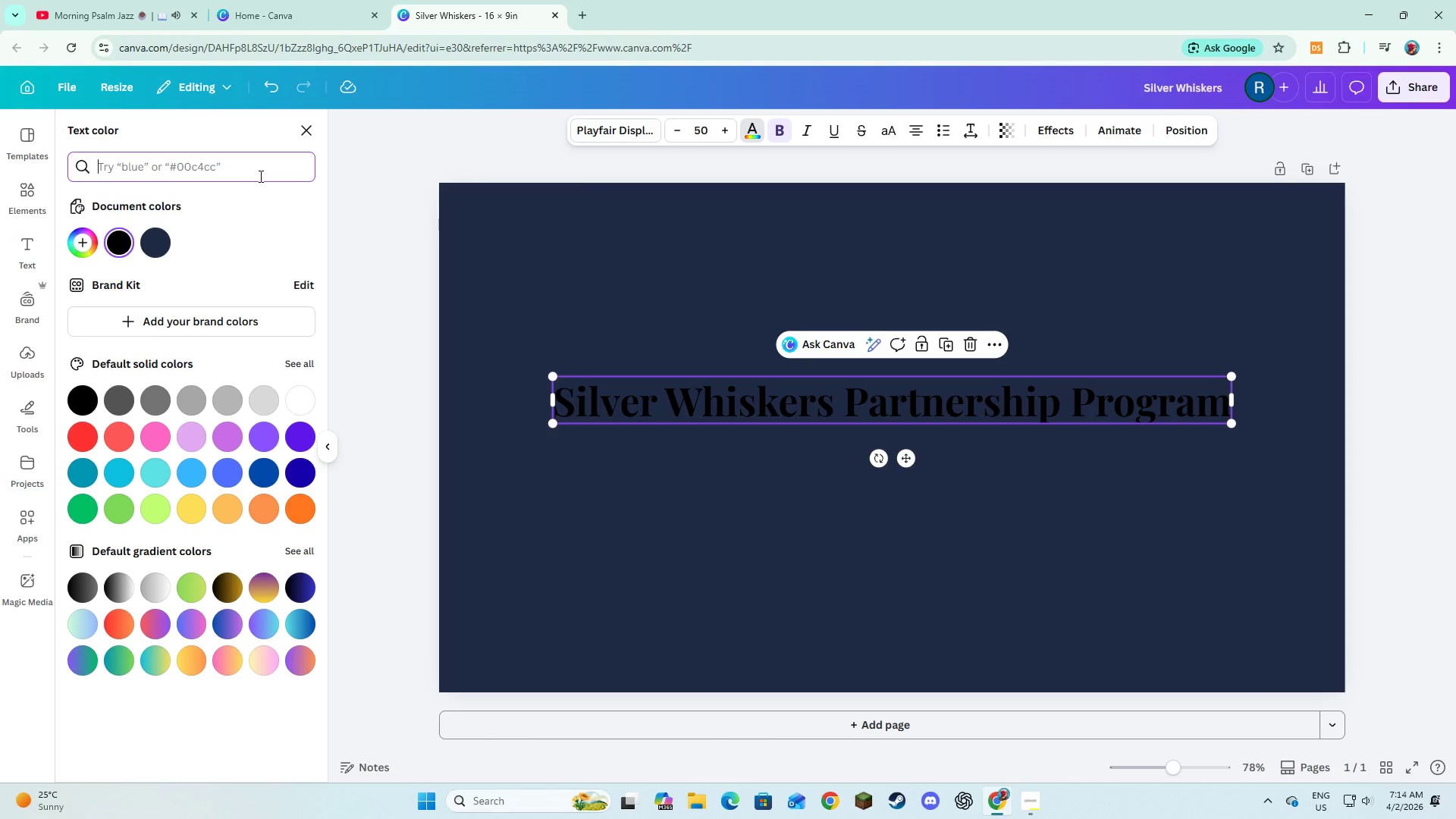 
type(#8FAF9F)
 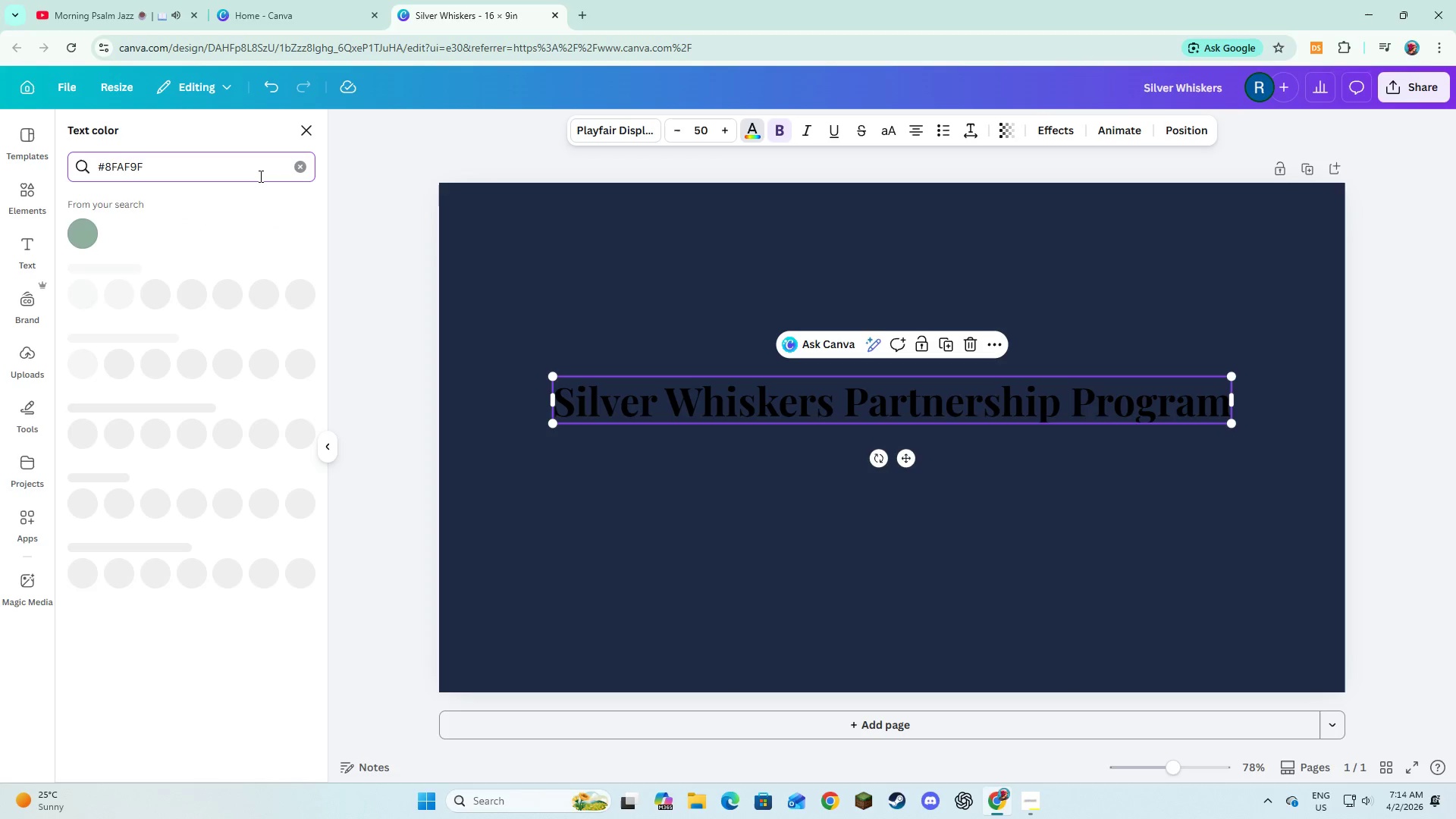 
left_click([88, 237])
 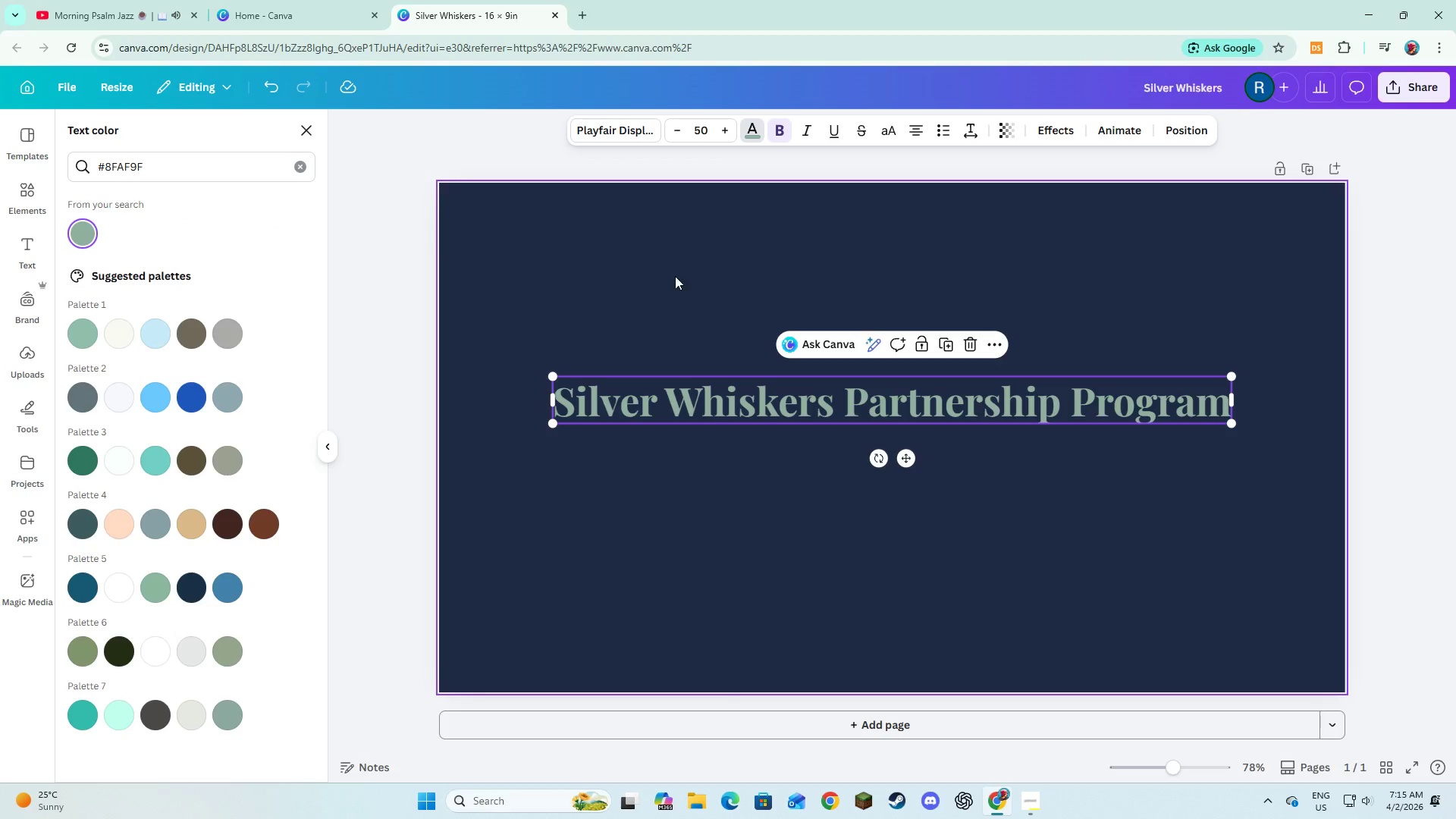 
left_click([688, 276])
 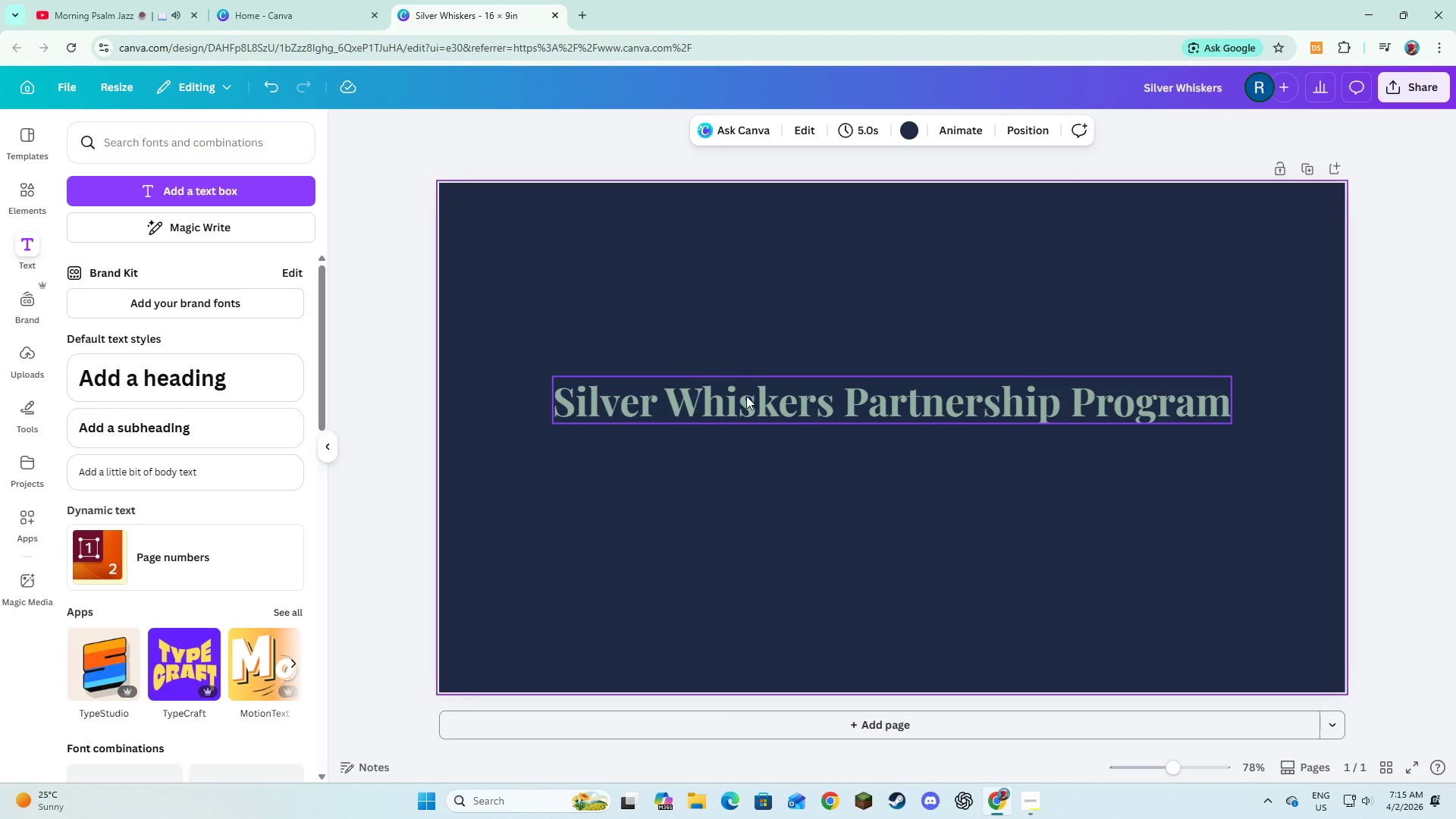 
left_click([747, 398])
 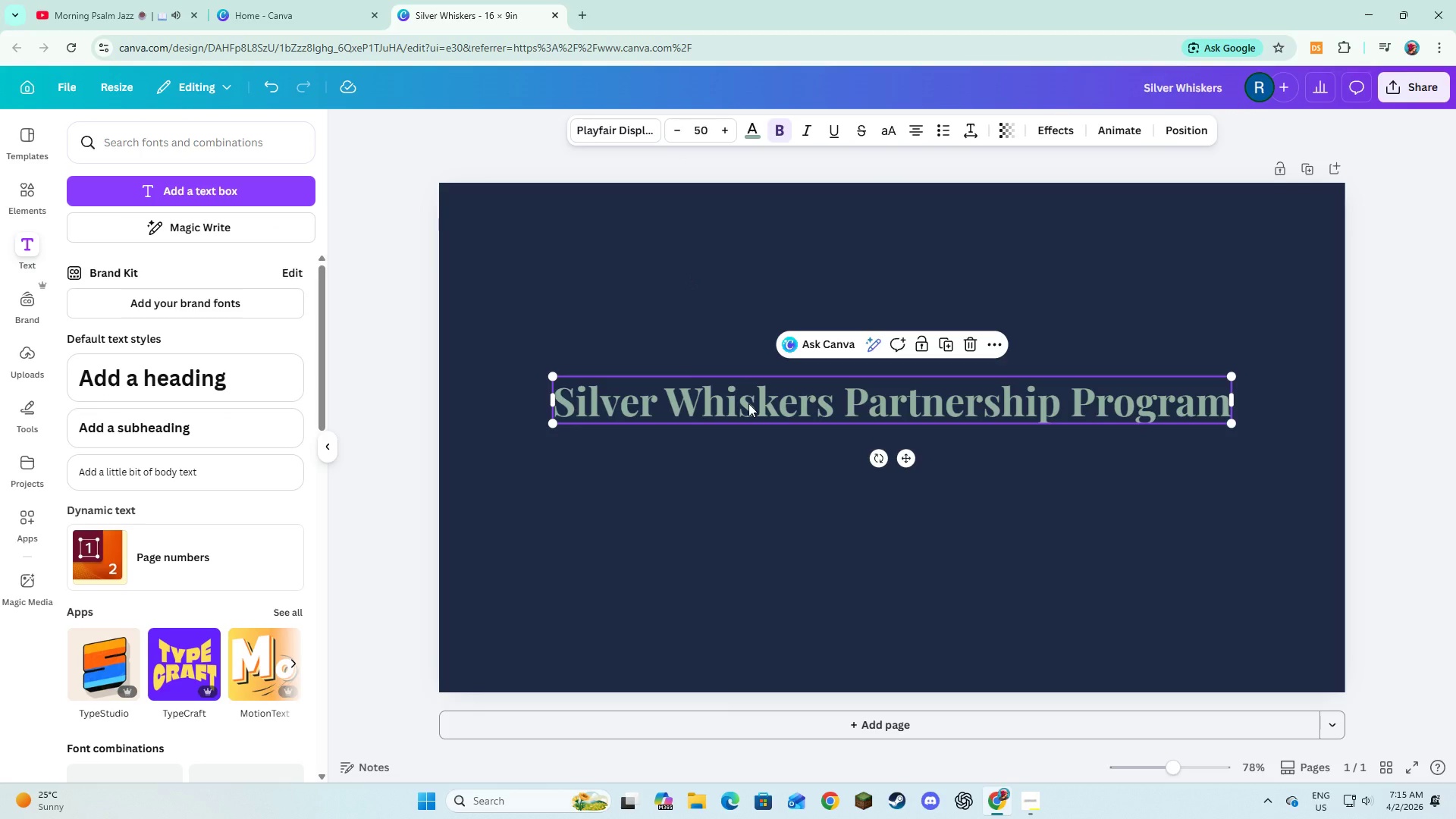 
left_click_drag(start_coordinate=[748, 403], to_coordinate=[750, 400])
 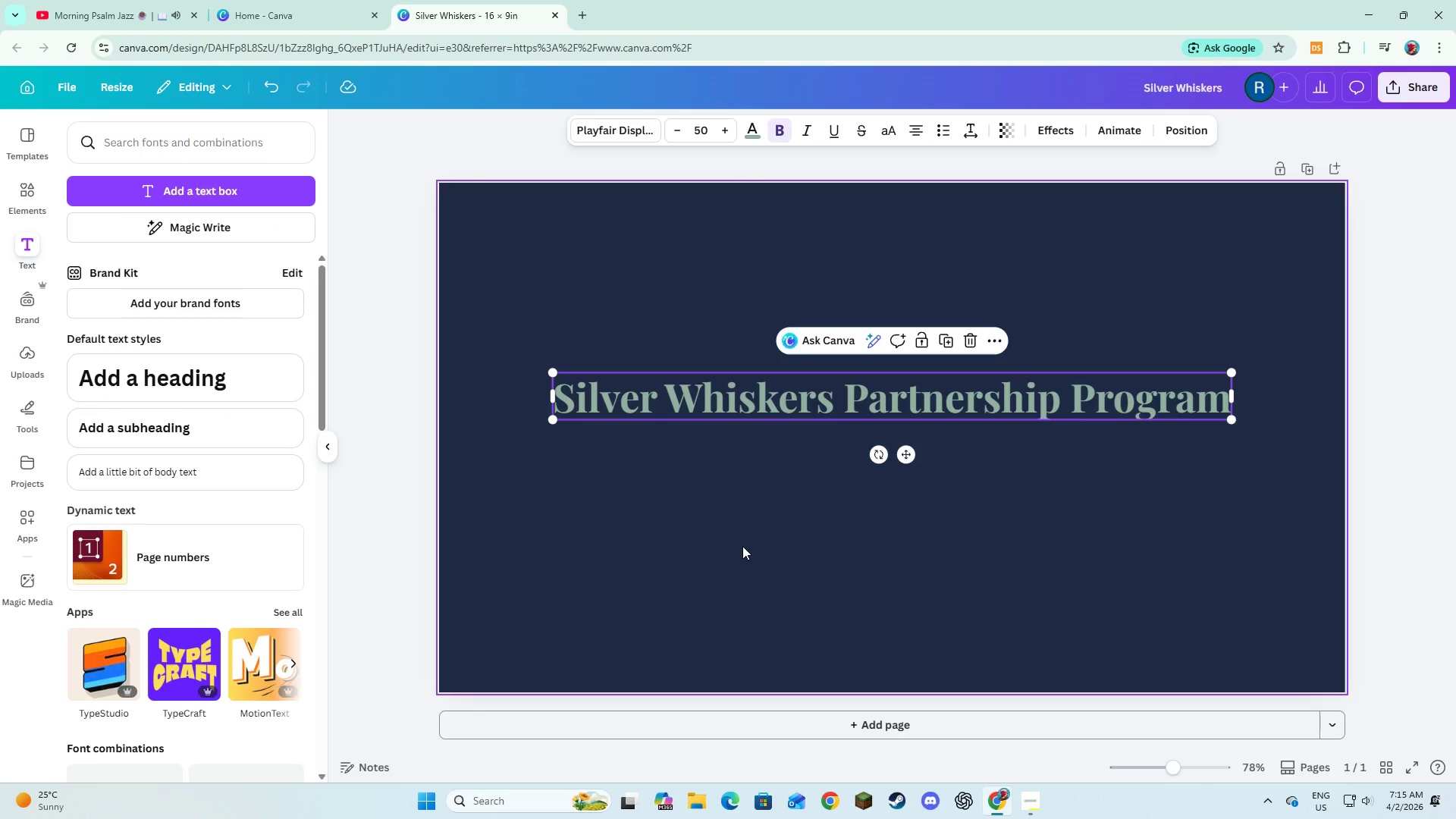 
left_click([742, 546])
 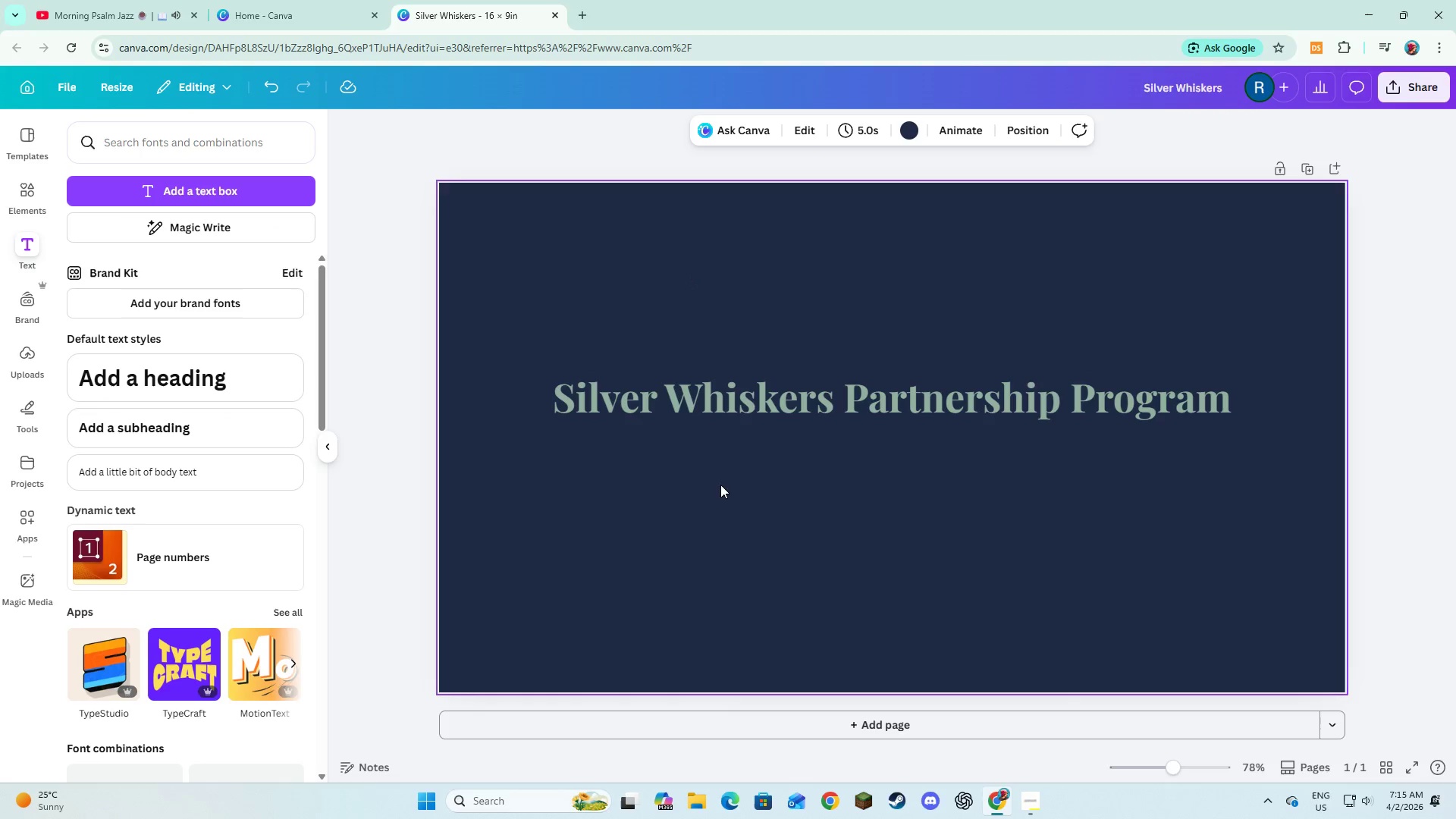 
left_click([775, 410])
 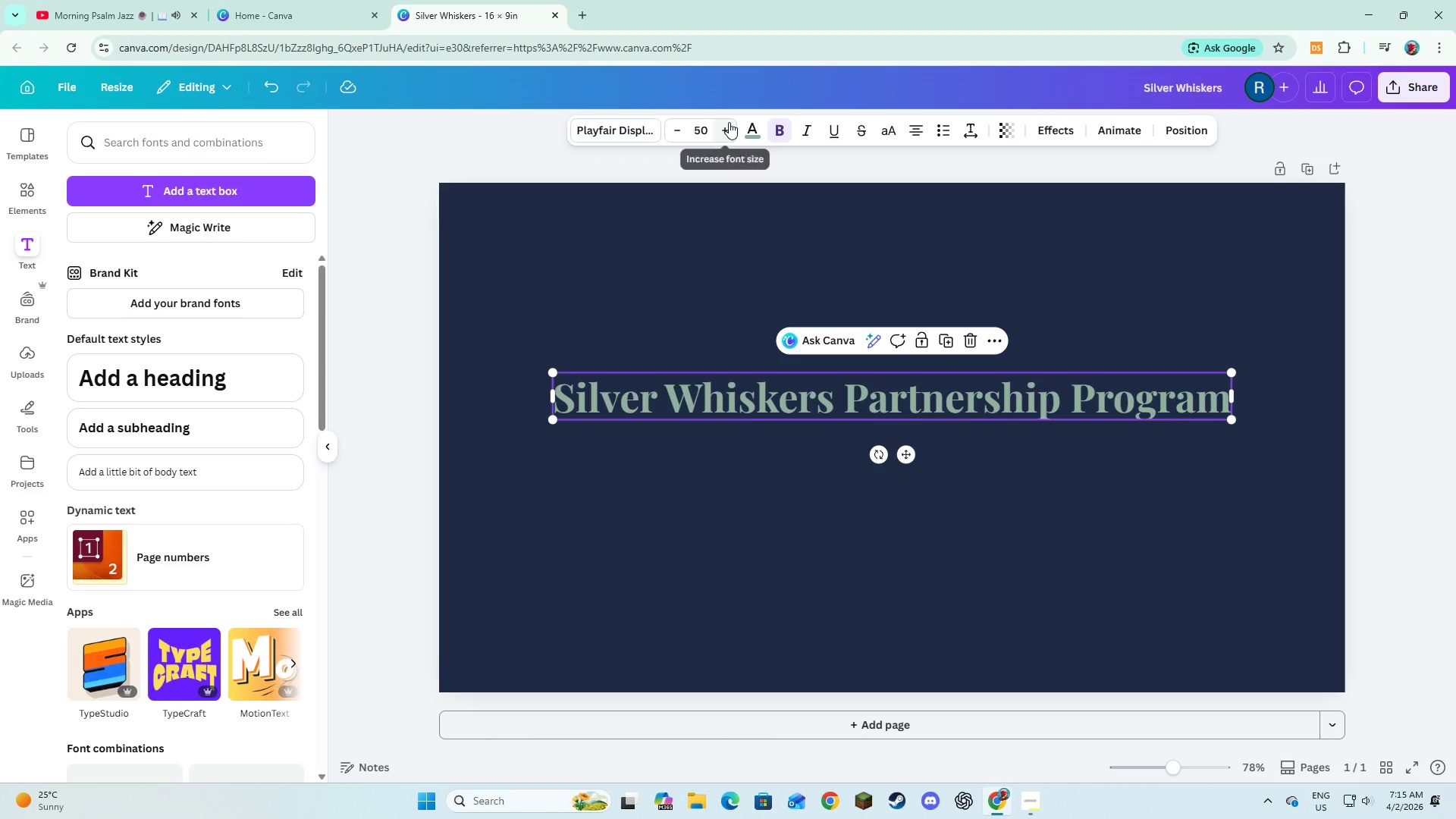 
double_click([724, 130])
 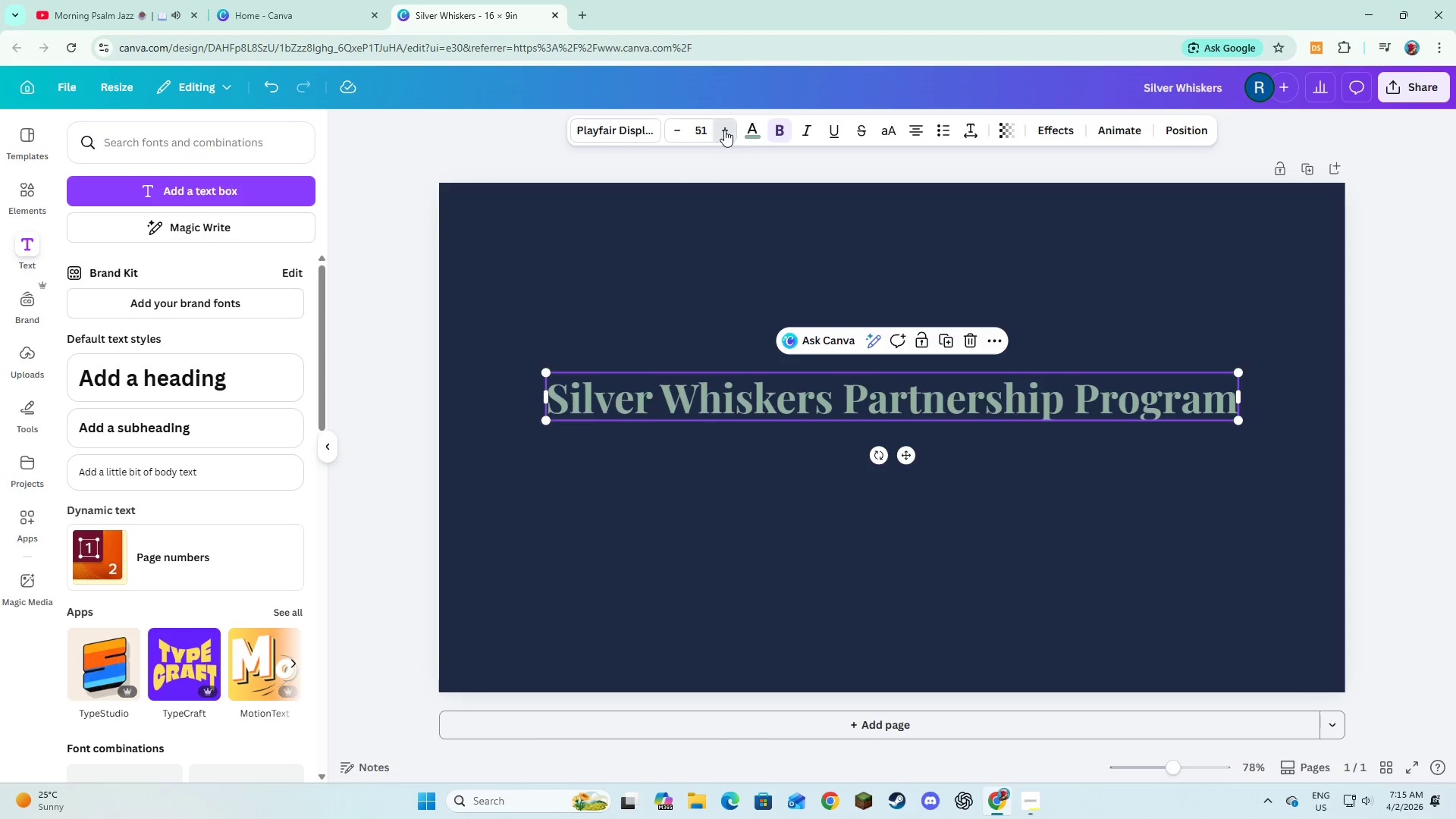 
triple_click([724, 130])
 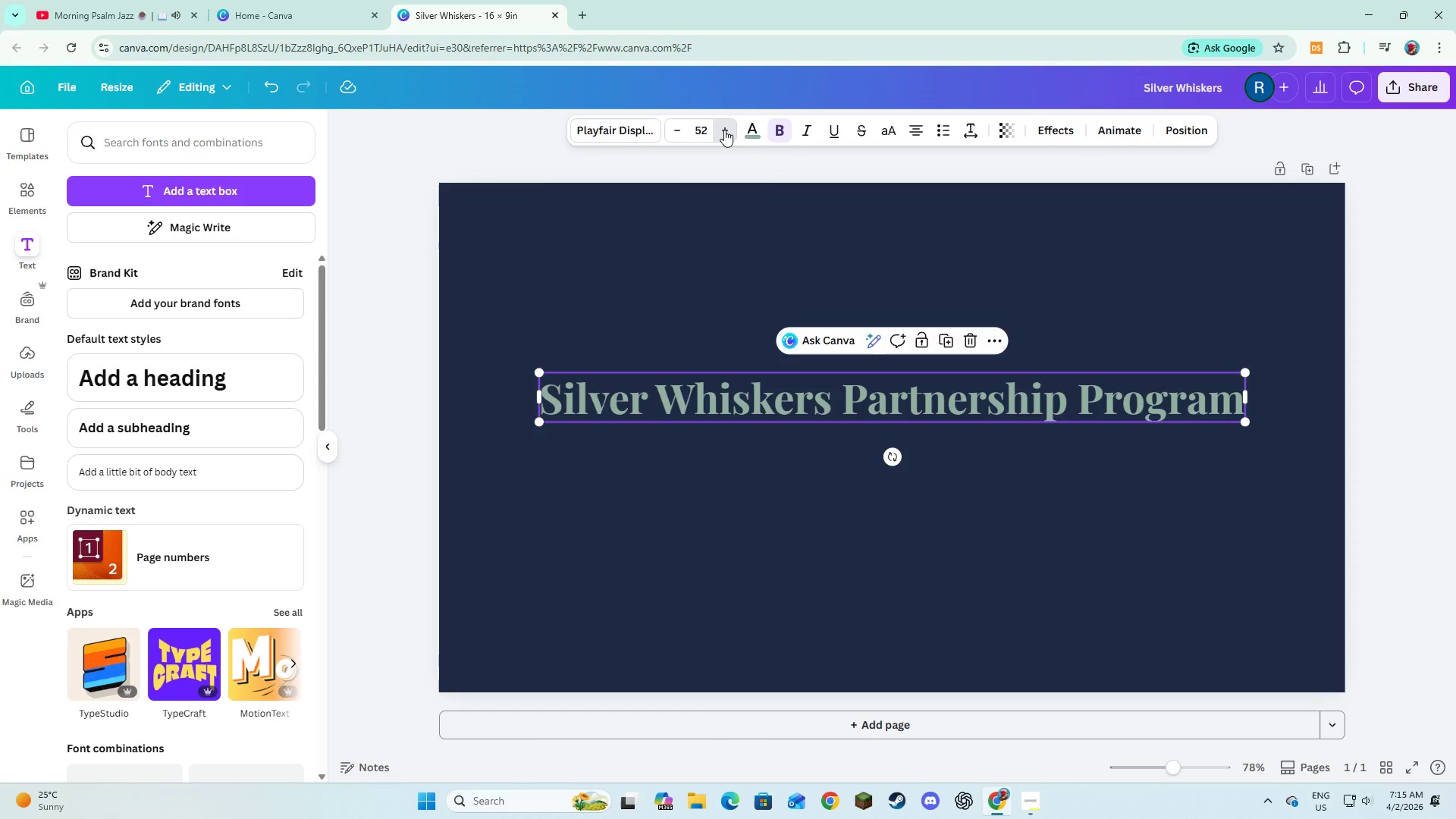 
triple_click([724, 130])
 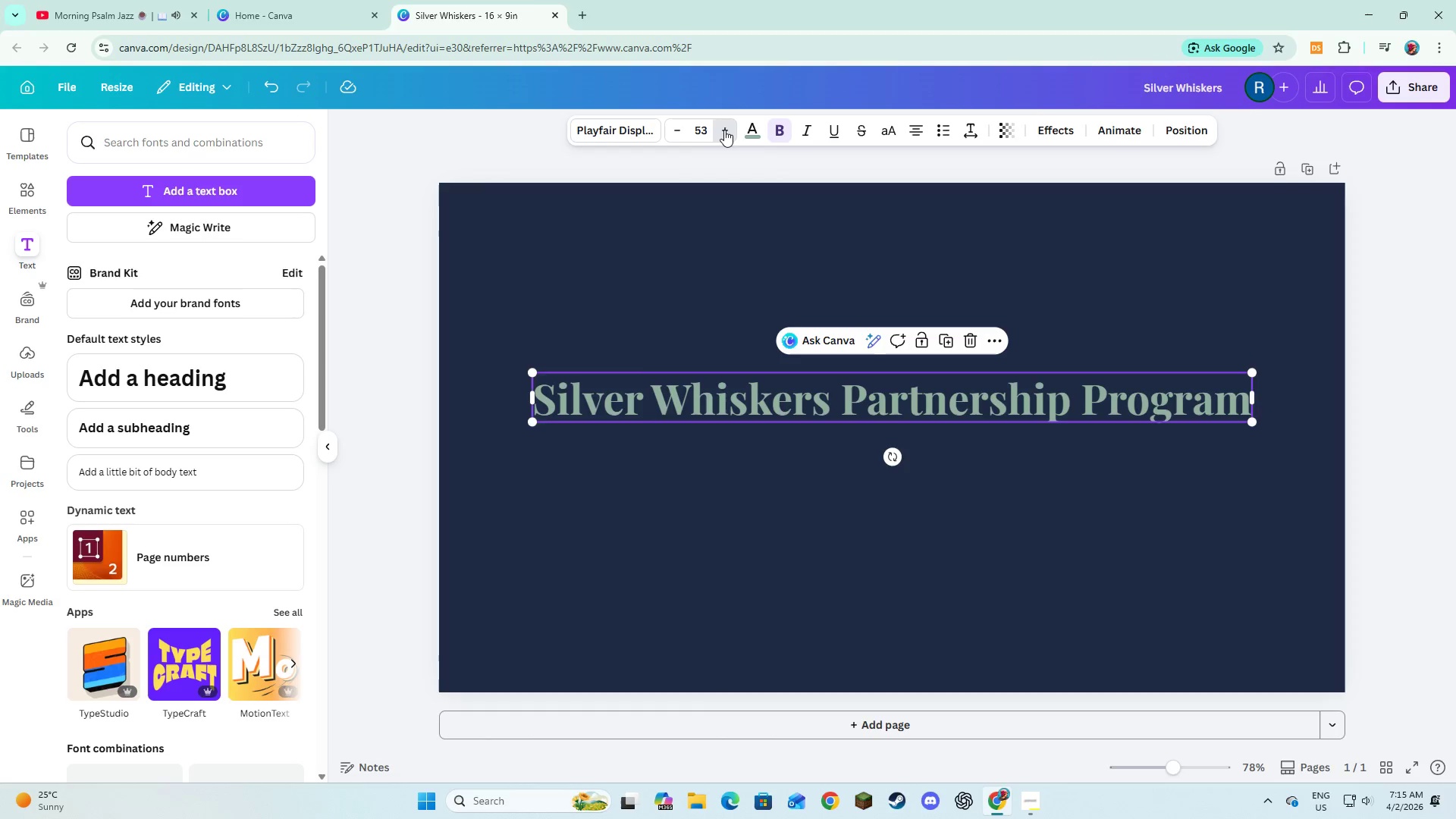 
triple_click([724, 130])
 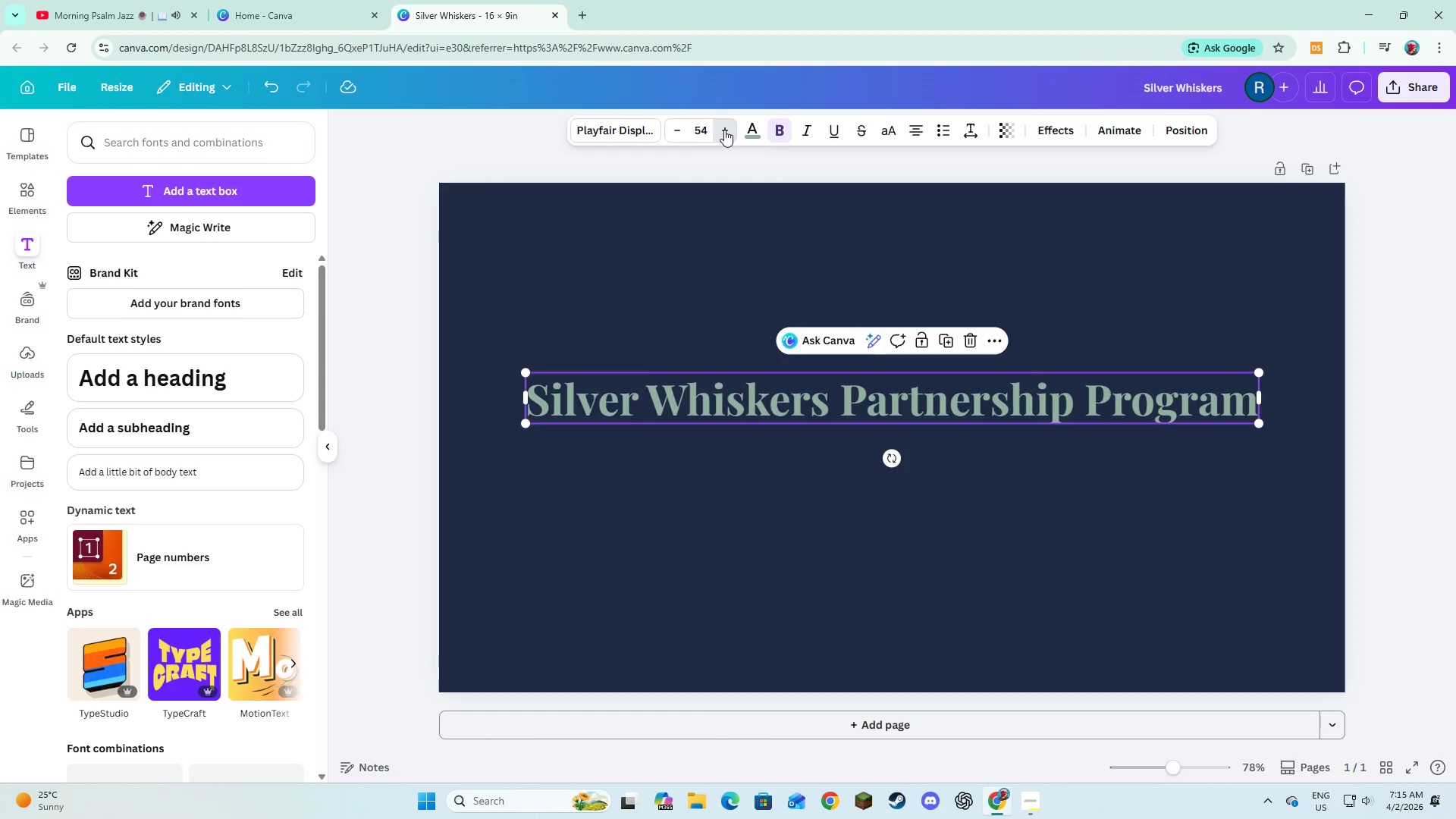 
triple_click([724, 130])
 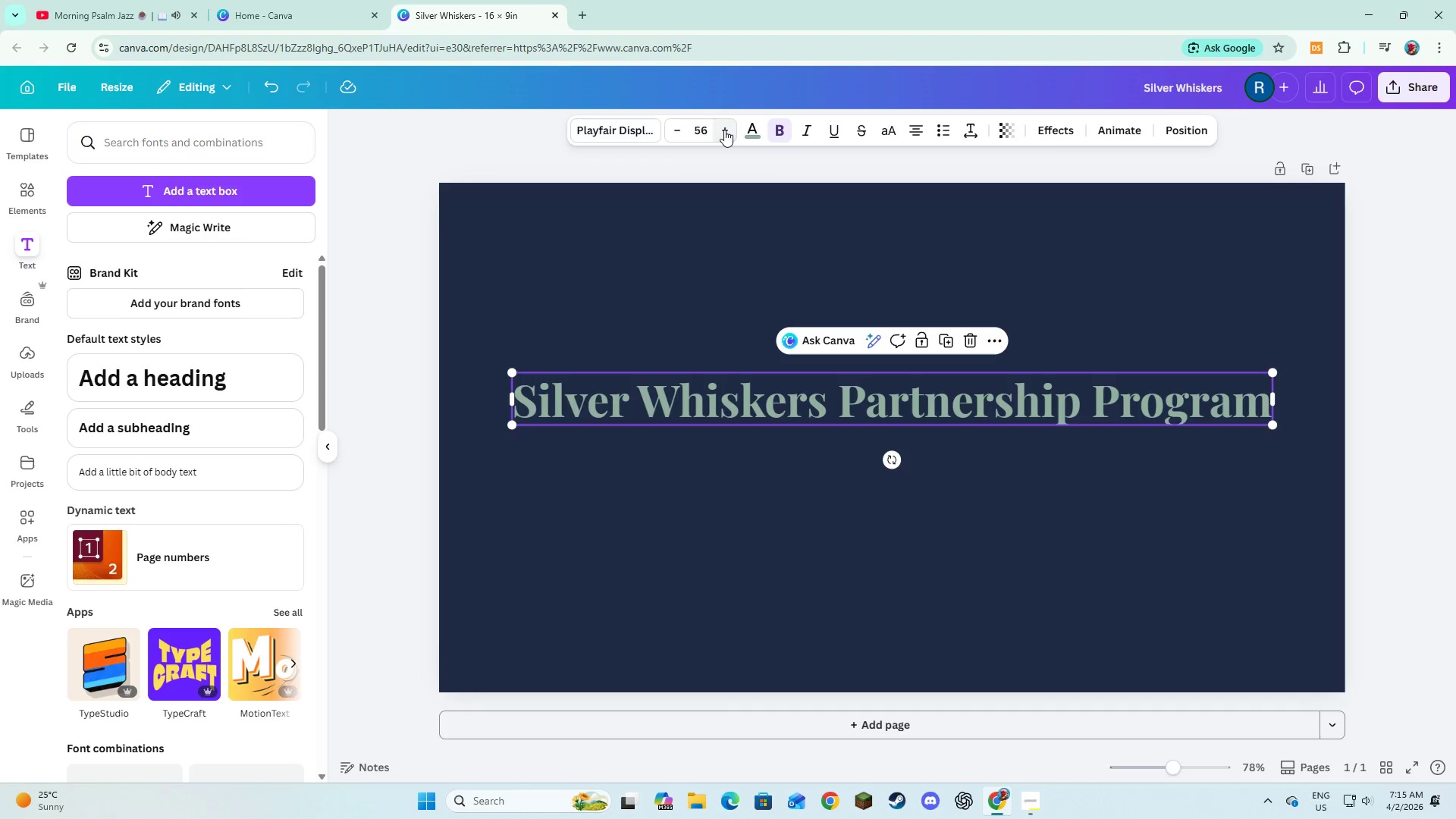 
triple_click([724, 130])
 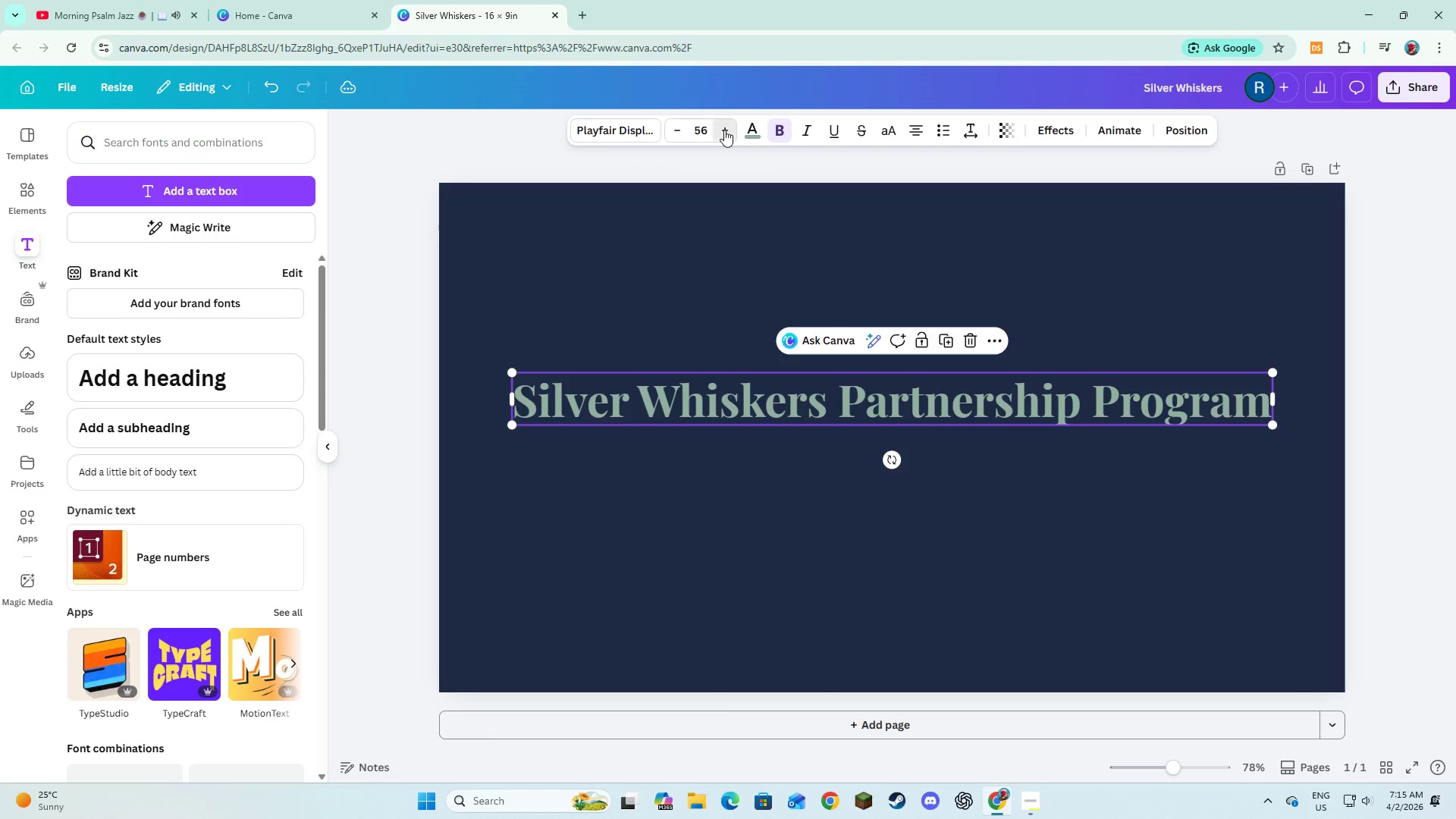 
triple_click([724, 130])
 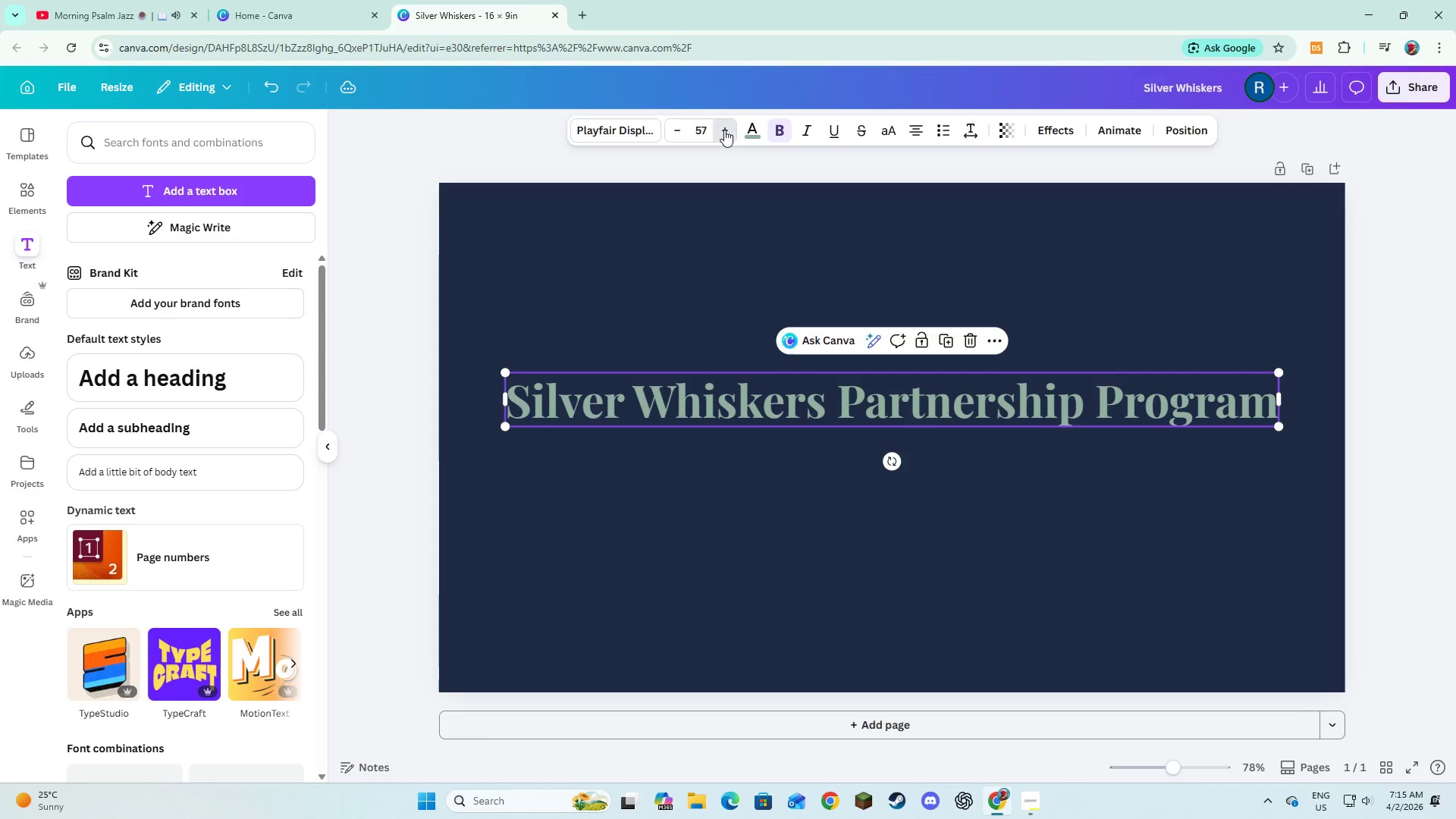 
triple_click([724, 130])
 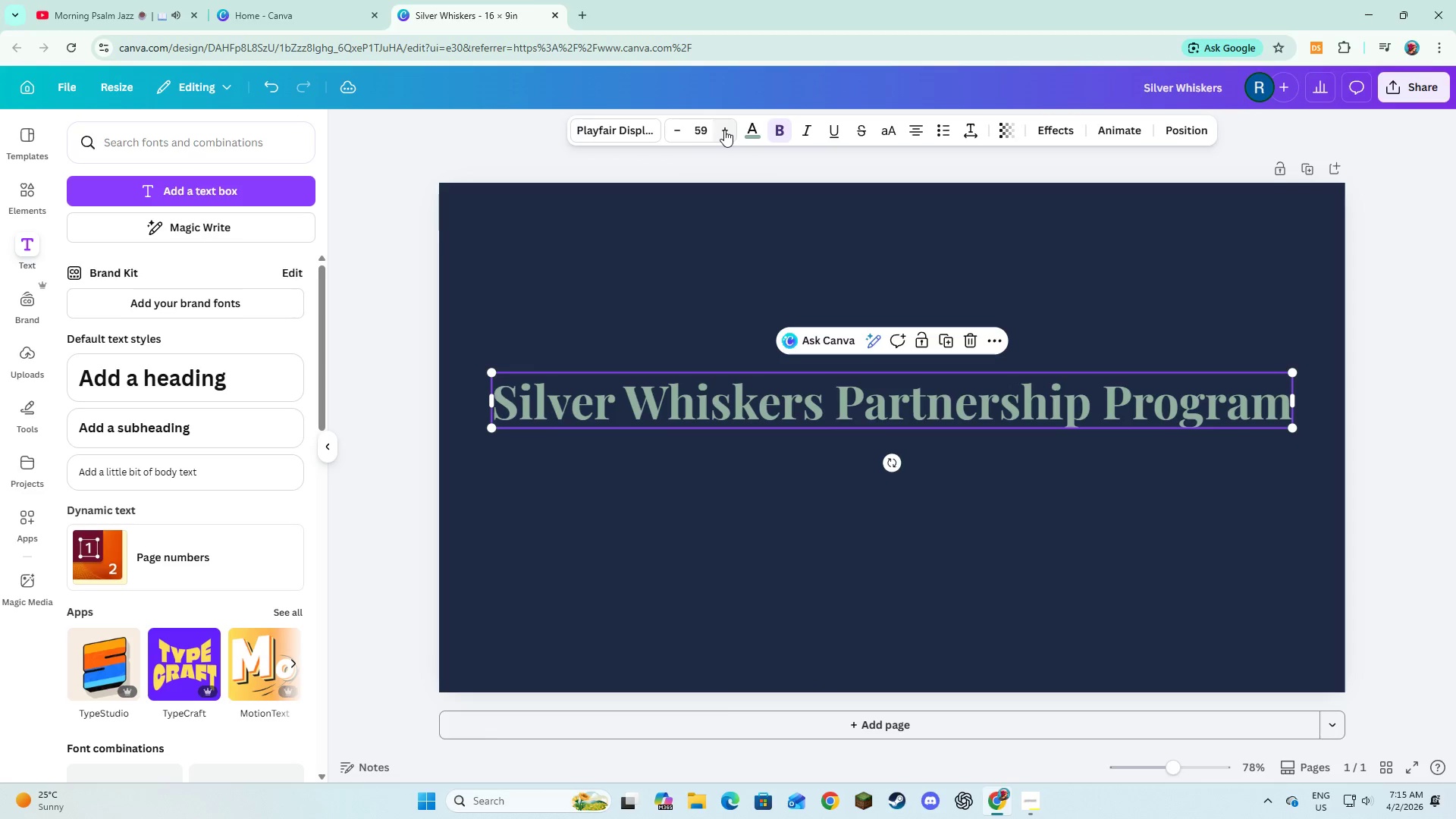 
left_click([724, 130])
 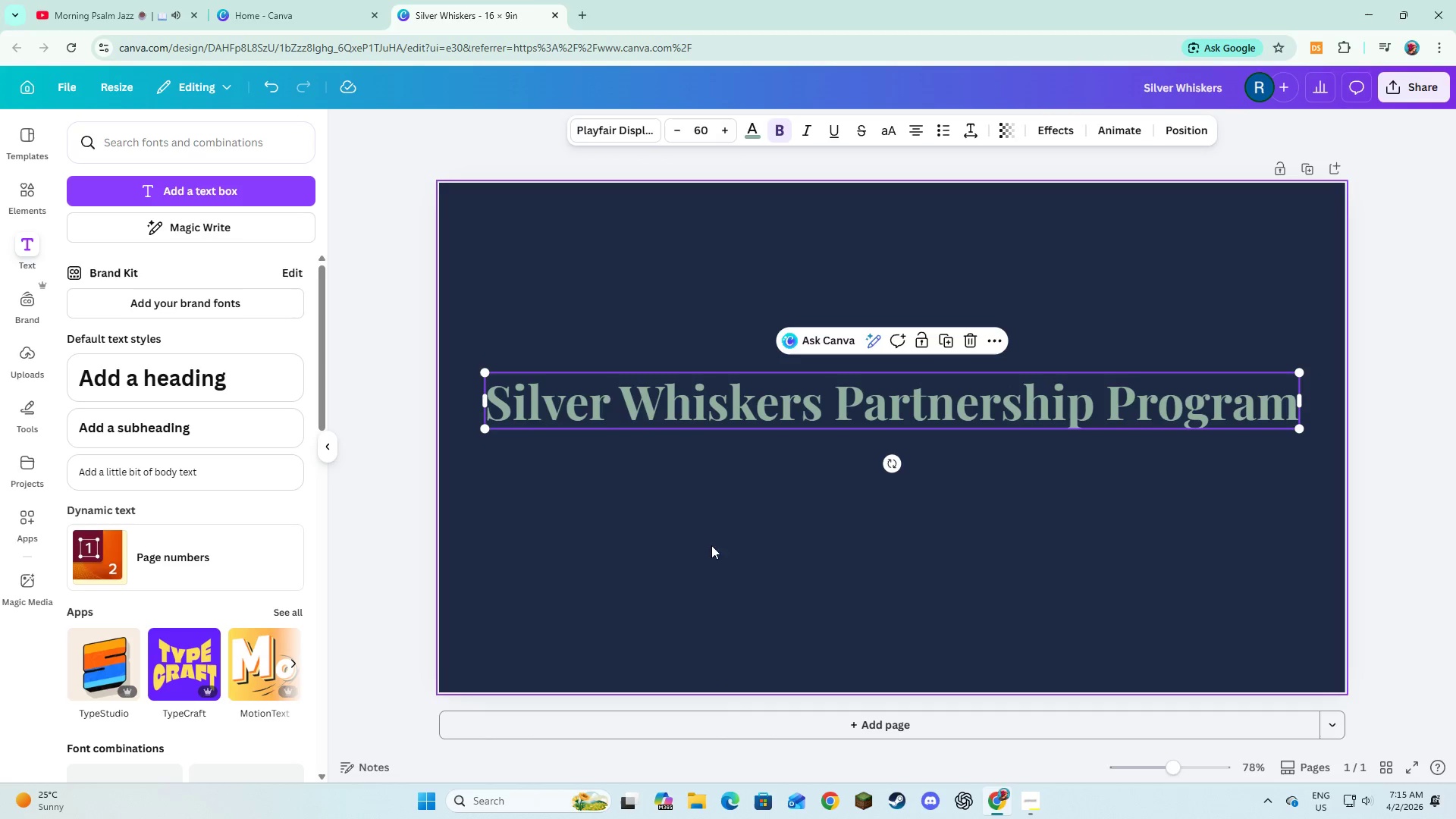 
left_click([711, 566])
 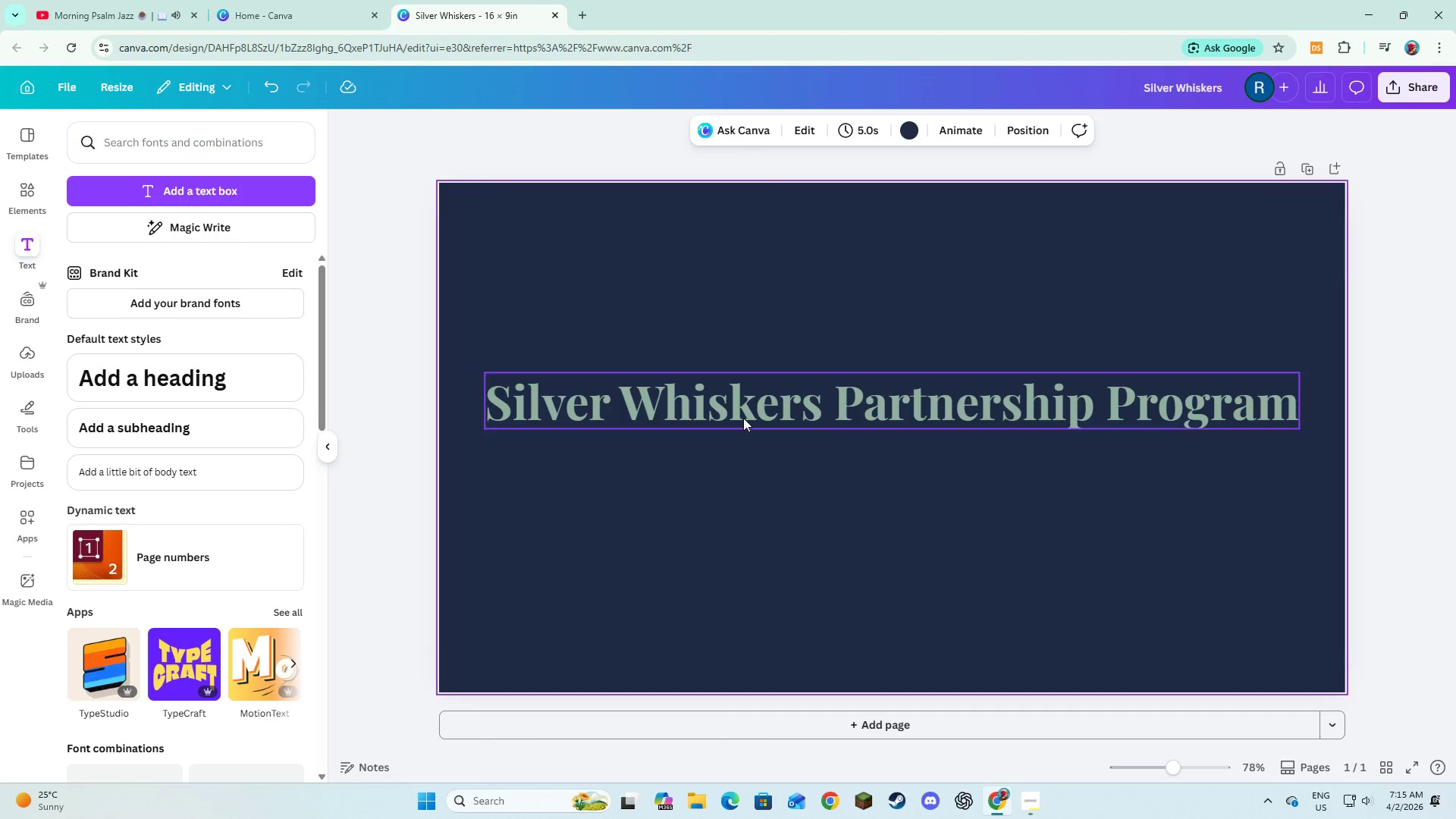 
left_click([743, 418])
 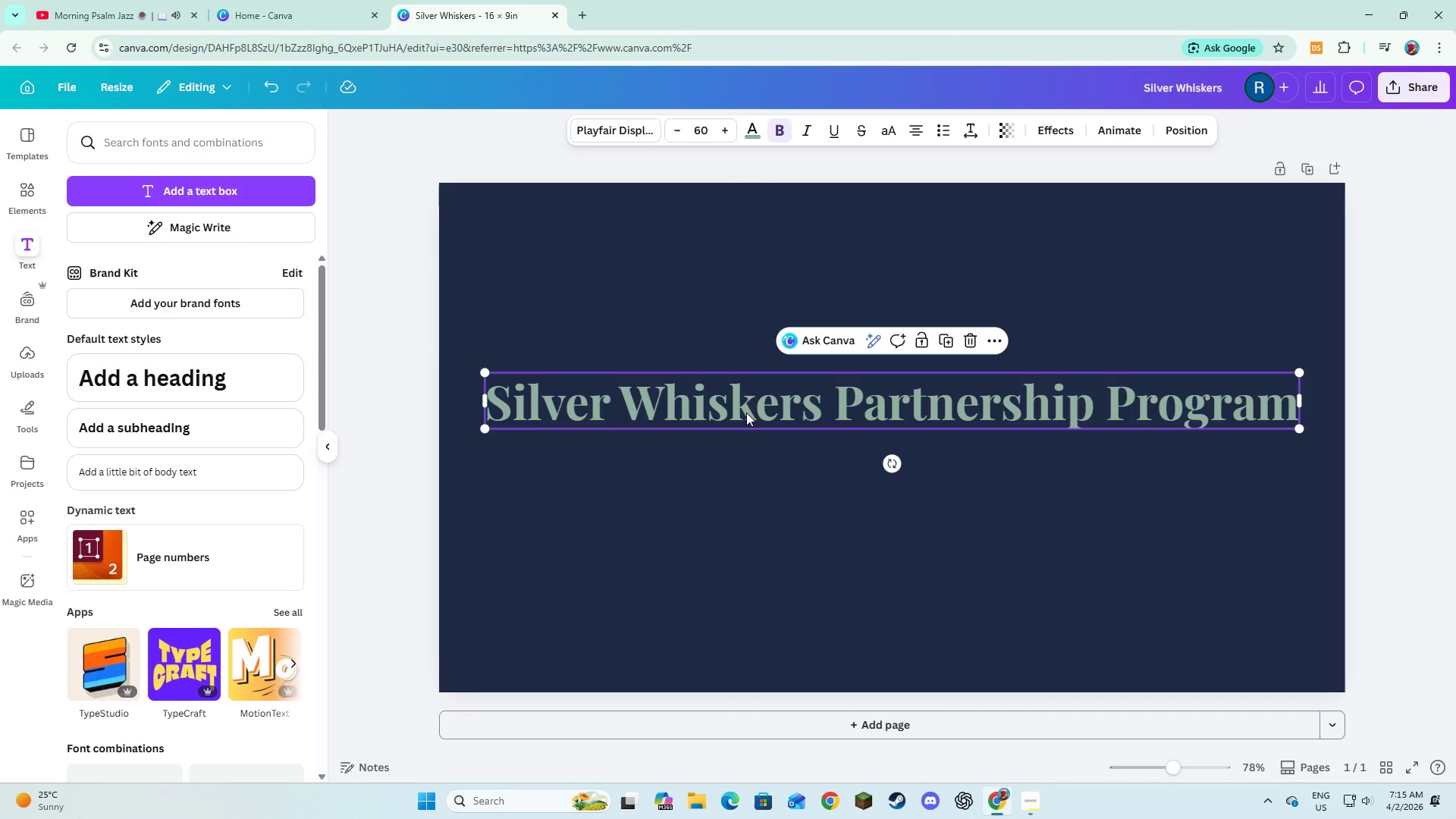 
left_click_drag(start_coordinate=[746, 413], to_coordinate=[747, 401])
 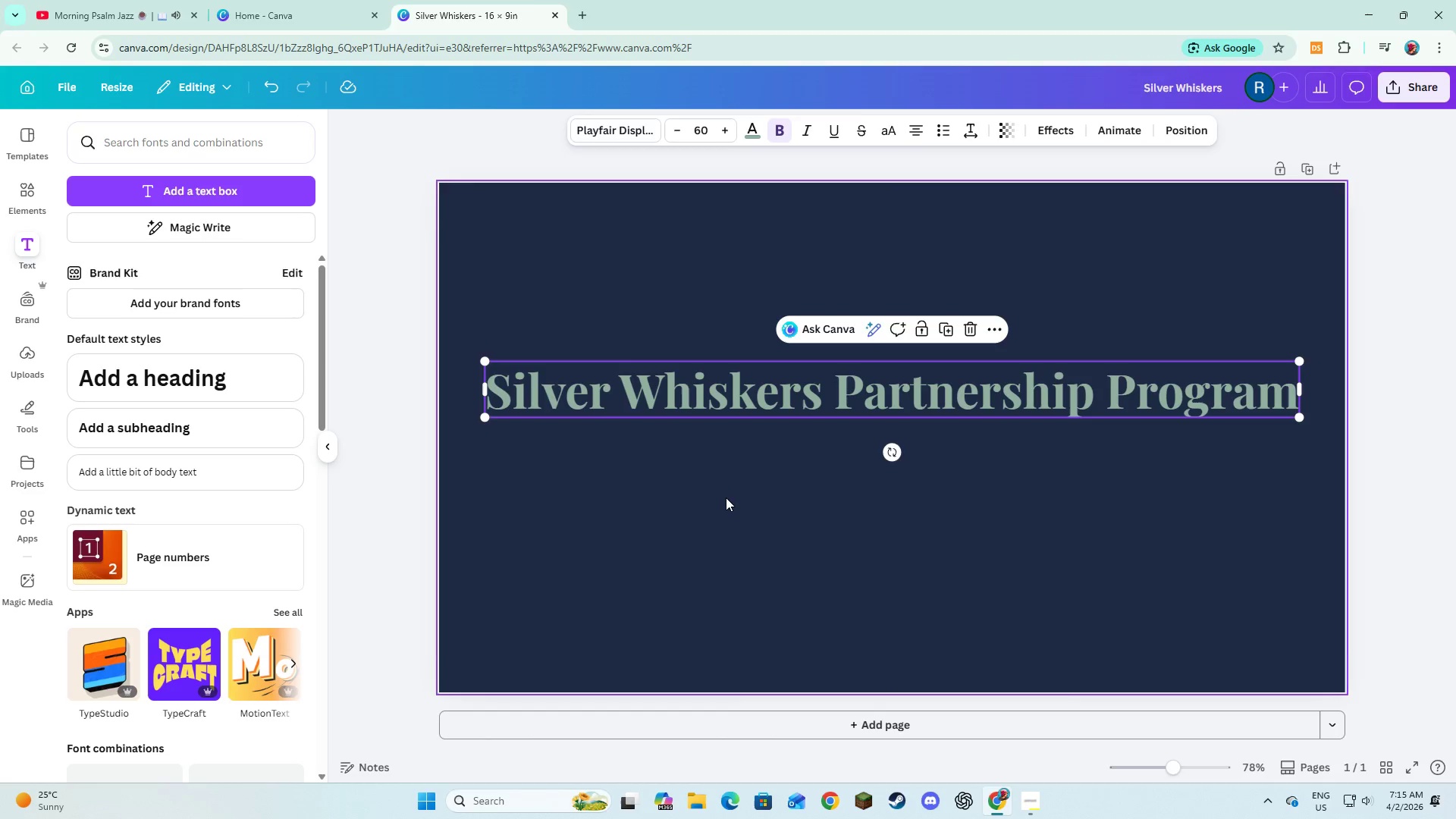 
left_click([726, 497])
 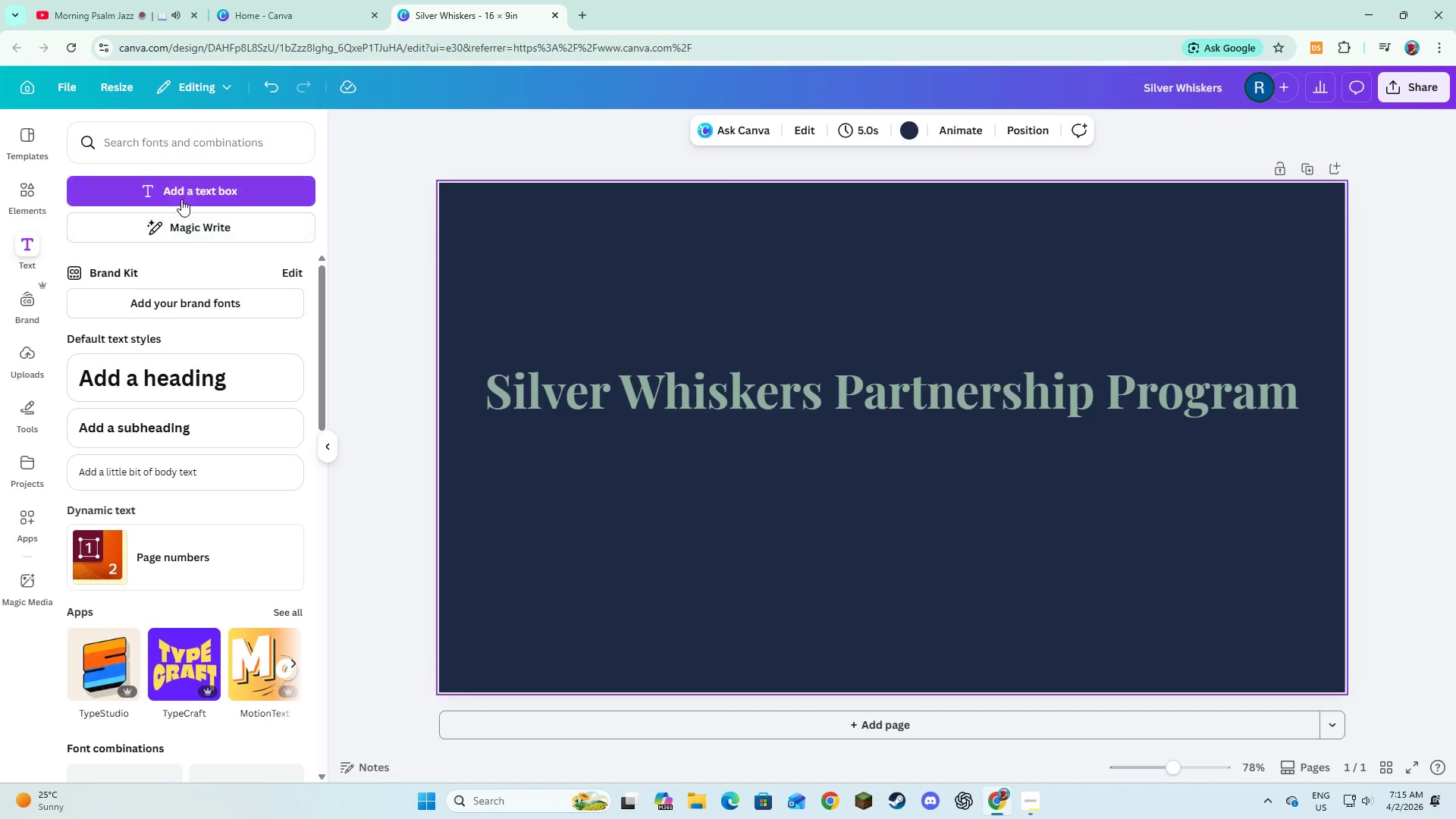 
left_click([181, 193])
 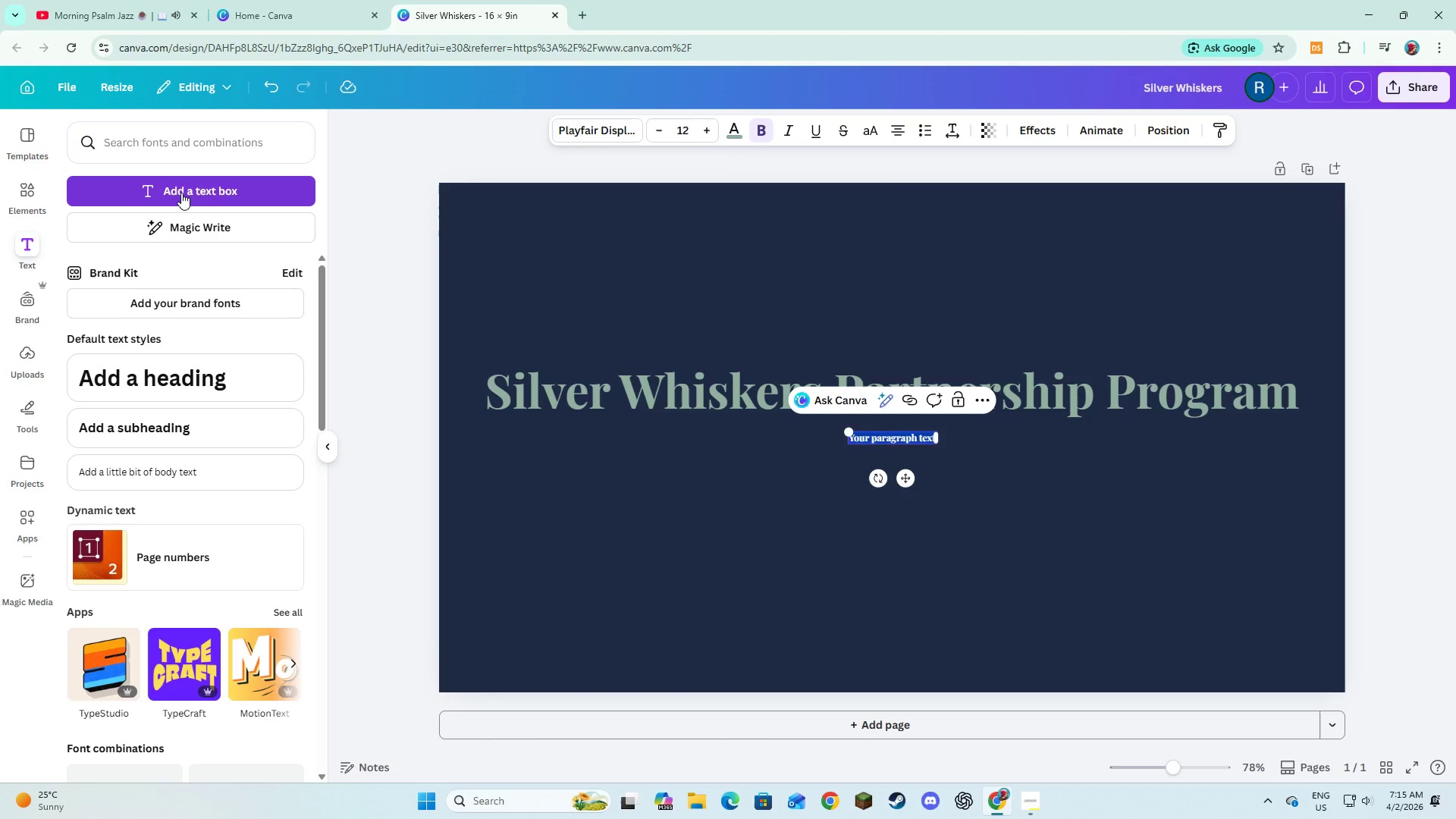 
type(Mobile Concierge Pet Care for Luxury Senior Living )
 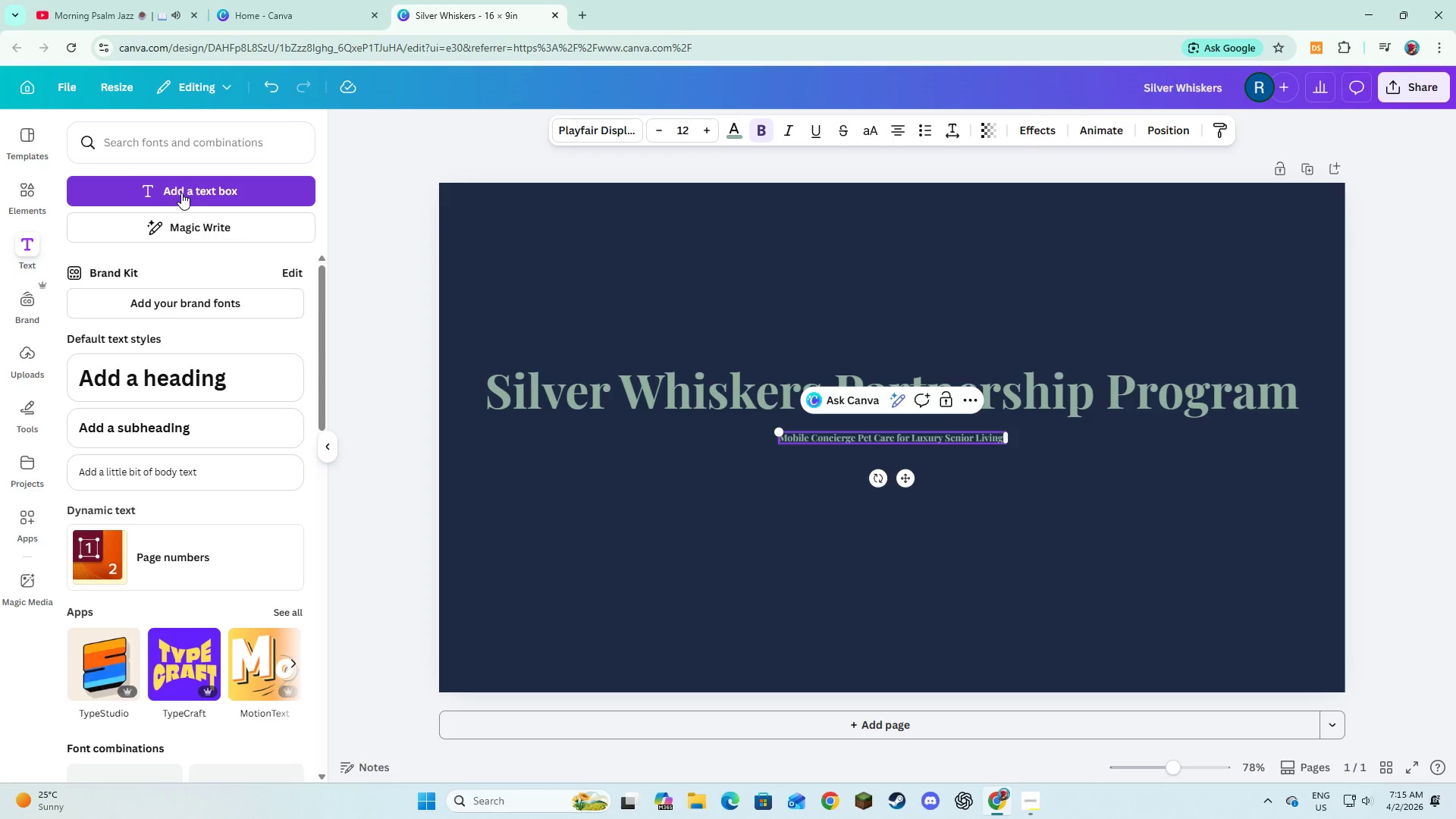 
wait(9.75)
 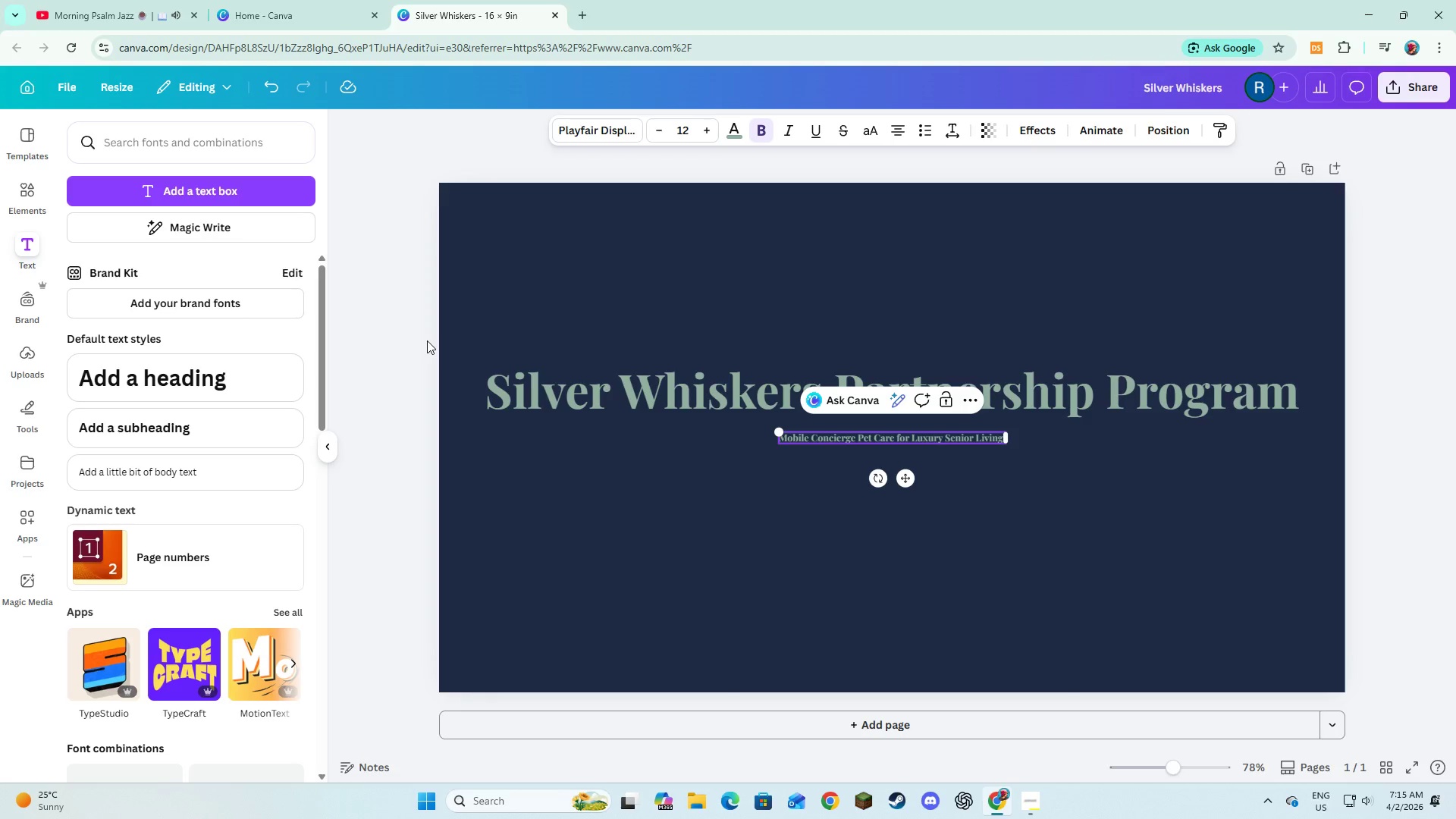 
left_click([788, 438])
 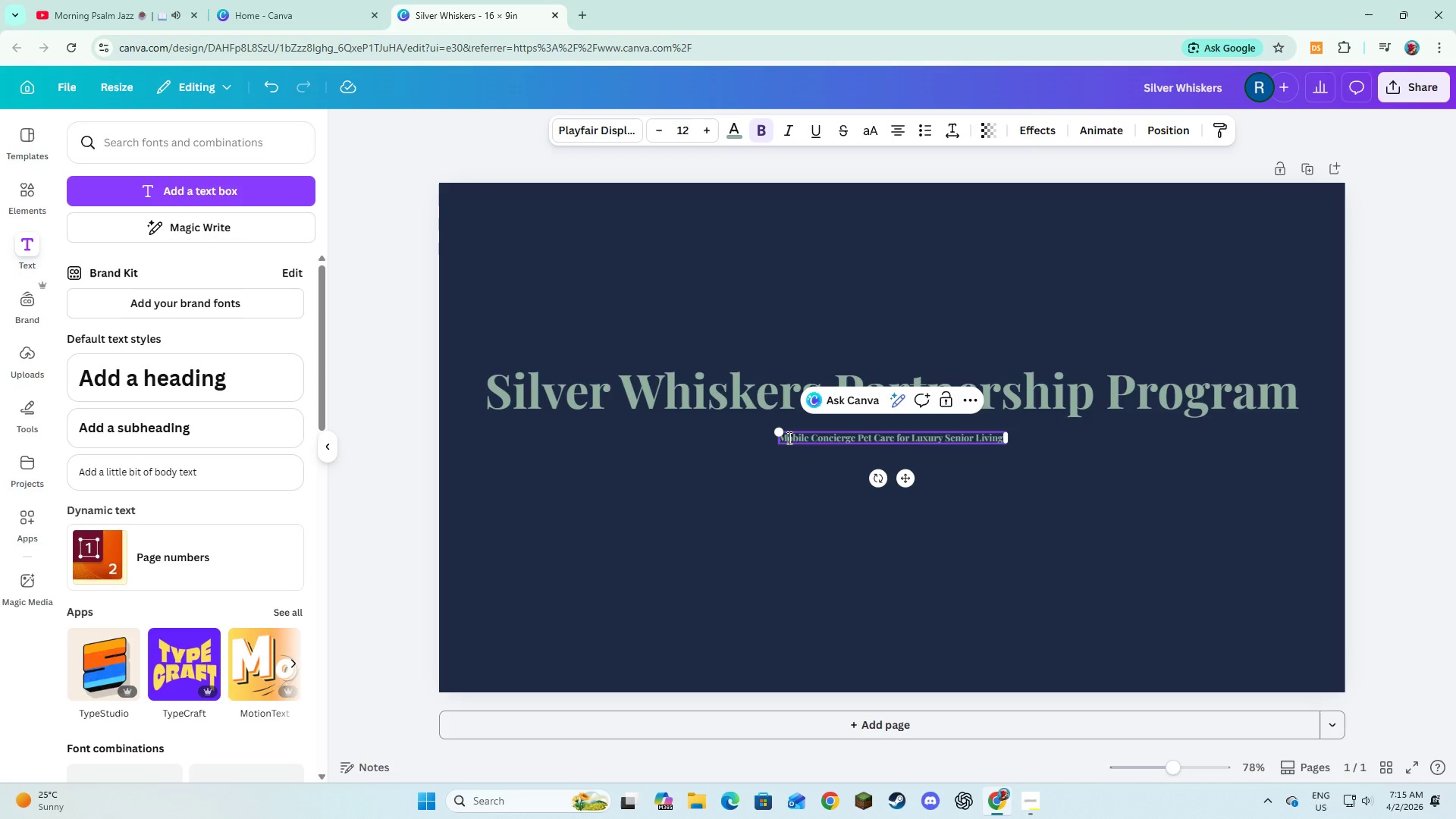 
key(Control+A)
 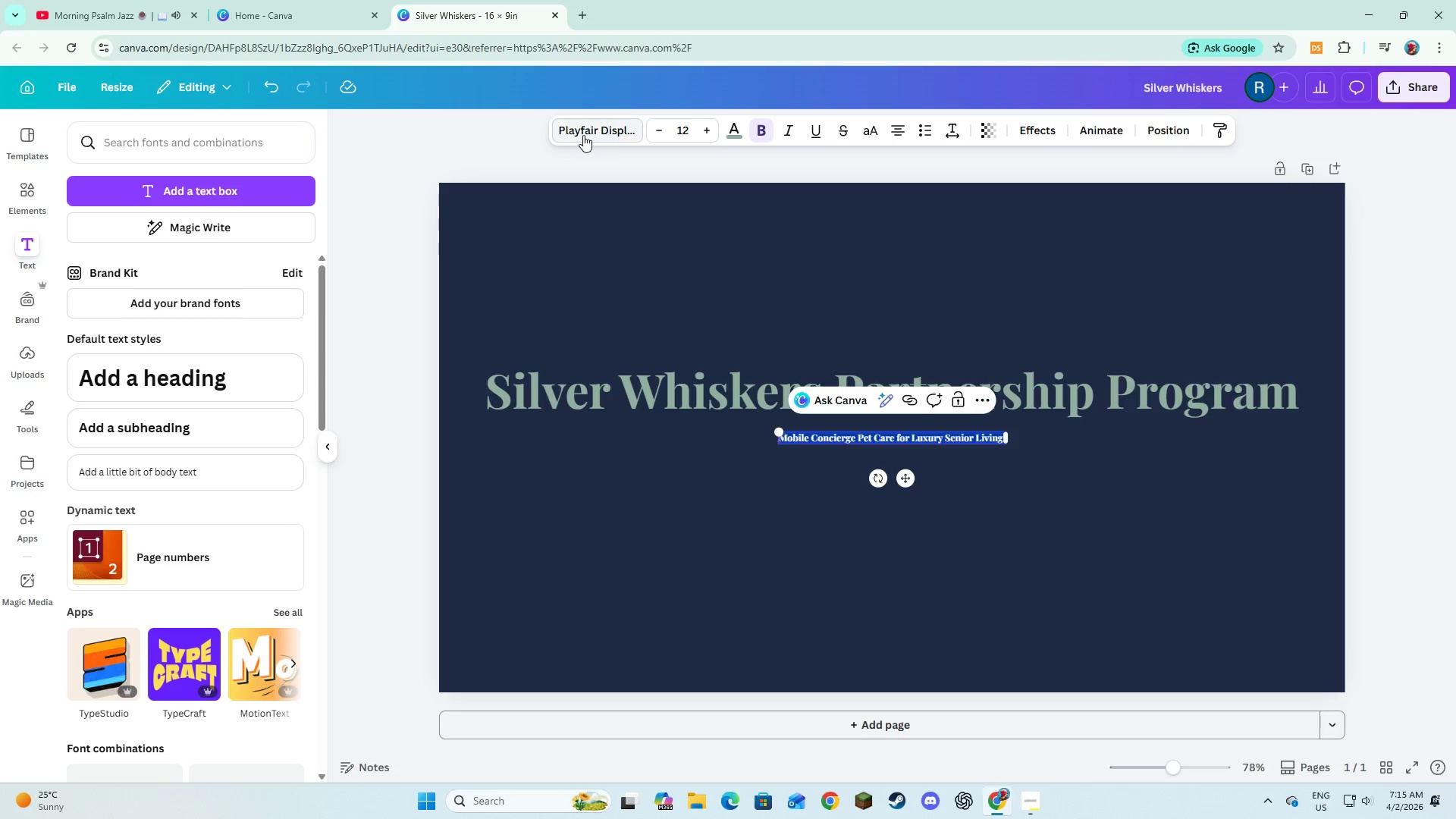 
left_click([583, 135])
 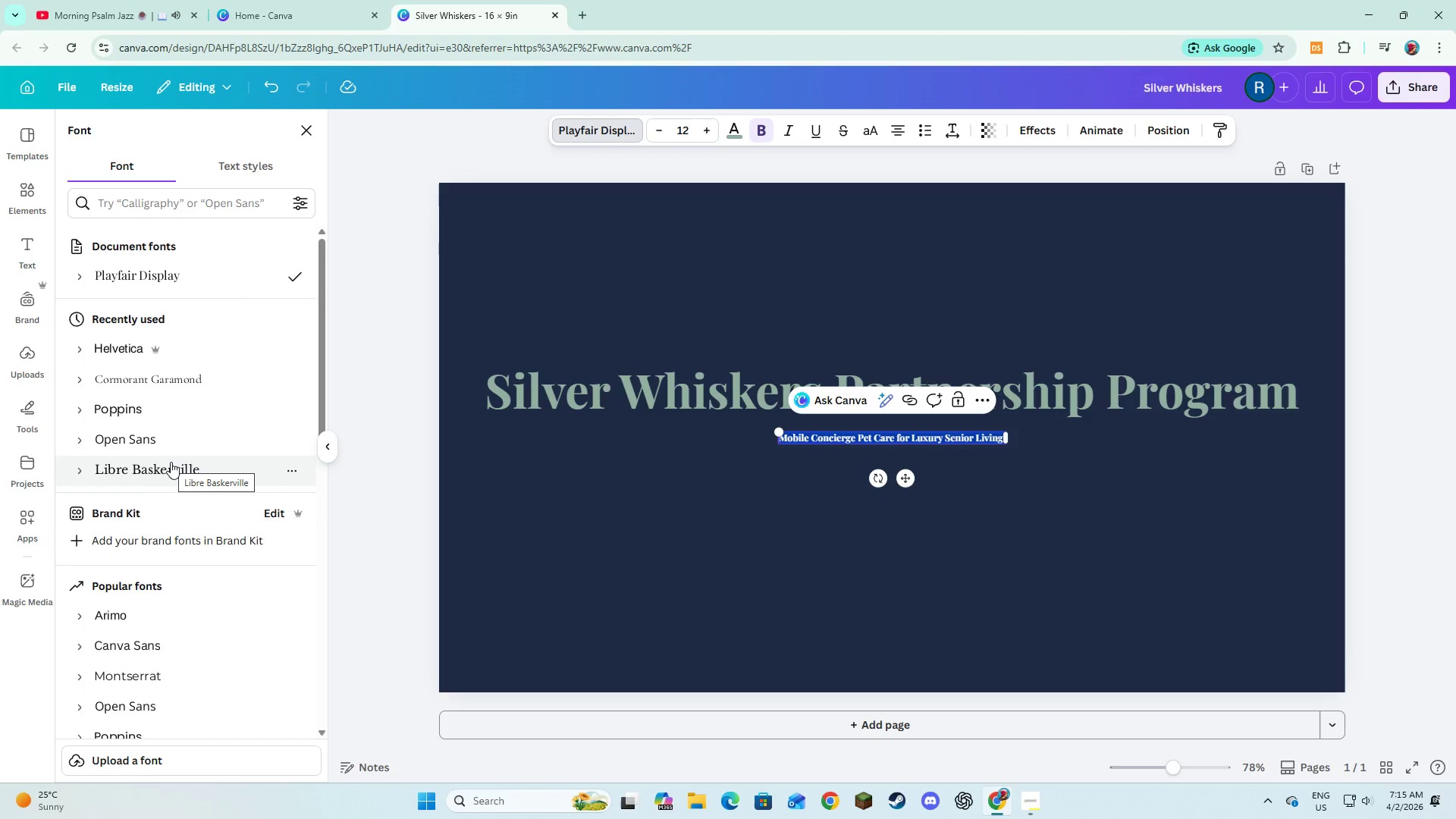 
scroll: coordinate [171, 462], scroll_direction: down, amount: 3.0
 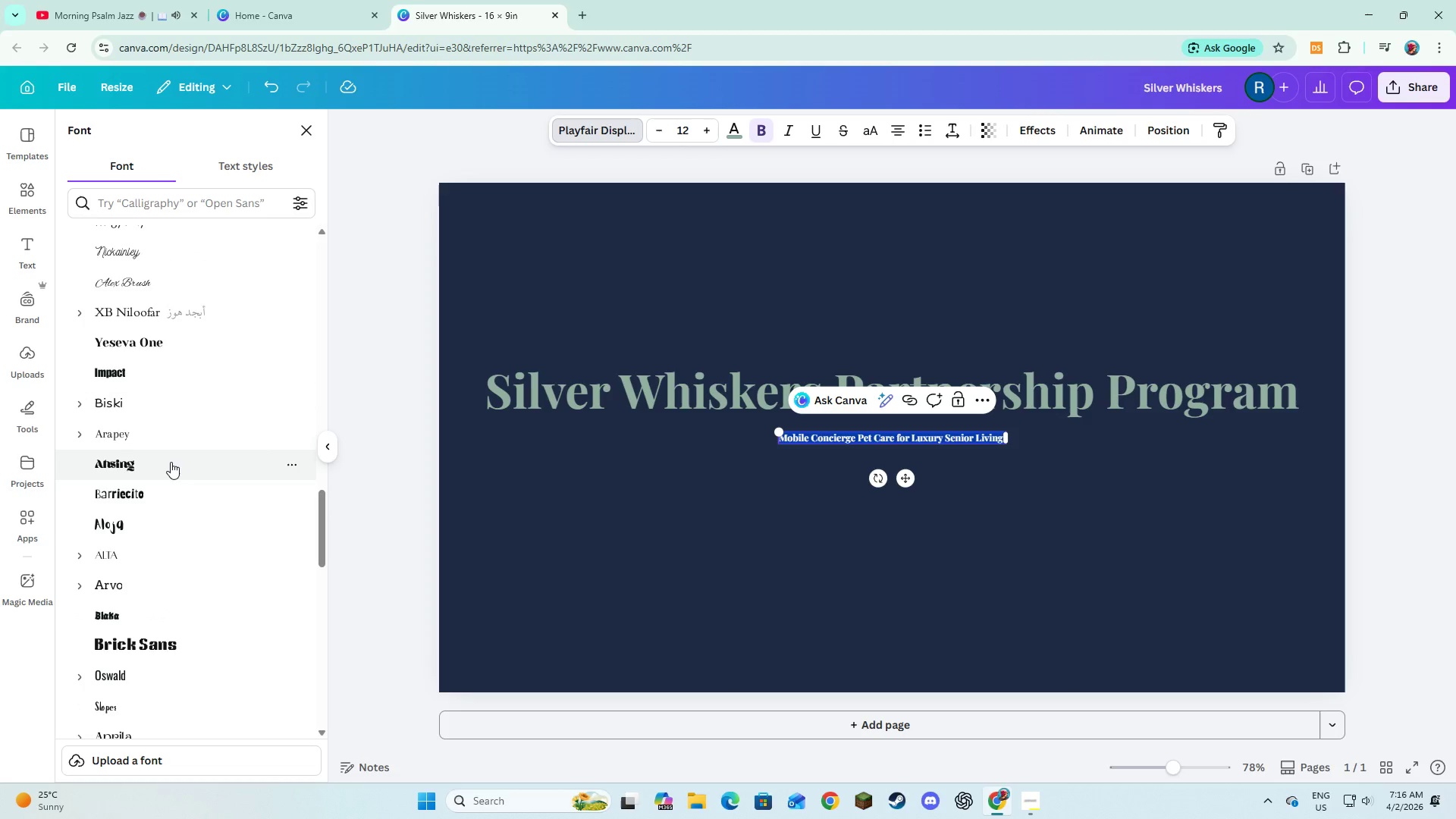 
left_click([168, 207])
 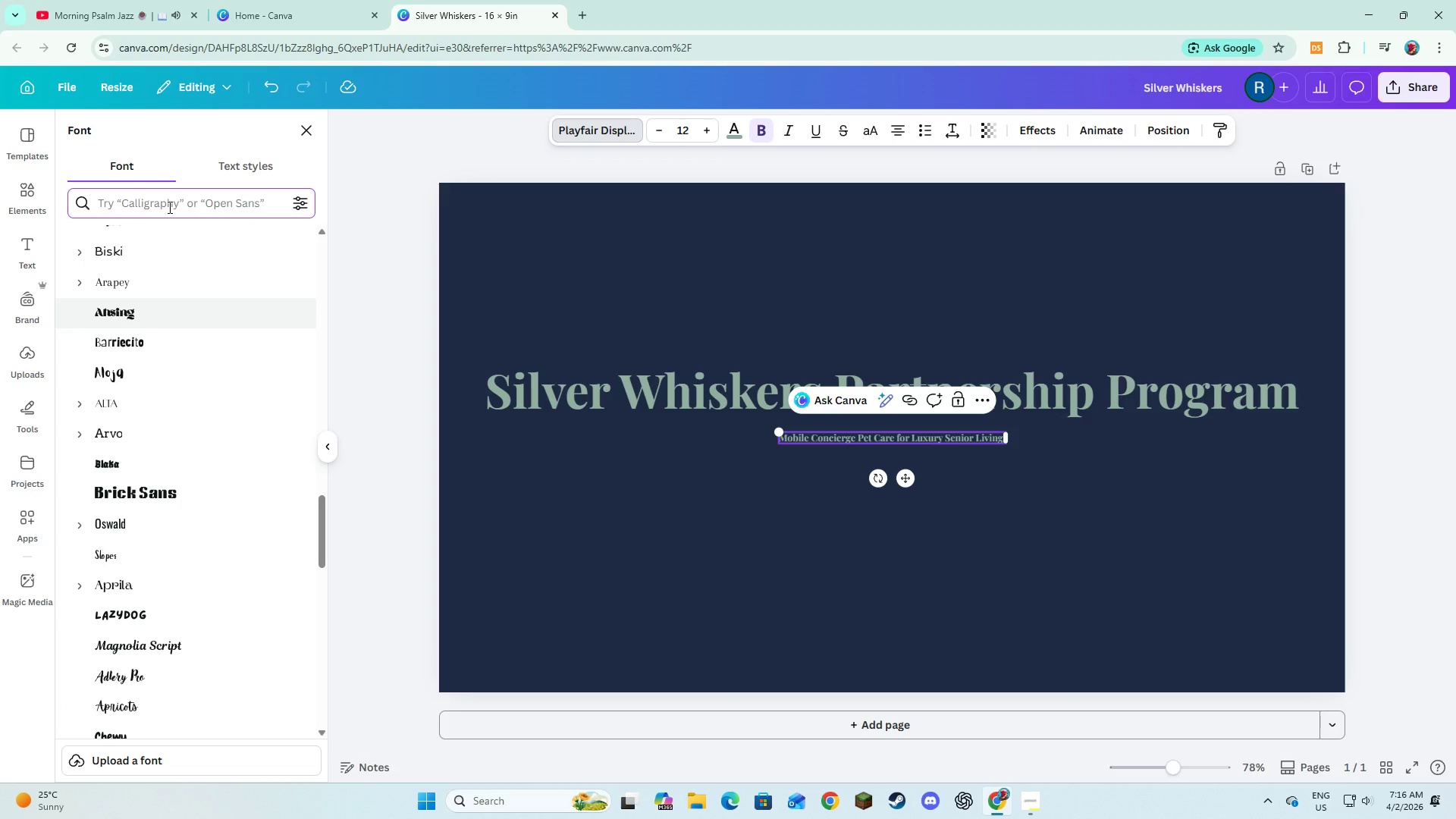 
type(Lato)
 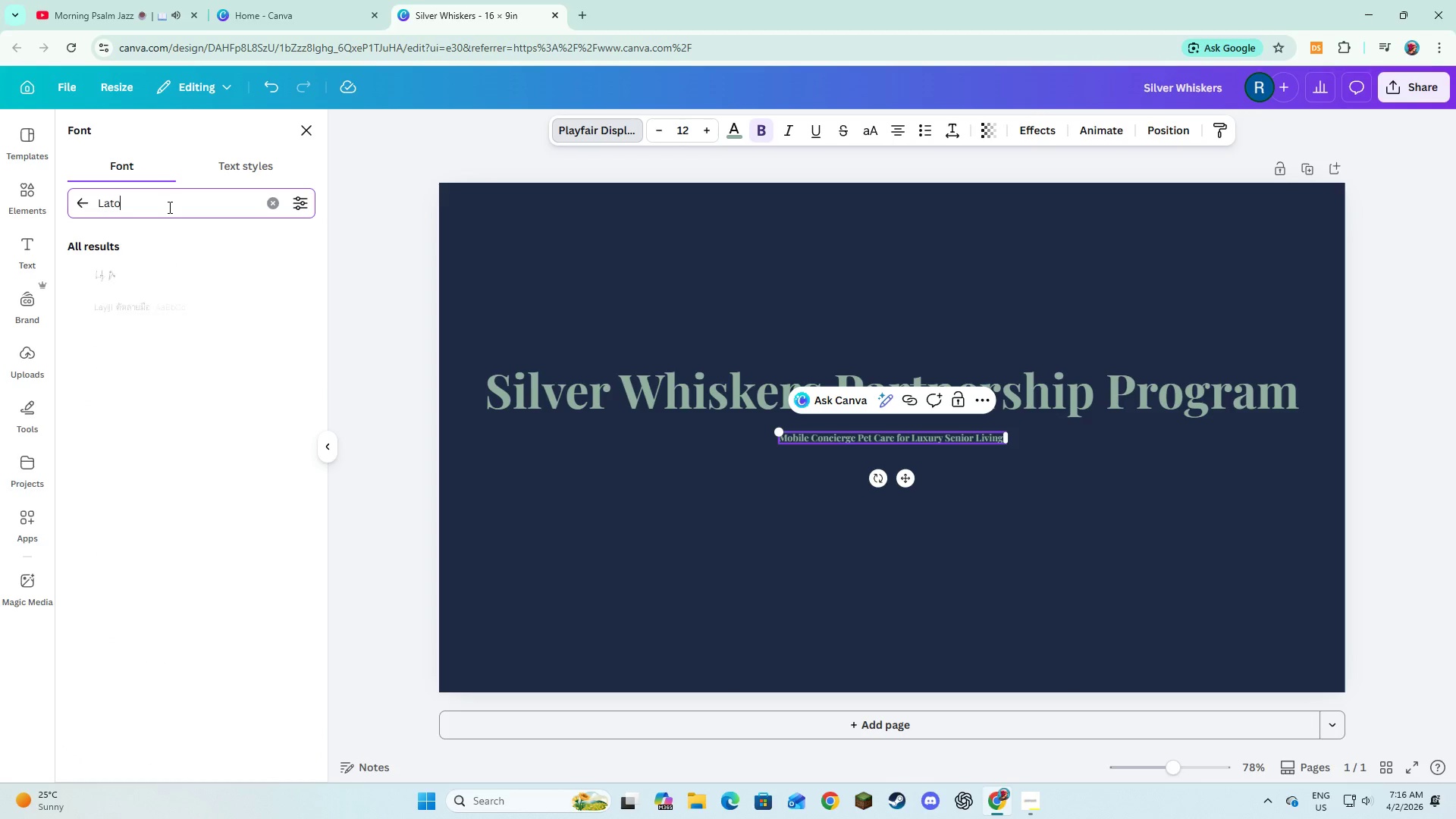 
key(Enter)
 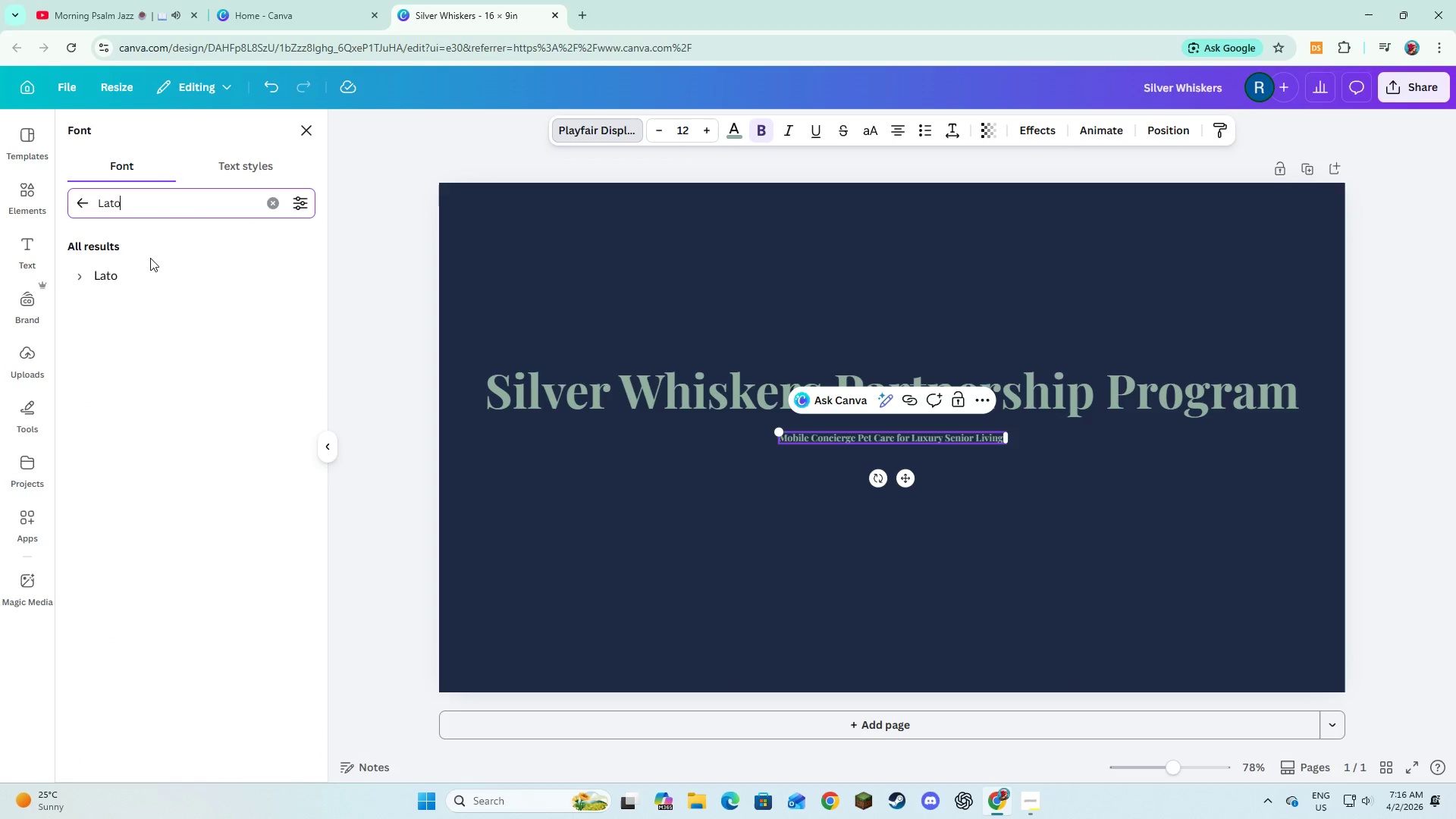 
left_click([130, 278])
 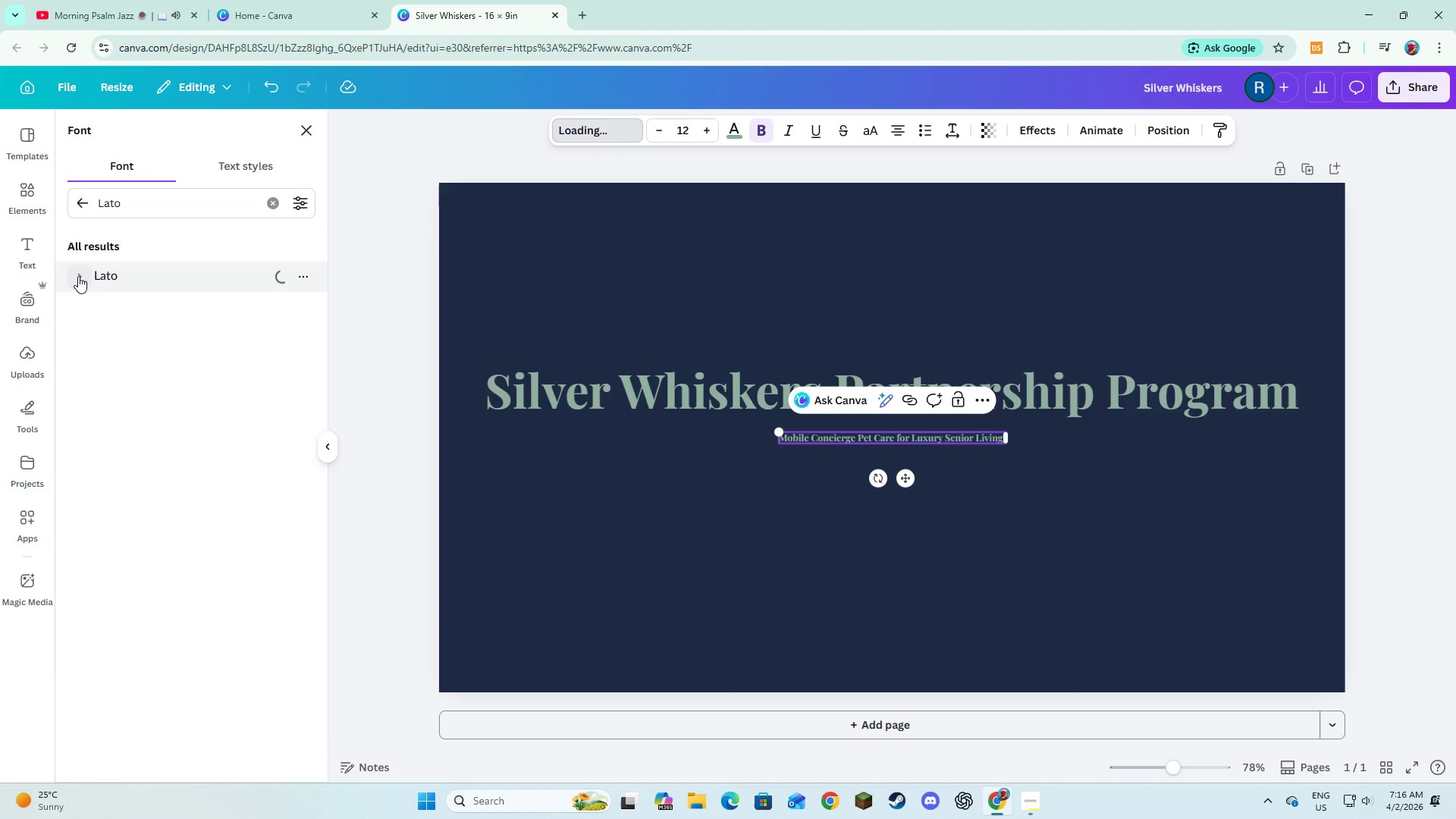 
left_click([78, 276])
 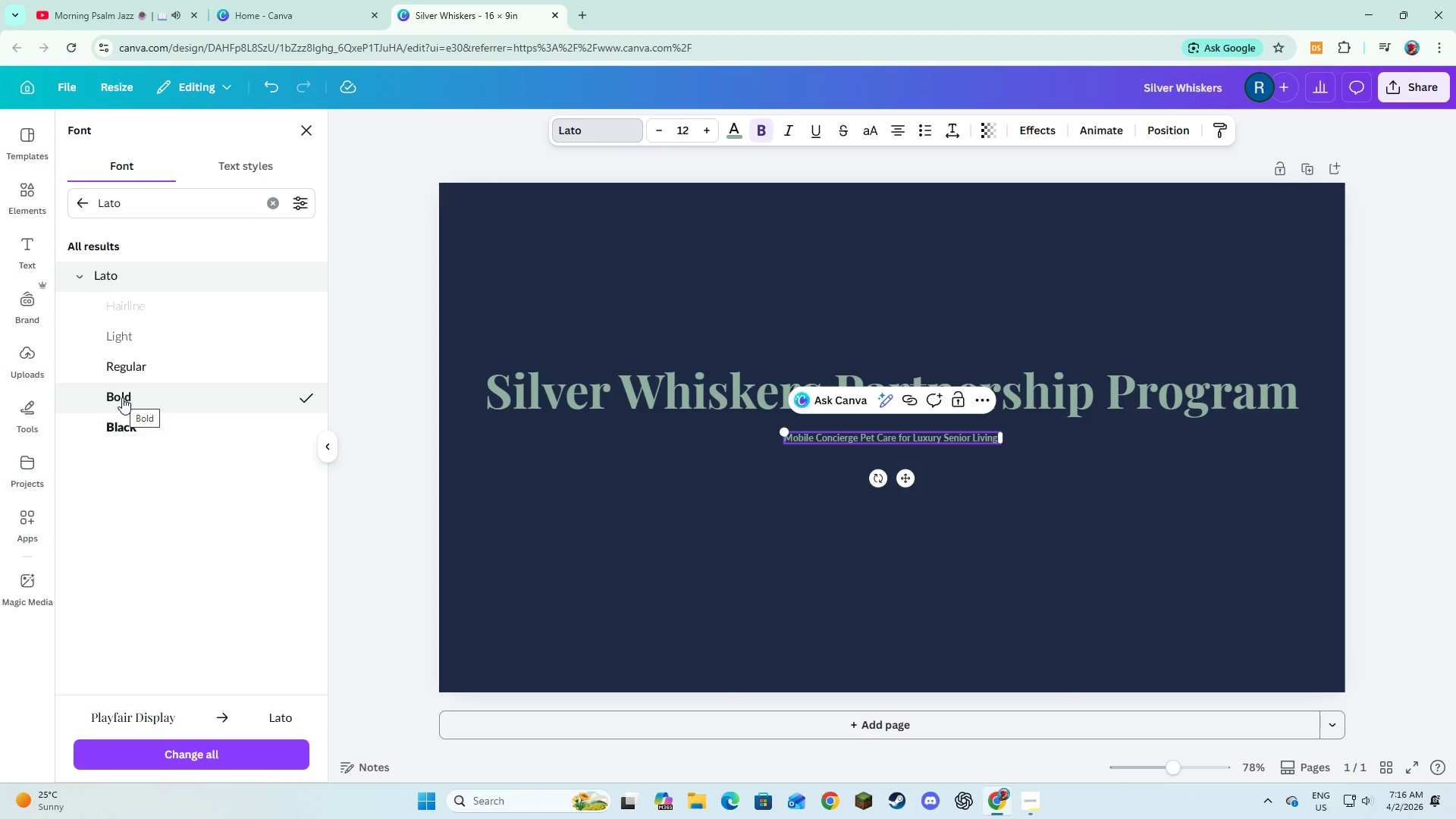 
left_click([805, 586])
 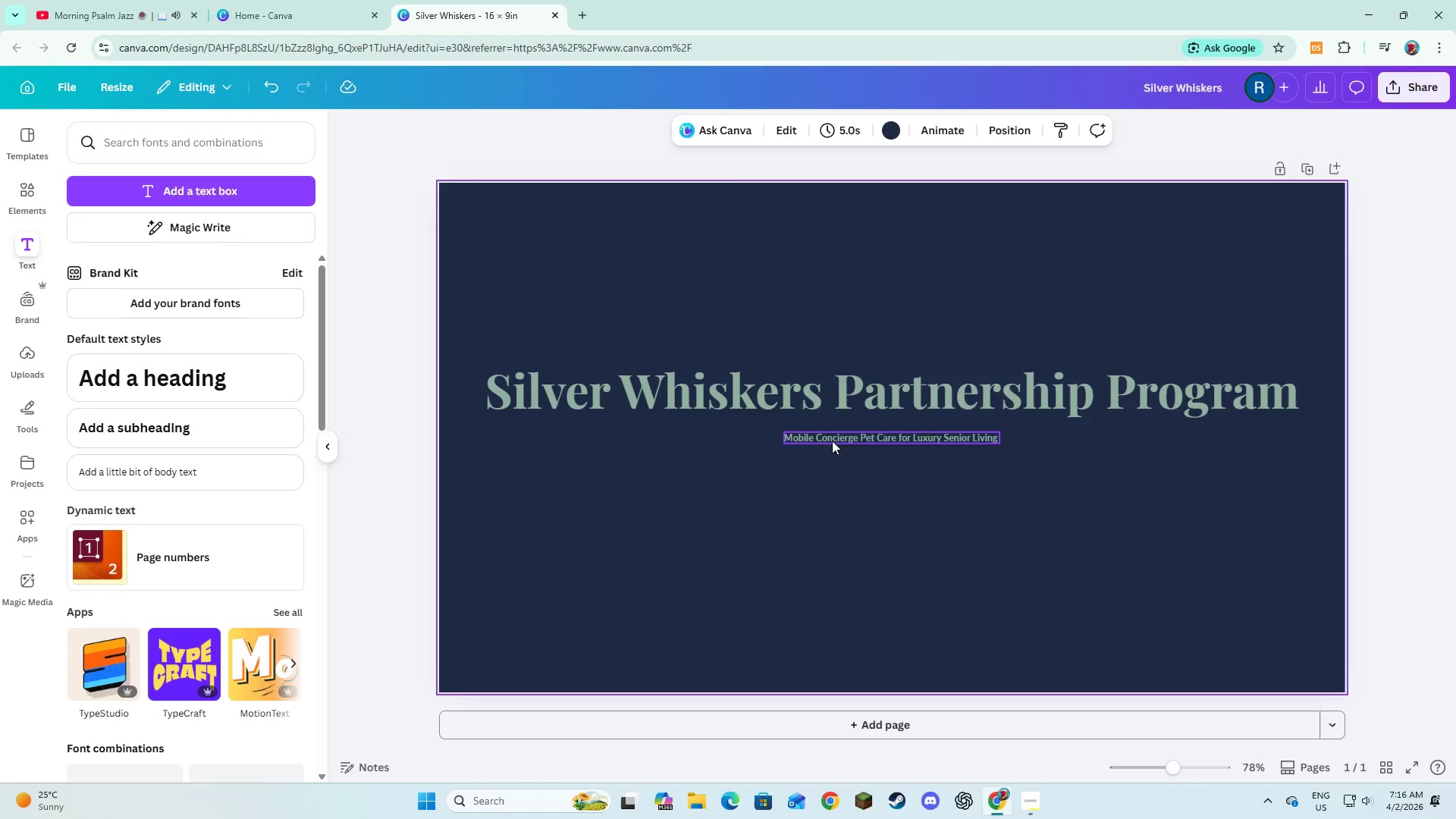 
left_click([832, 441])
 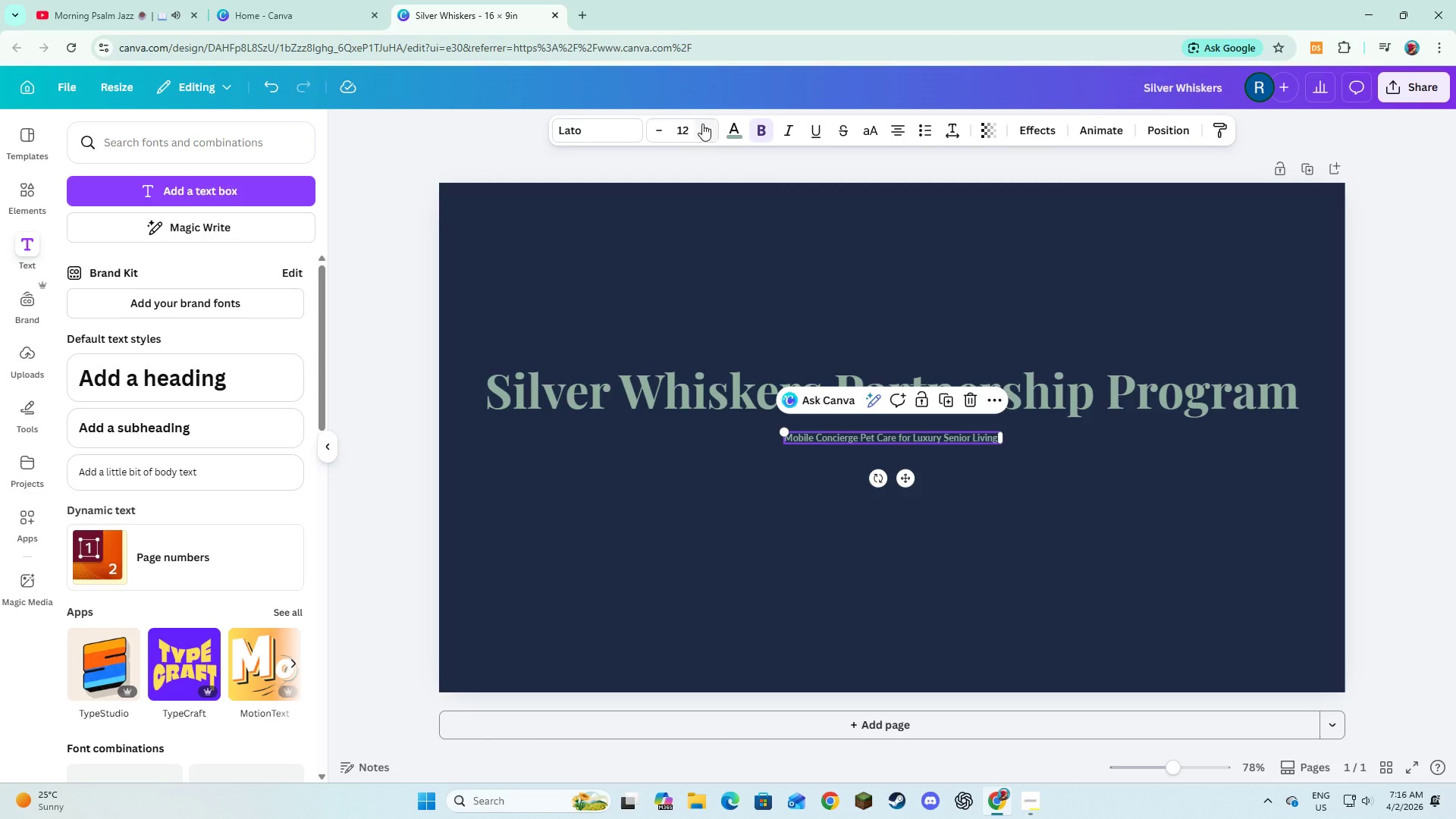 
double_click([702, 124])
 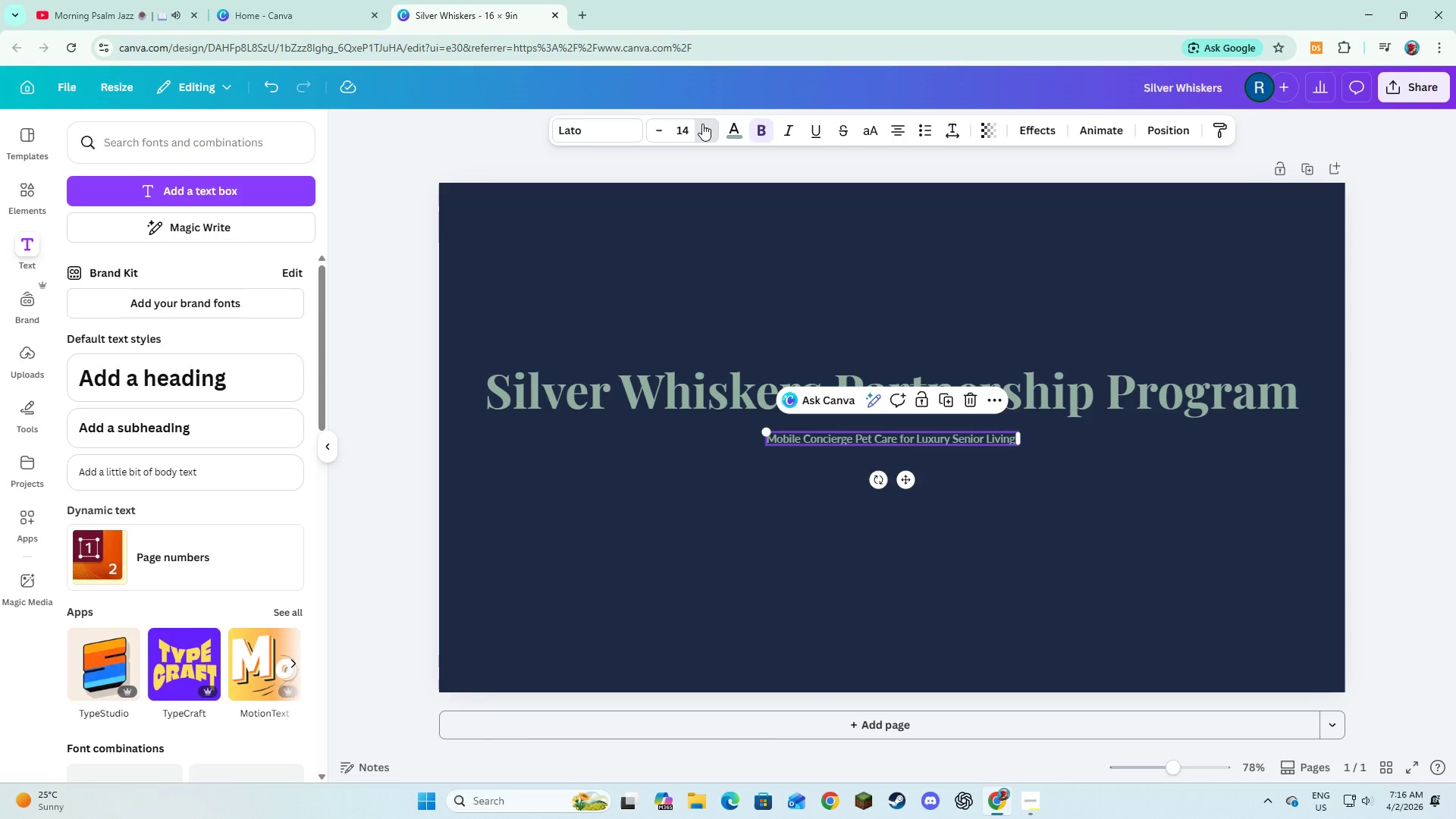 
triple_click([702, 124])
 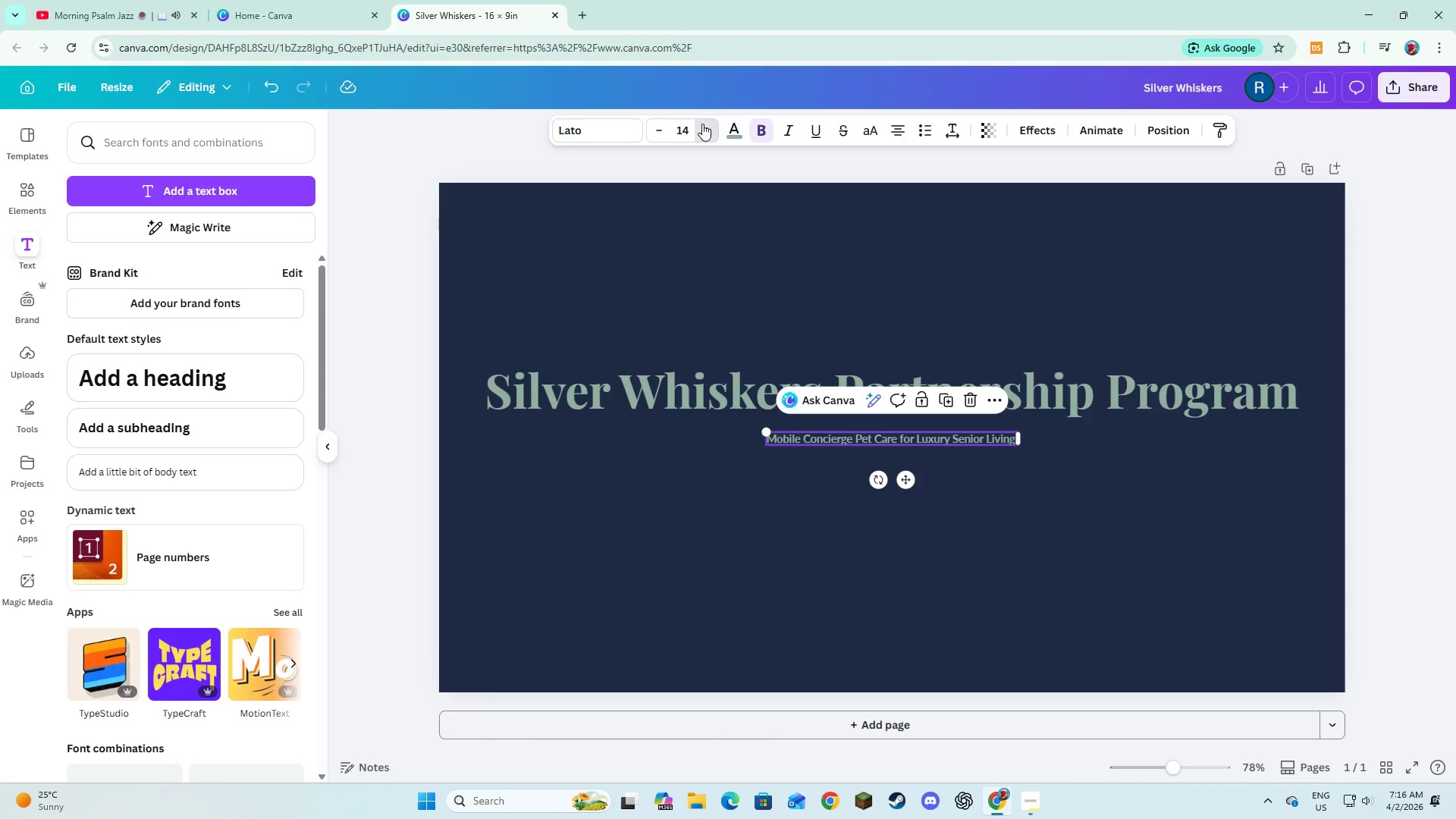 
triple_click([702, 124])
 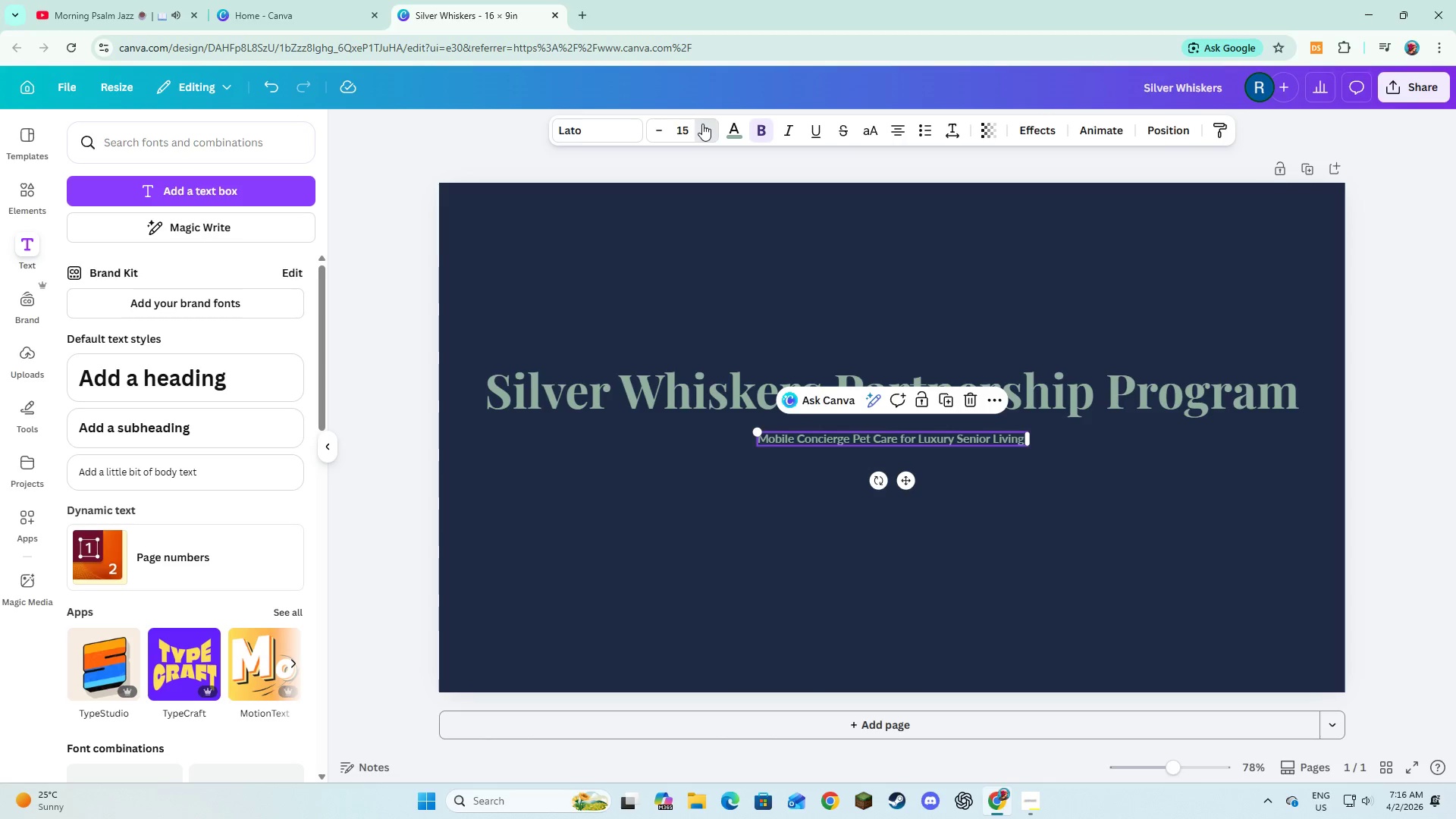 
triple_click([702, 124])
 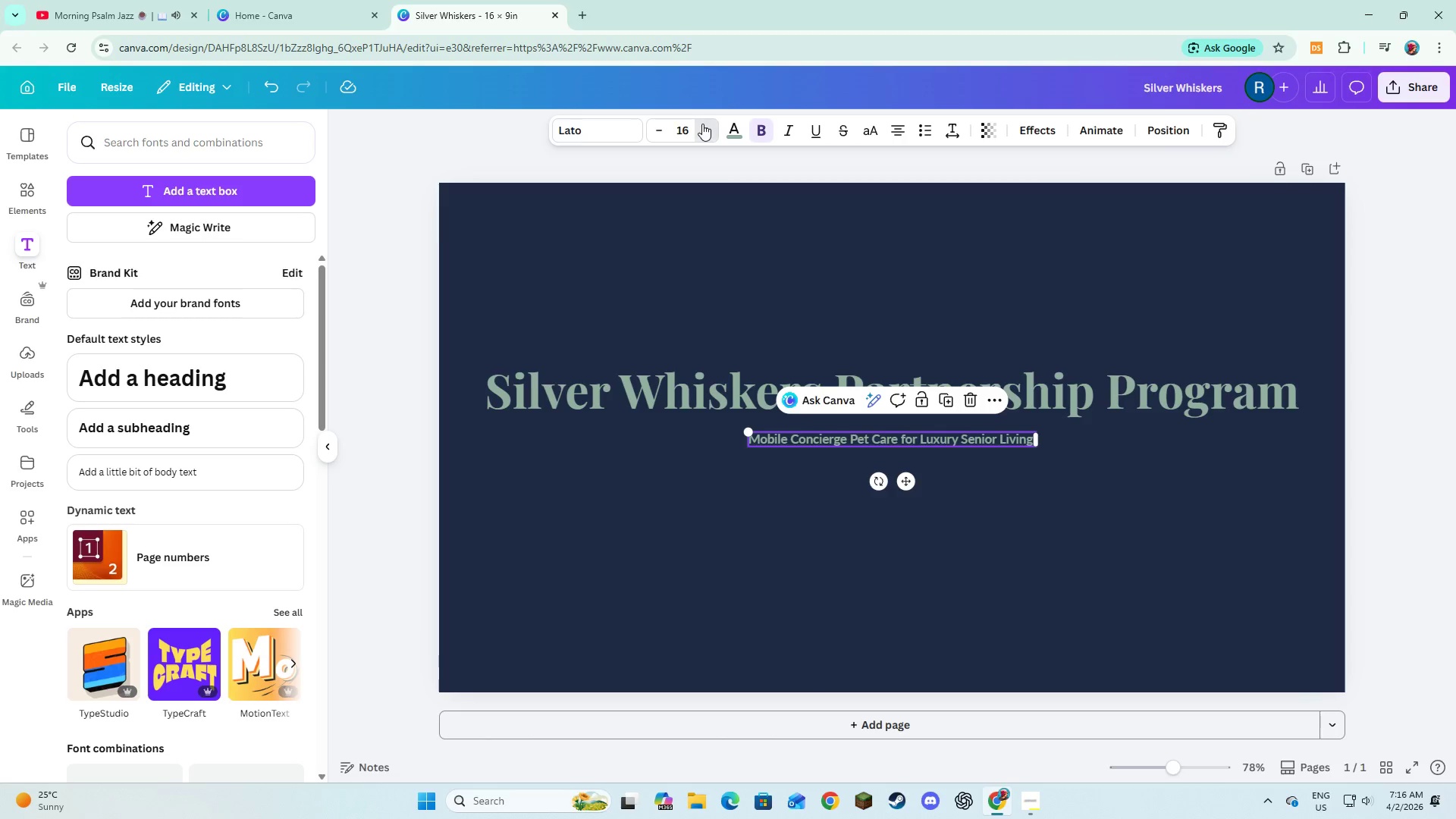 
triple_click([702, 124])
 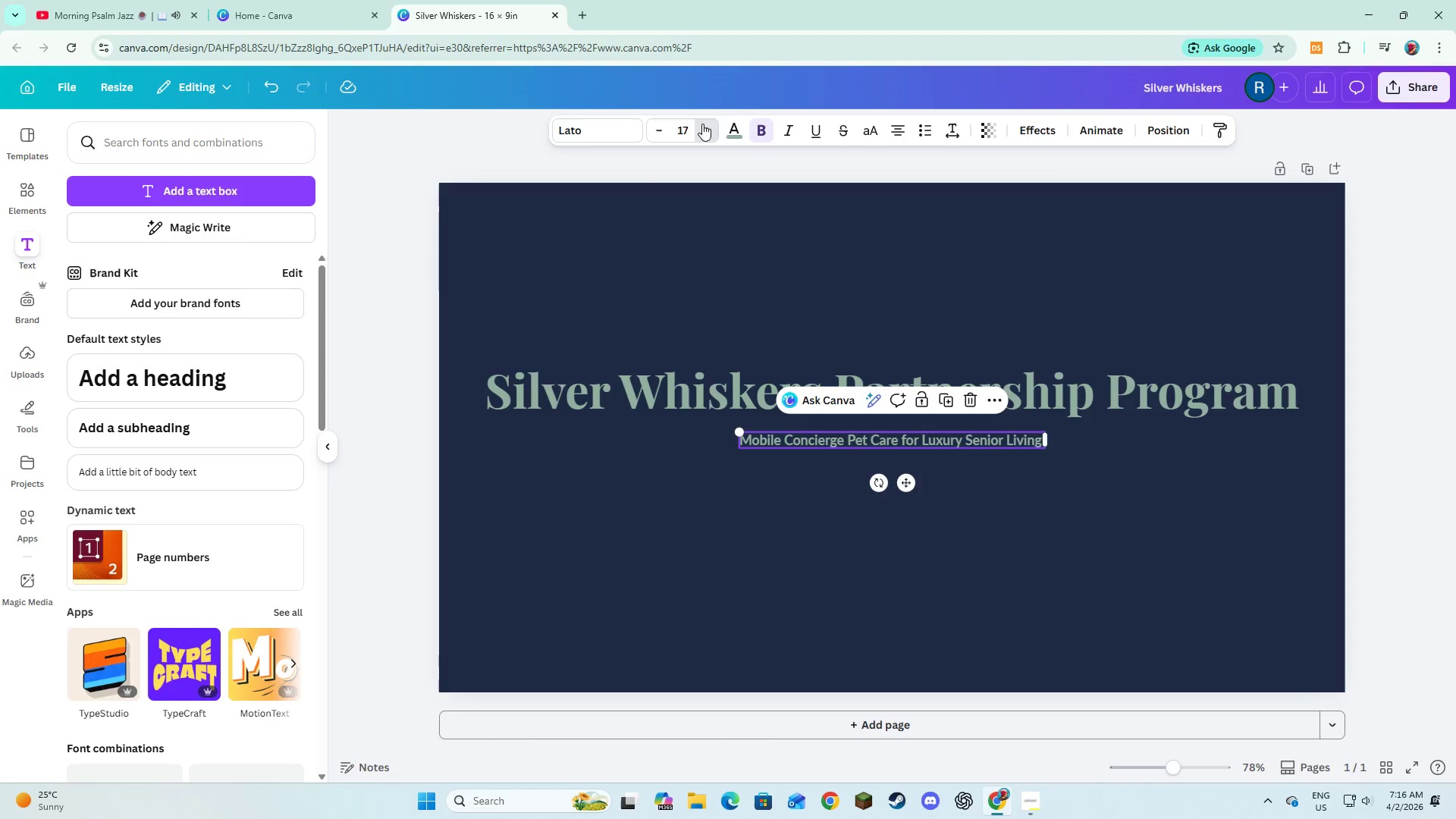 
triple_click([702, 124])
 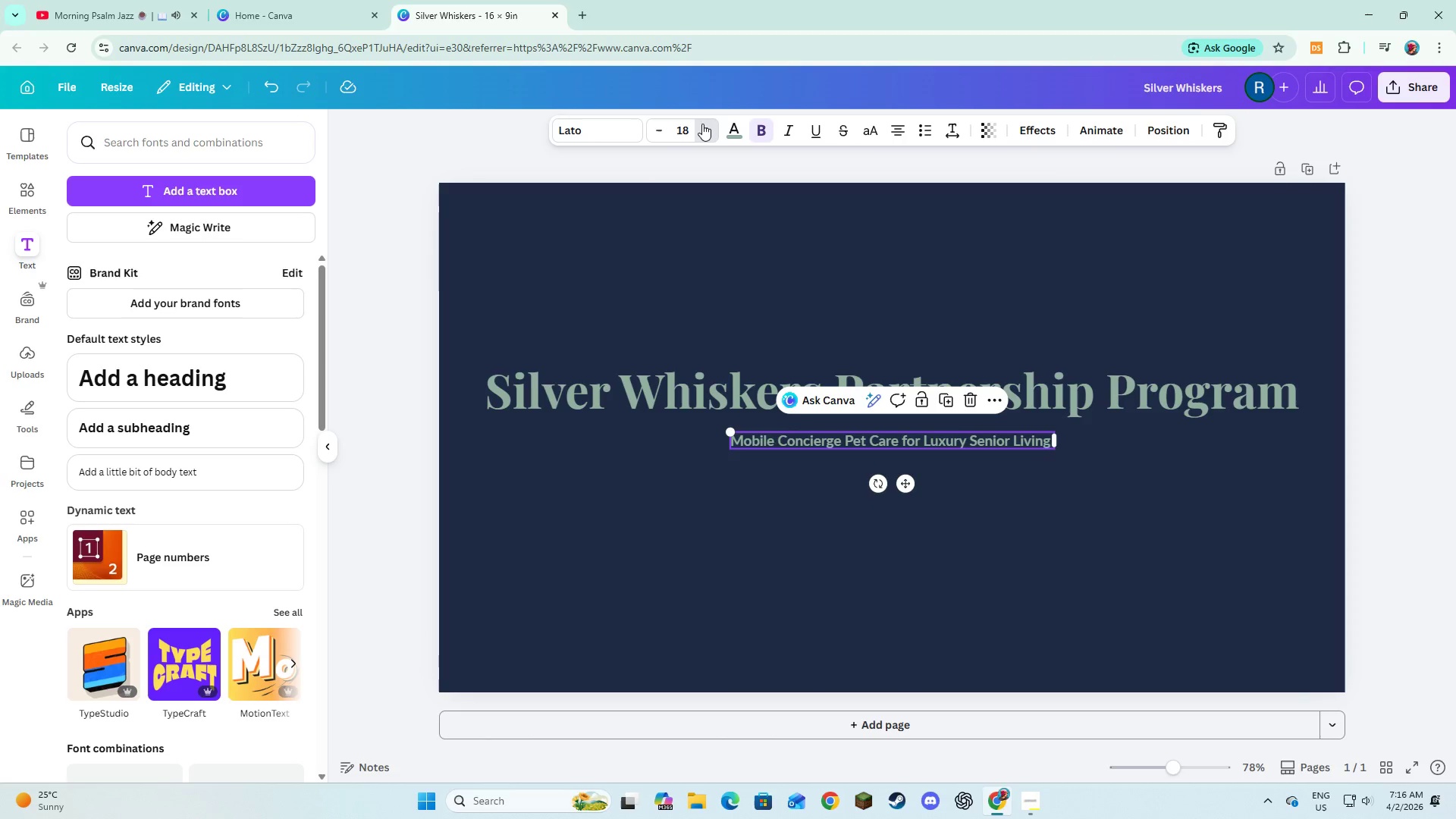 
triple_click([702, 124])
 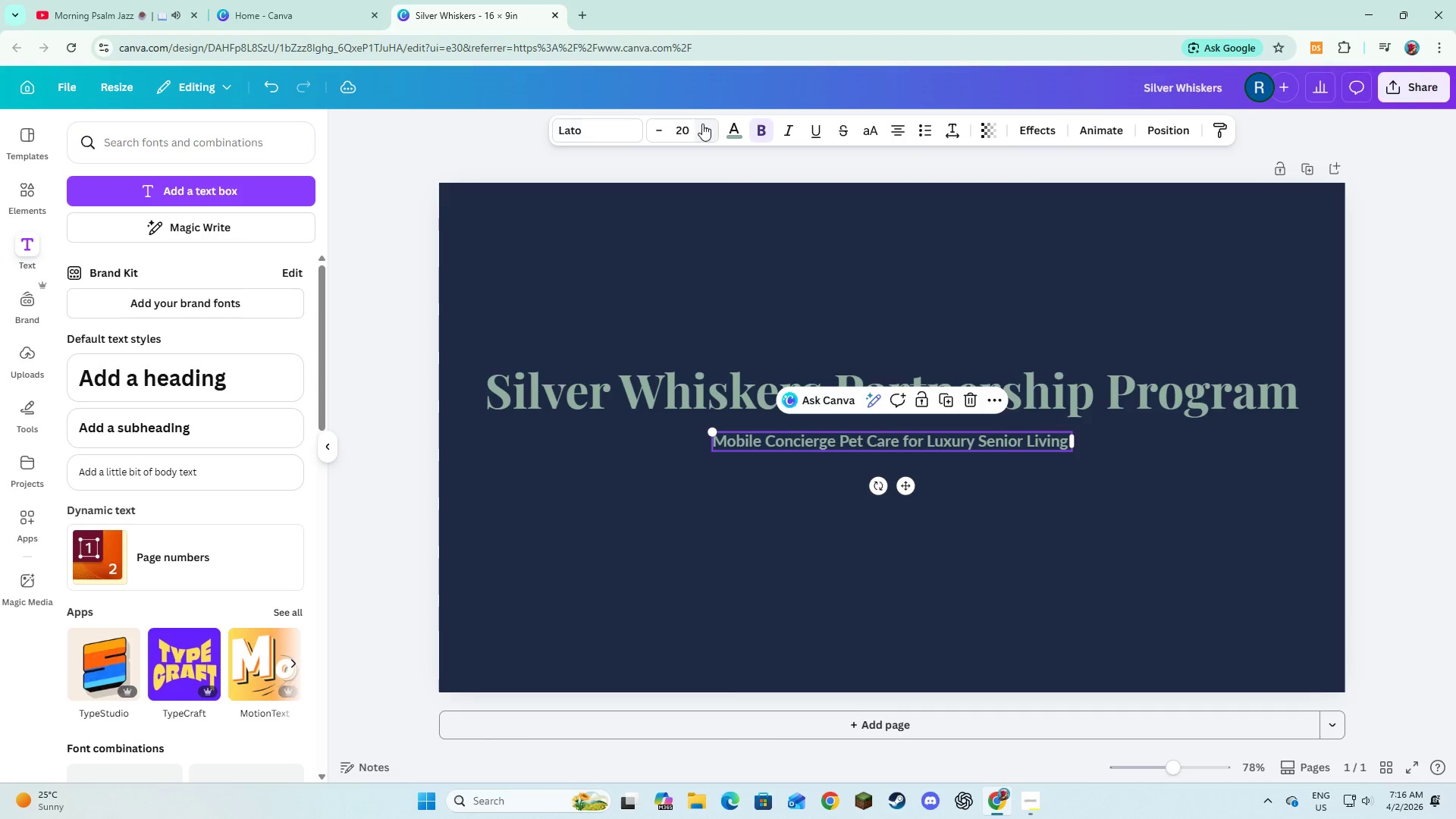 
left_click([702, 124])
 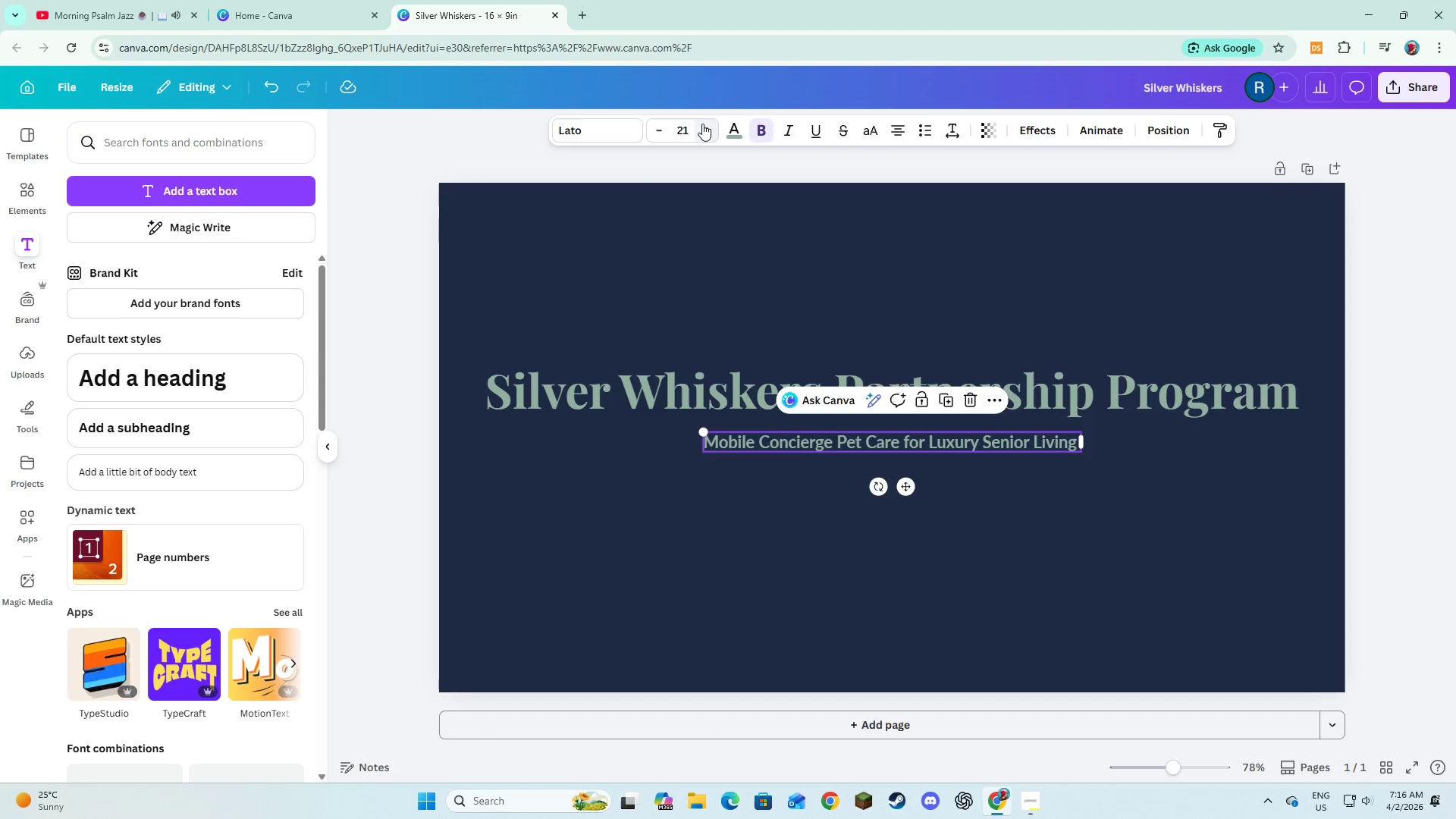 
double_click([702, 124])
 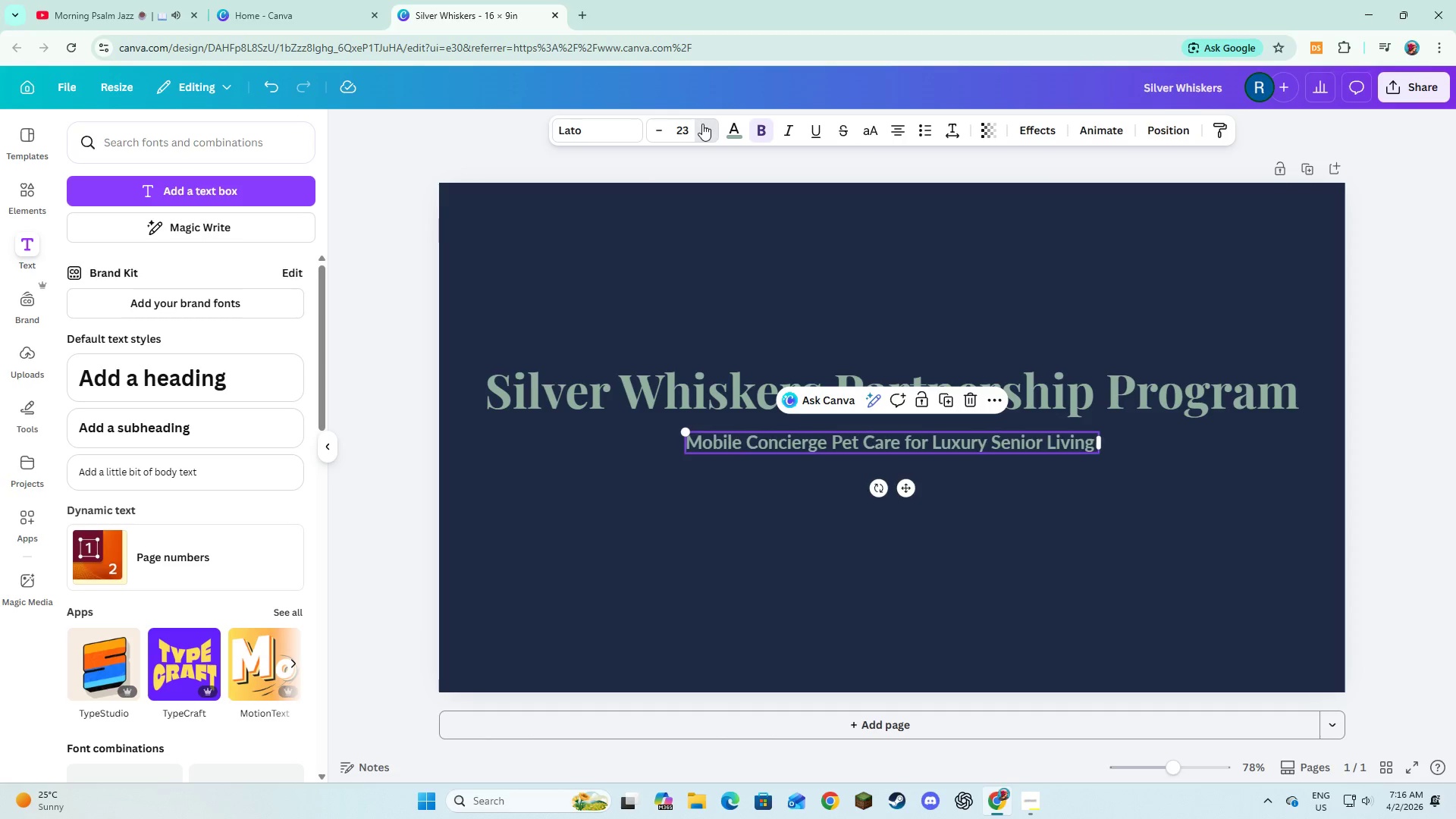 
triple_click([702, 124])
 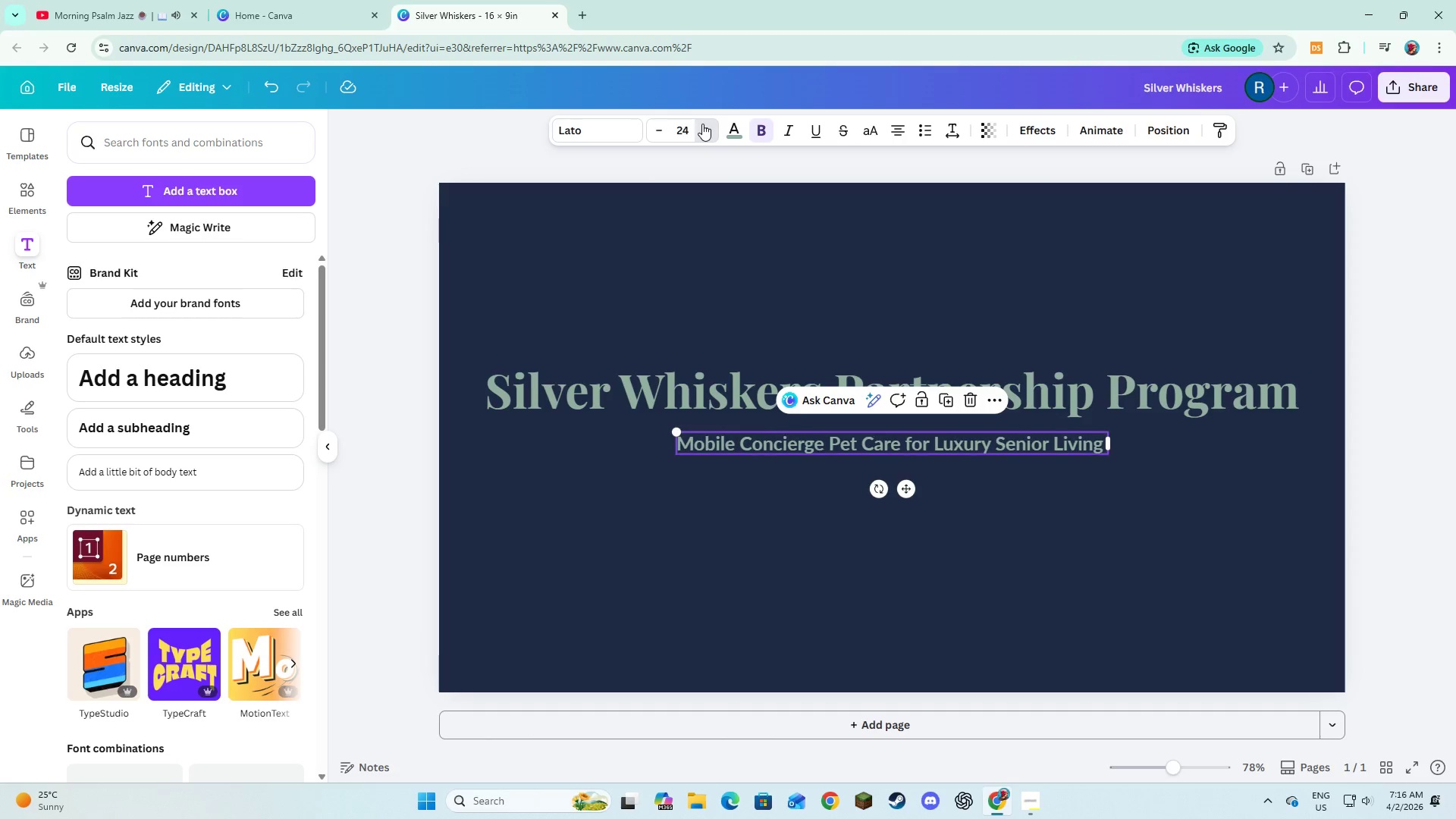 
triple_click([702, 124])
 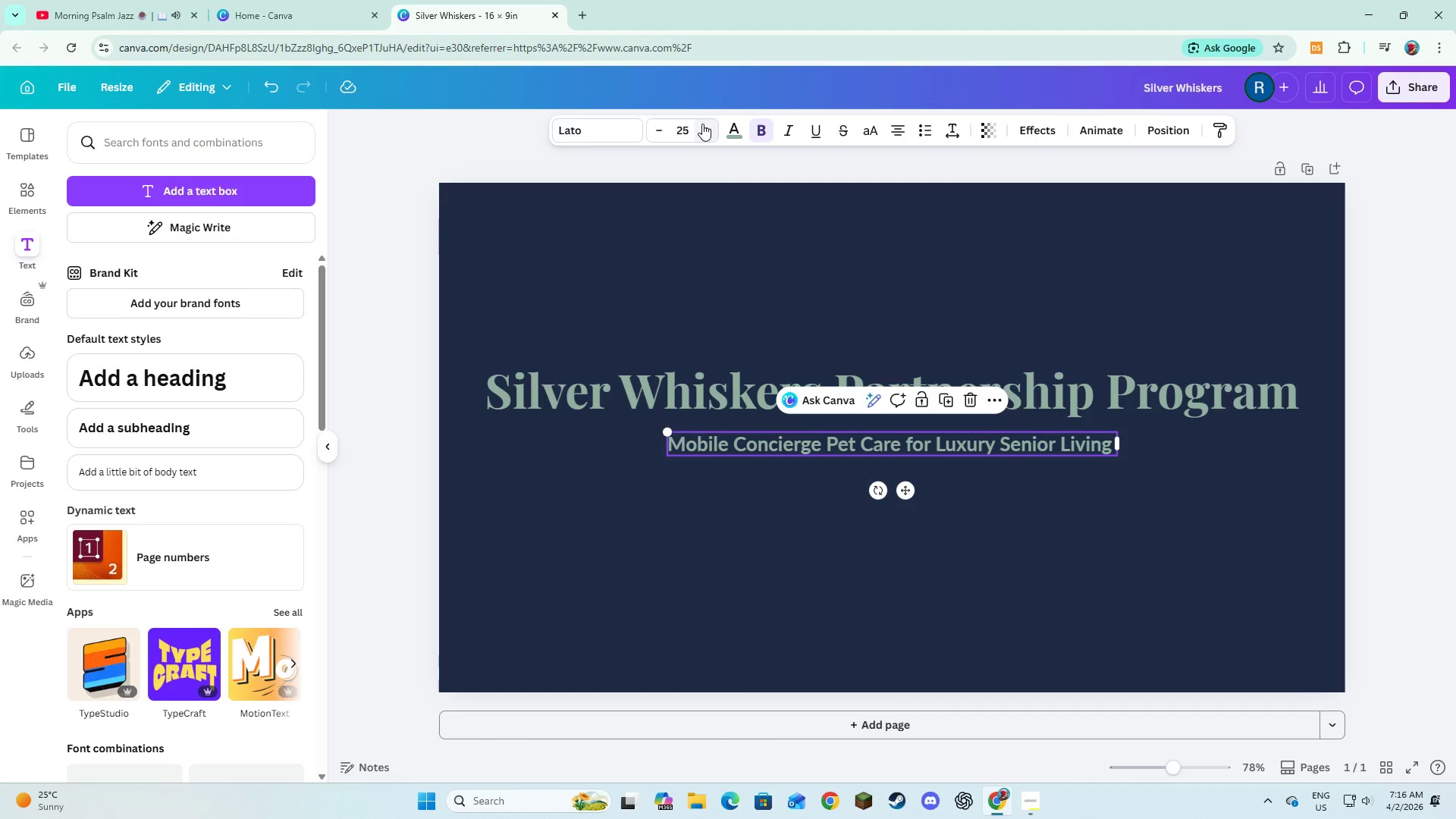 
double_click([702, 124])
 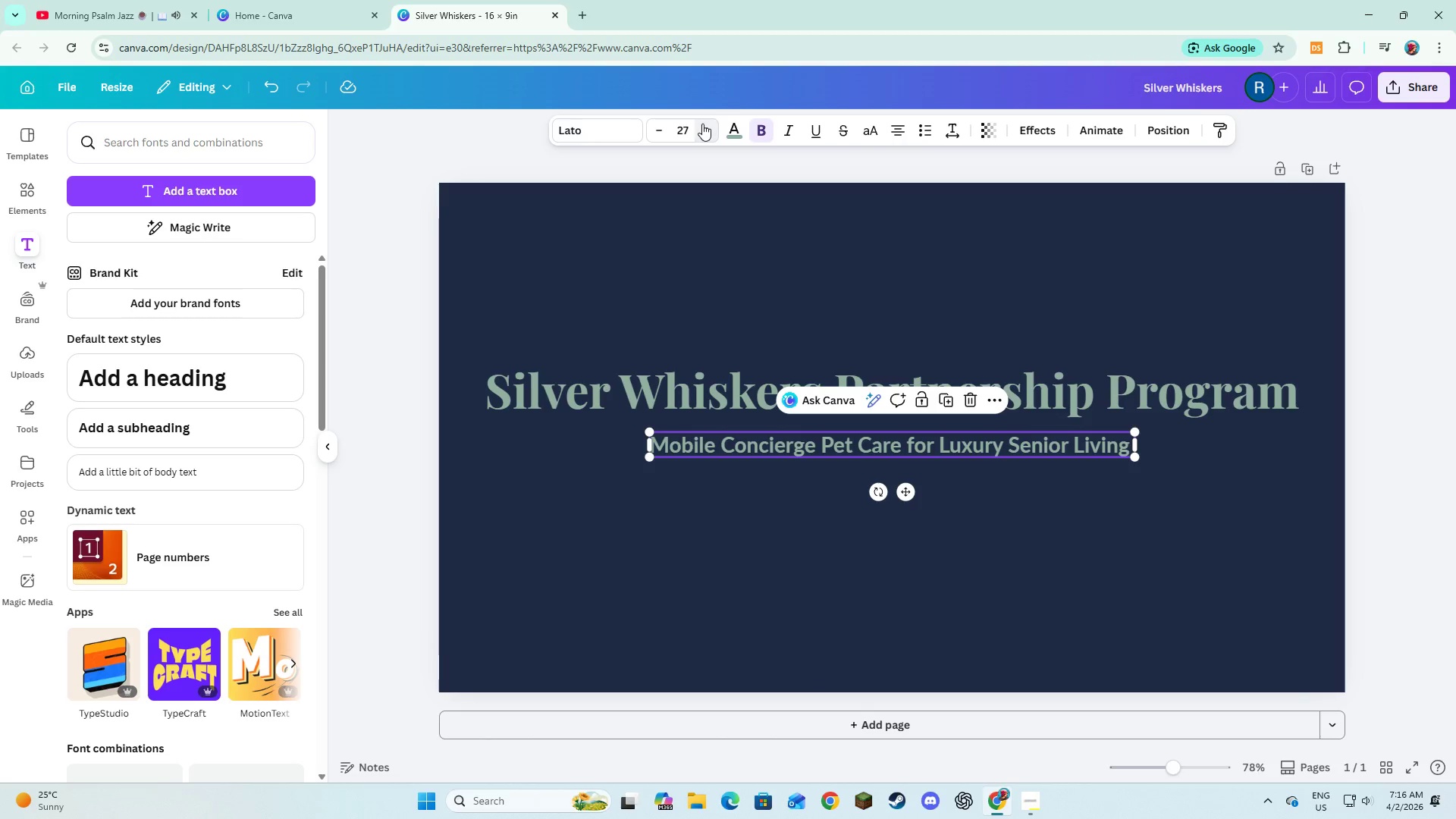 
triple_click([702, 124])
 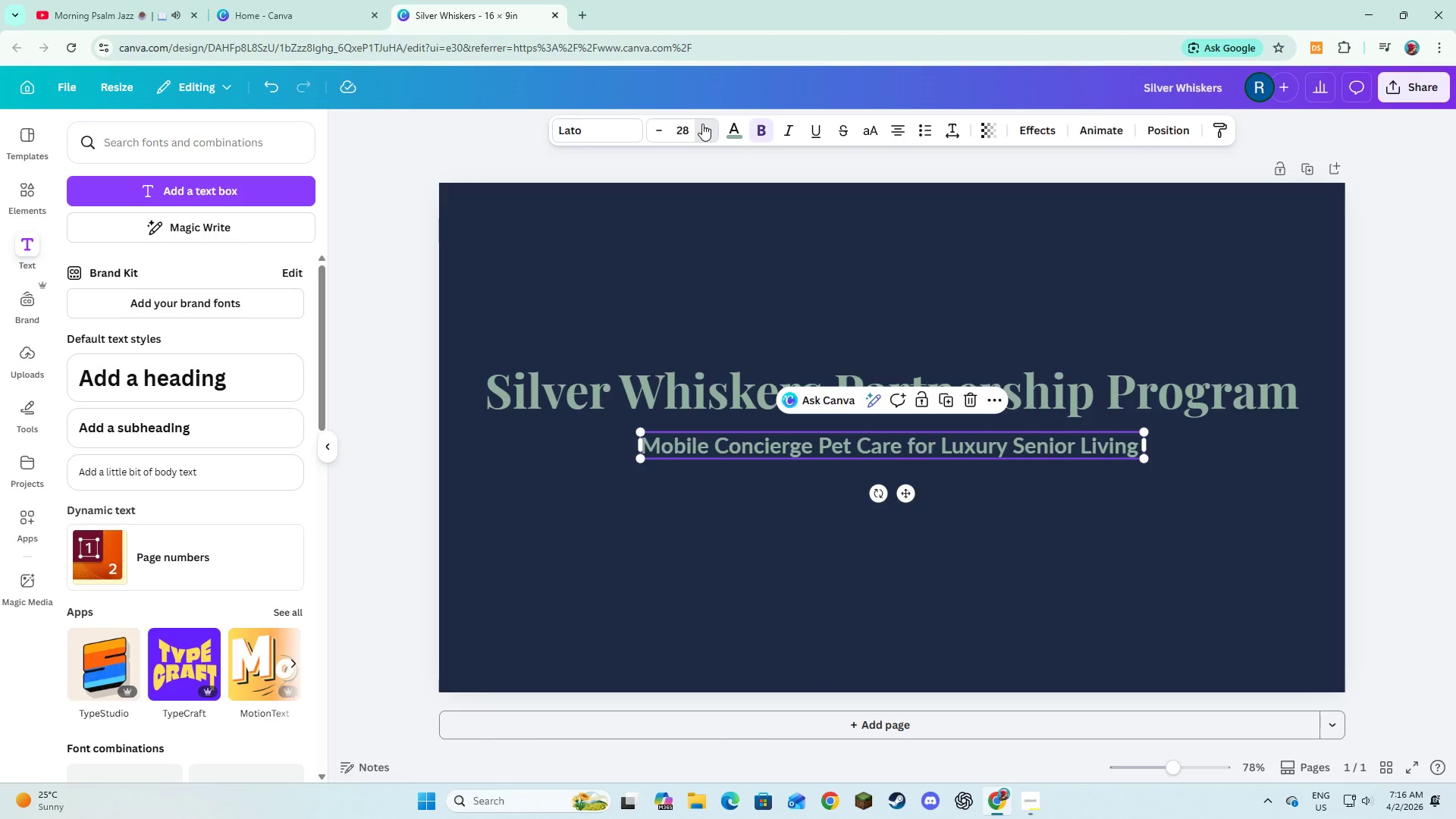 
triple_click([702, 124])
 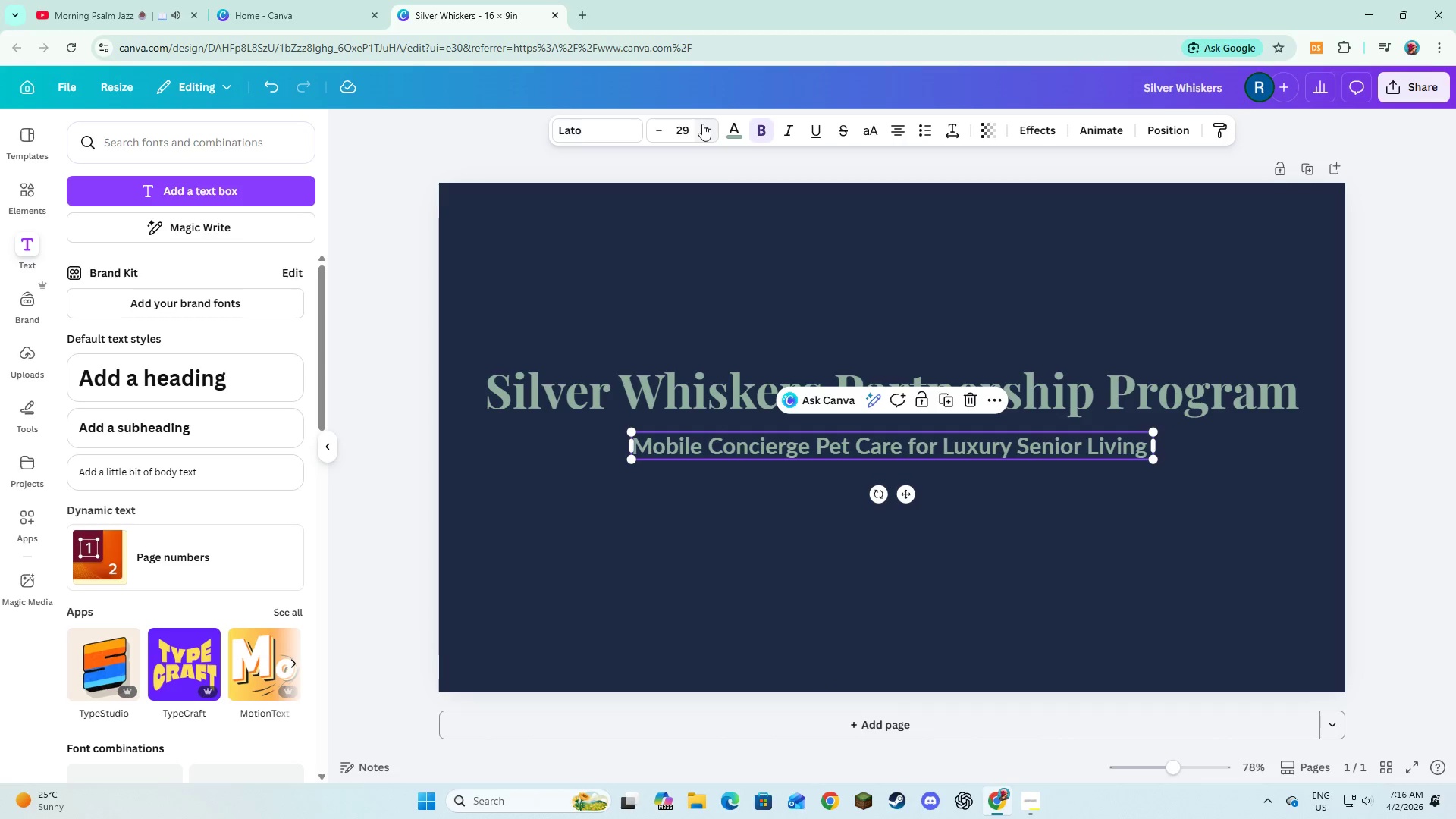 
triple_click([702, 124])
 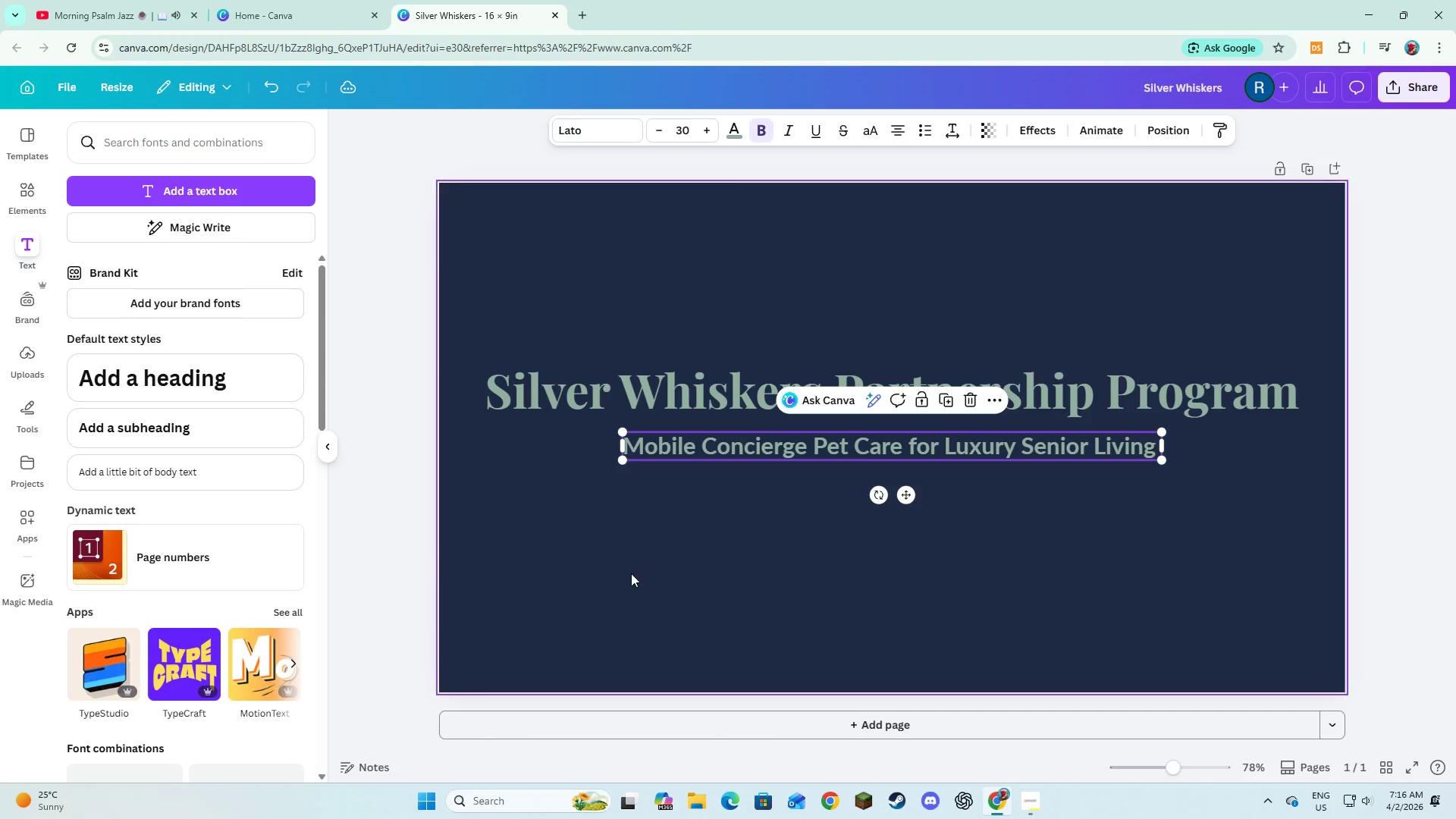 
left_click([631, 573])
 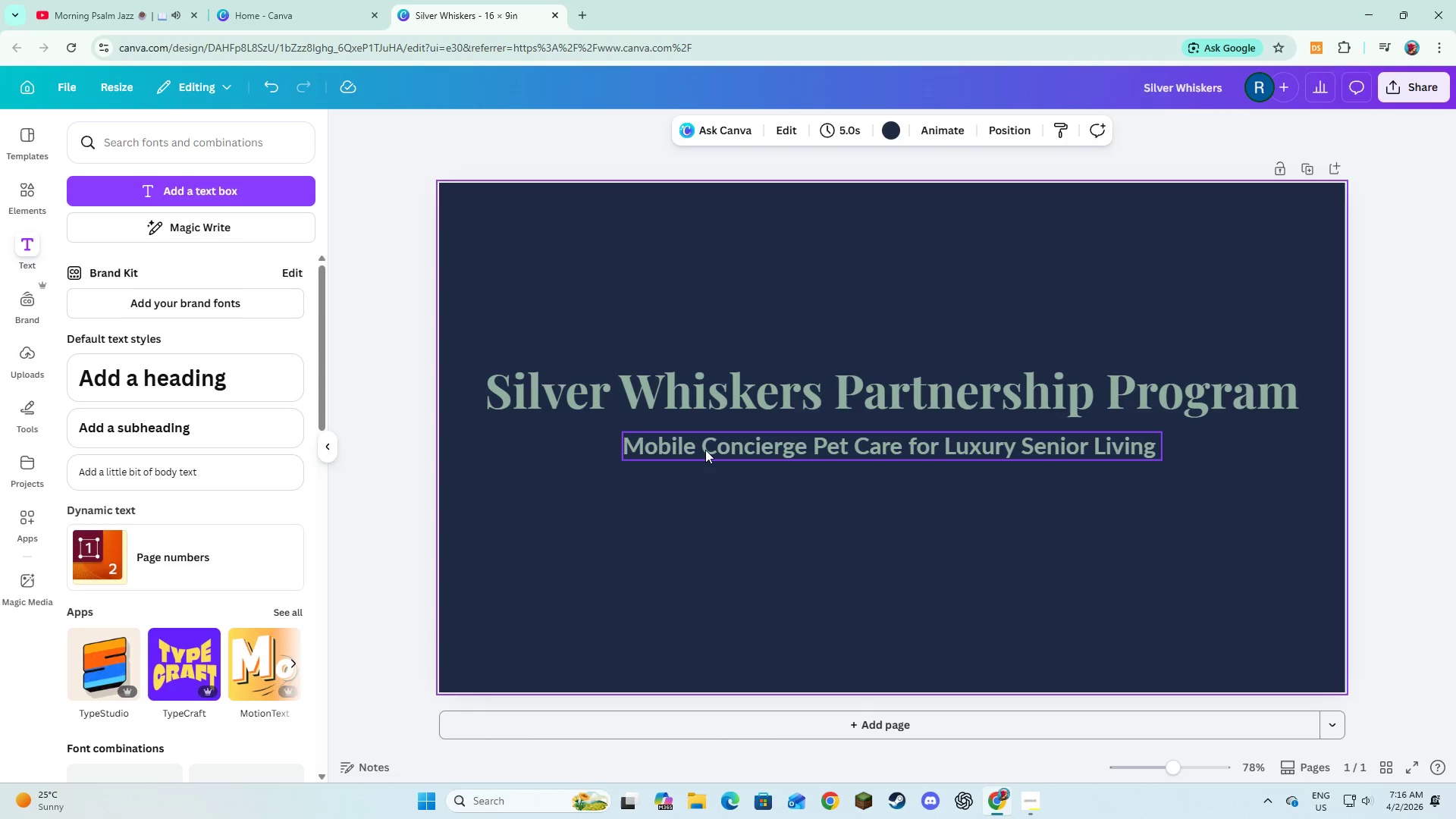 
left_click([705, 450])
 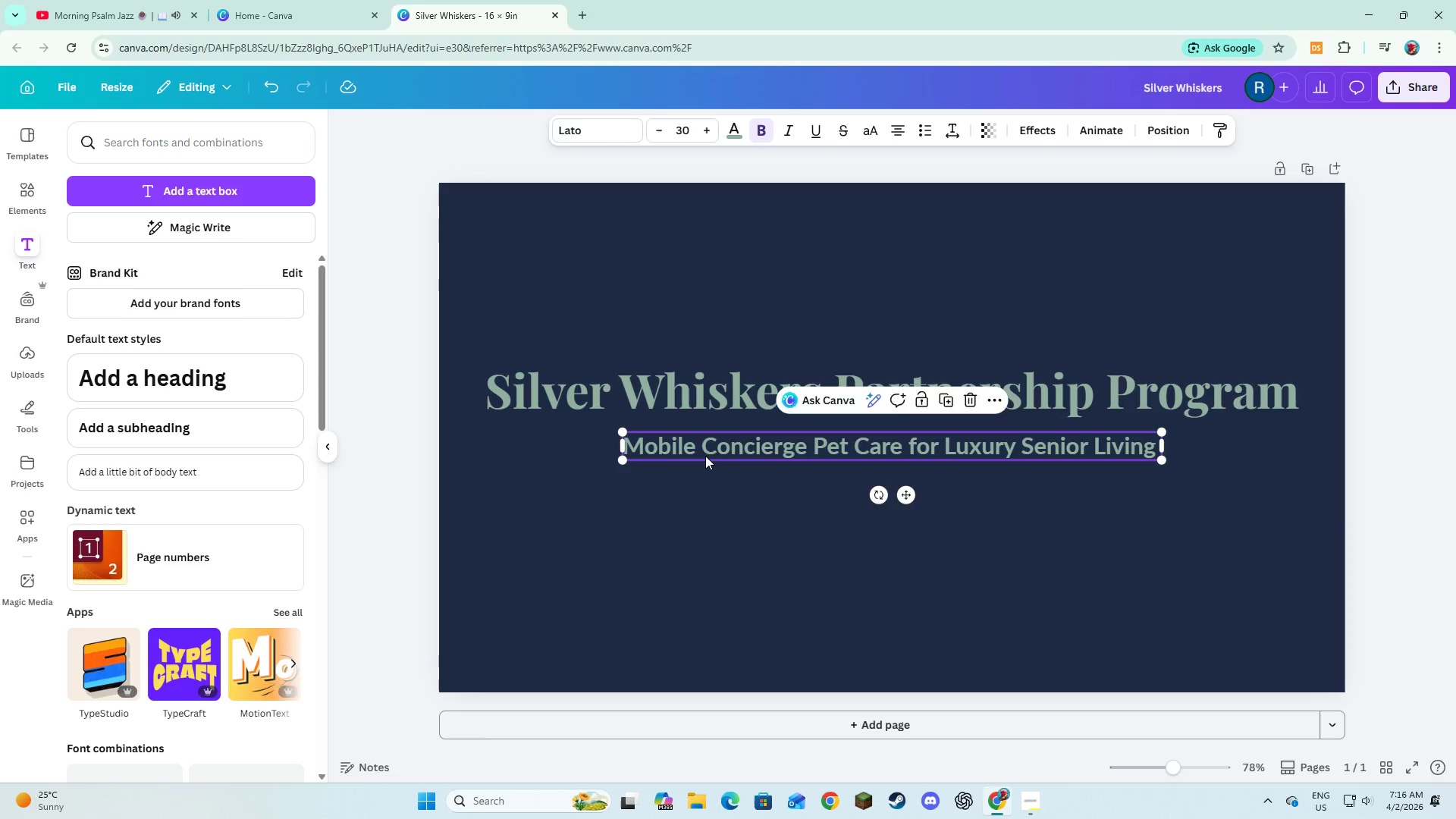 
left_click_drag(start_coordinate=[705, 450], to_coordinate=[705, 466])
 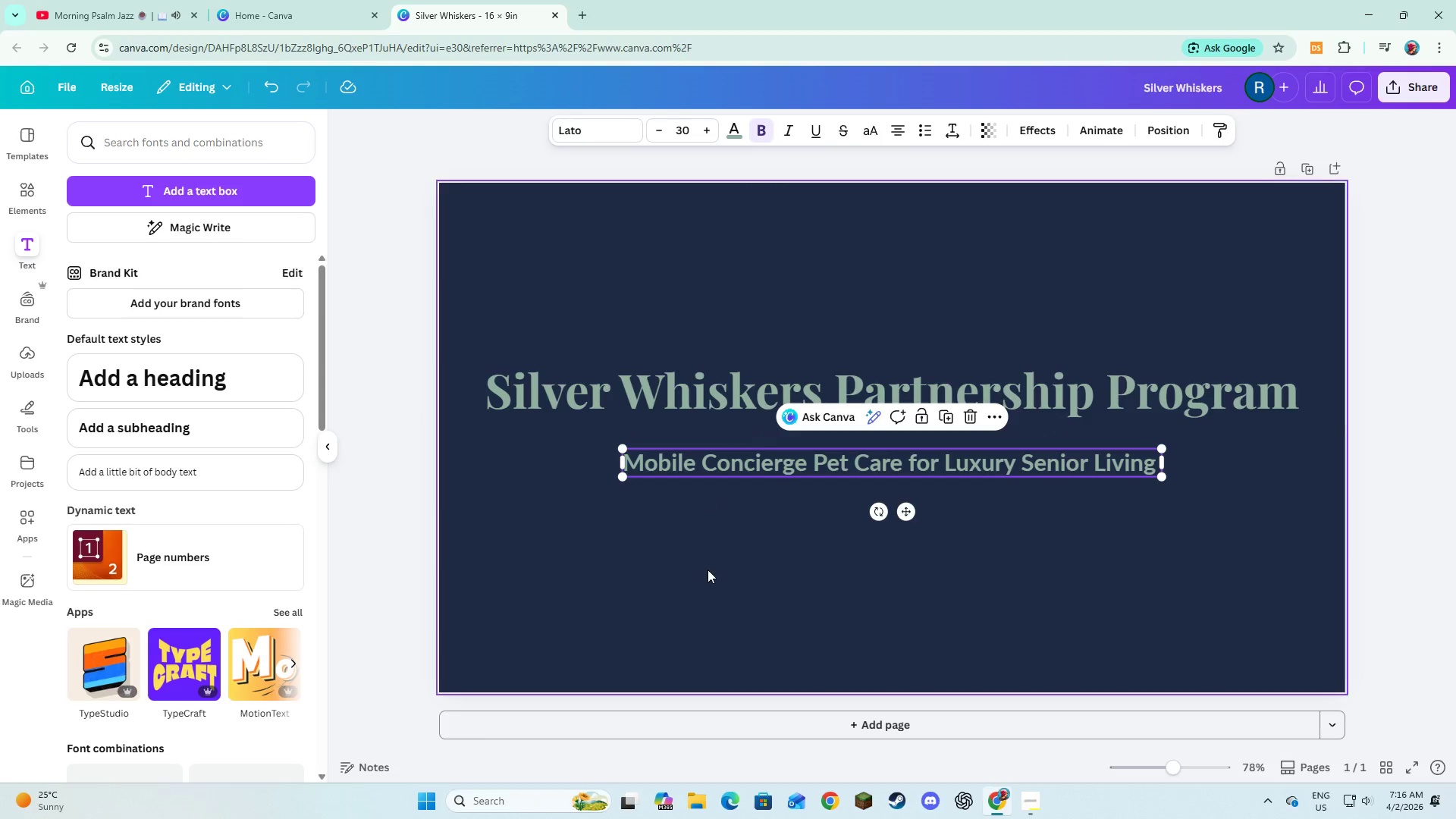 
left_click([708, 570])
 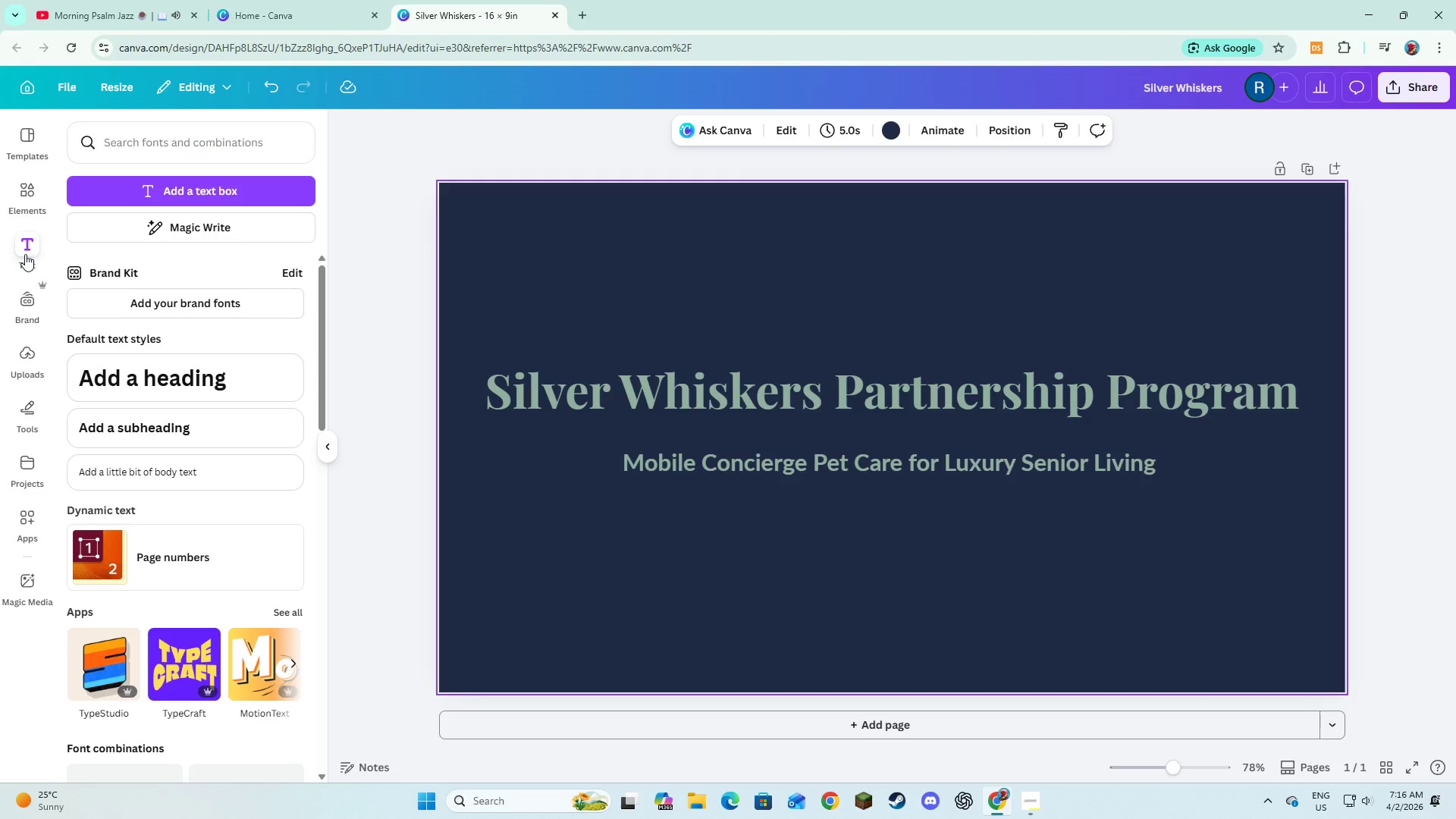 
left_click([24, 197])
 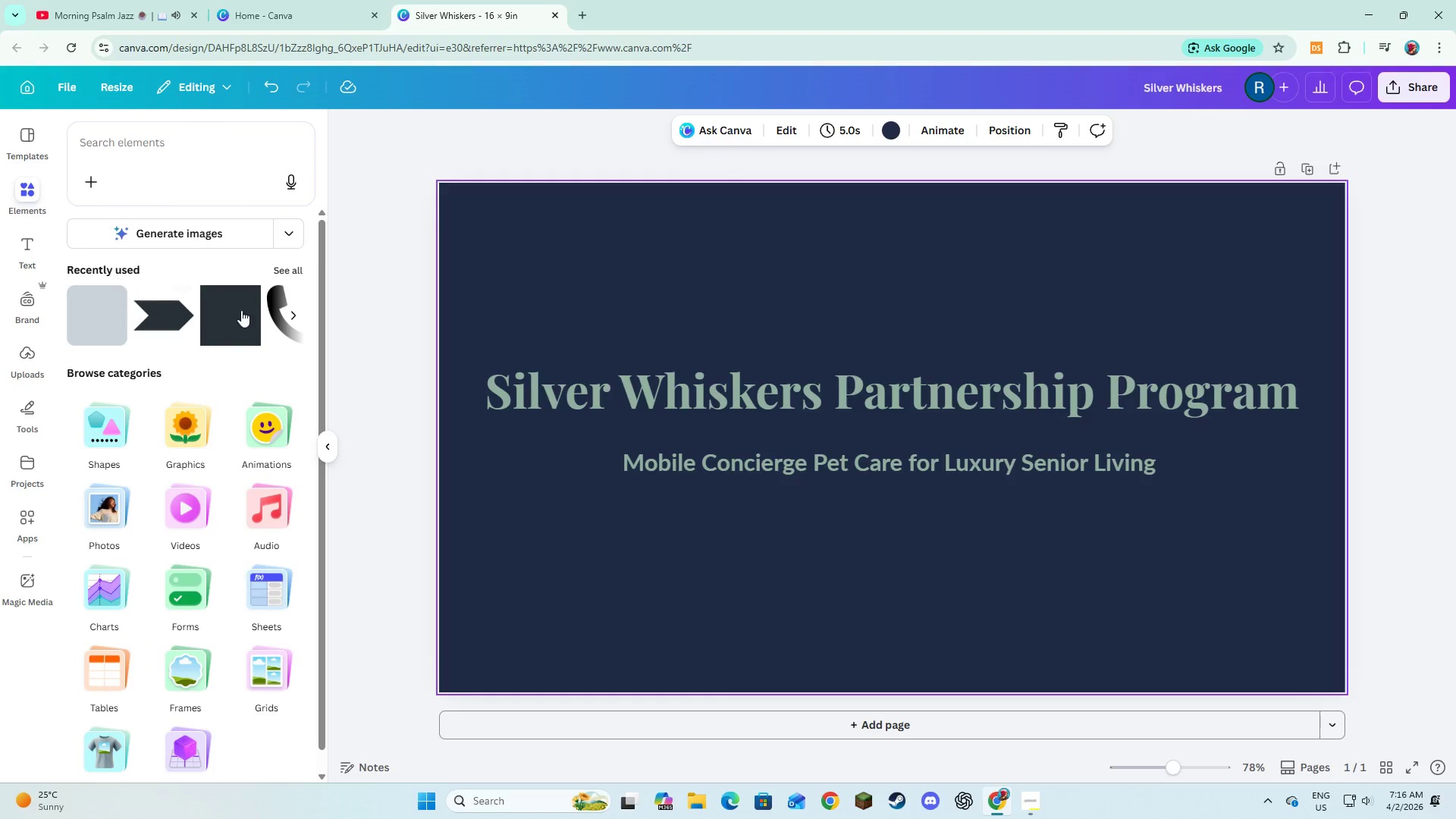 
left_click([231, 314])
 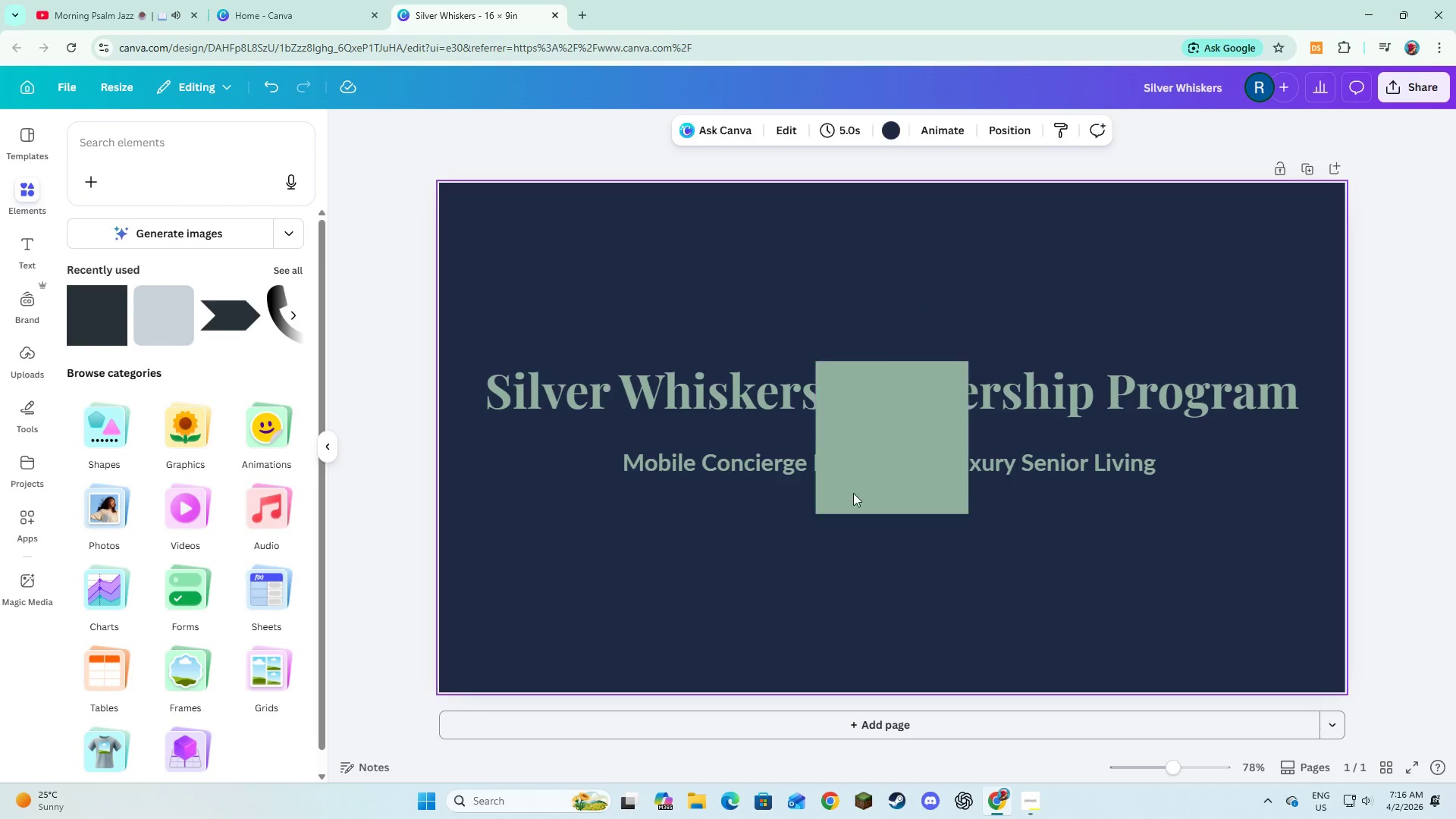 
double_click([854, 400])
 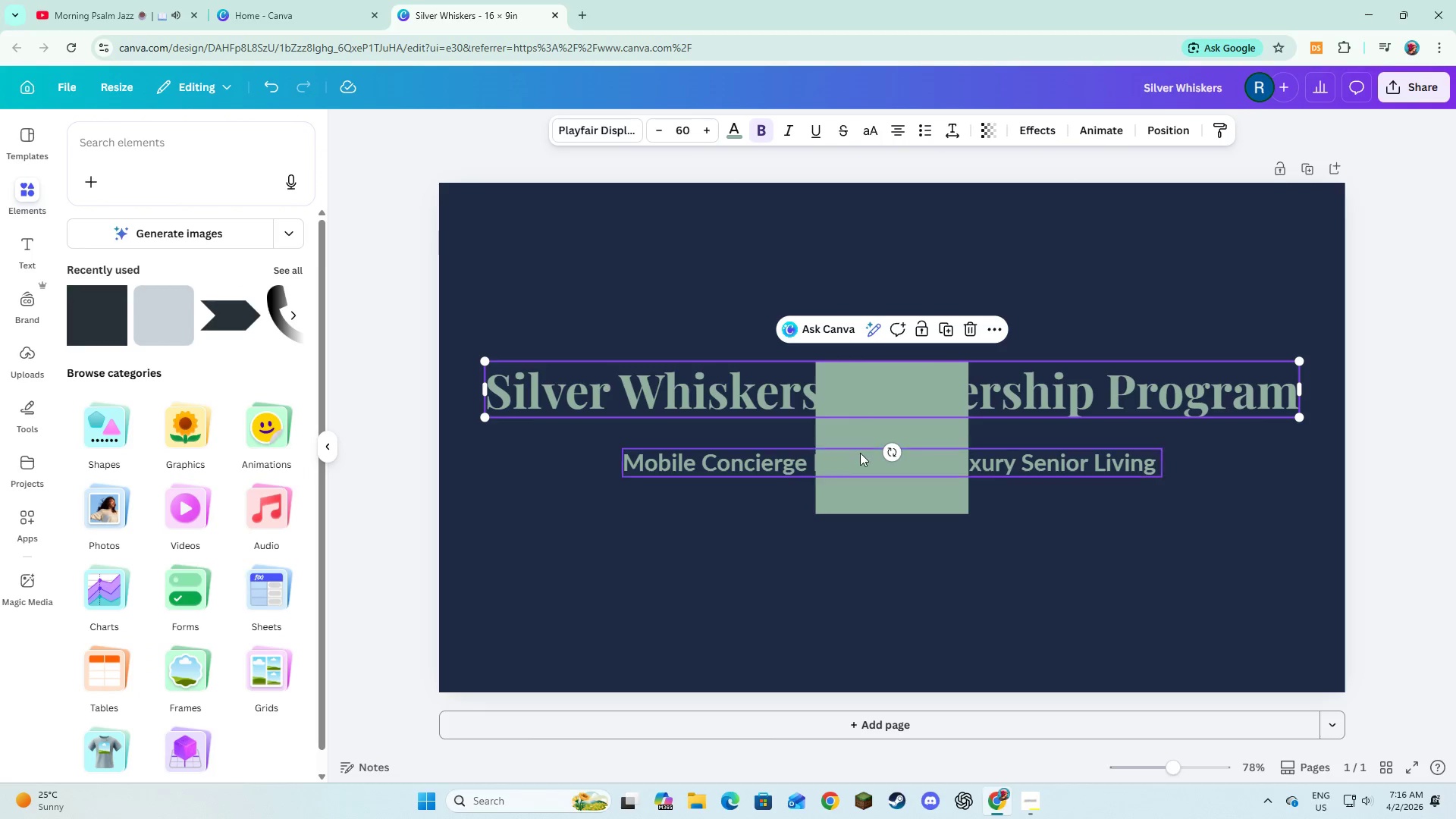 
left_click([860, 453])
 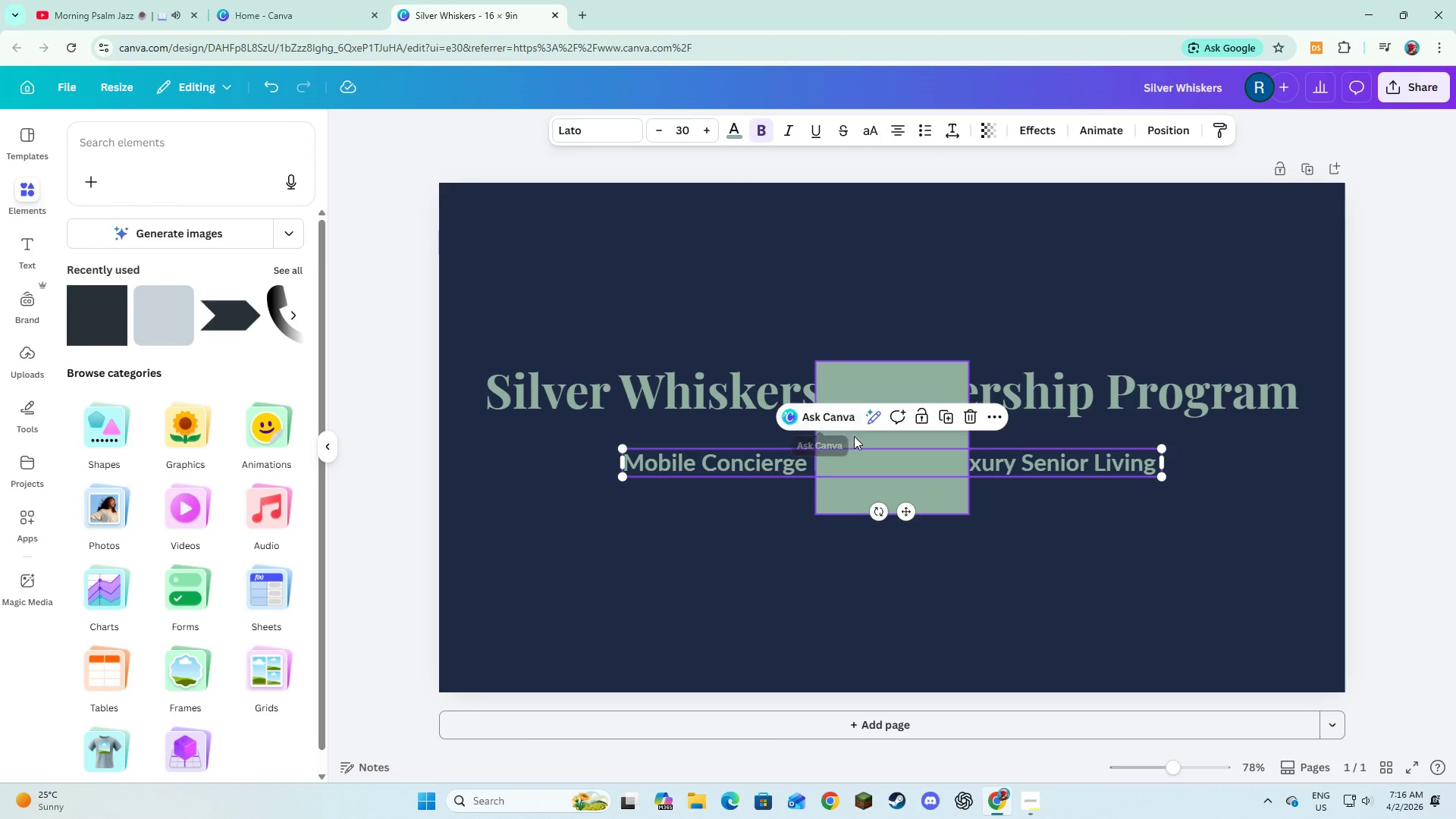 
left_click([854, 436])
 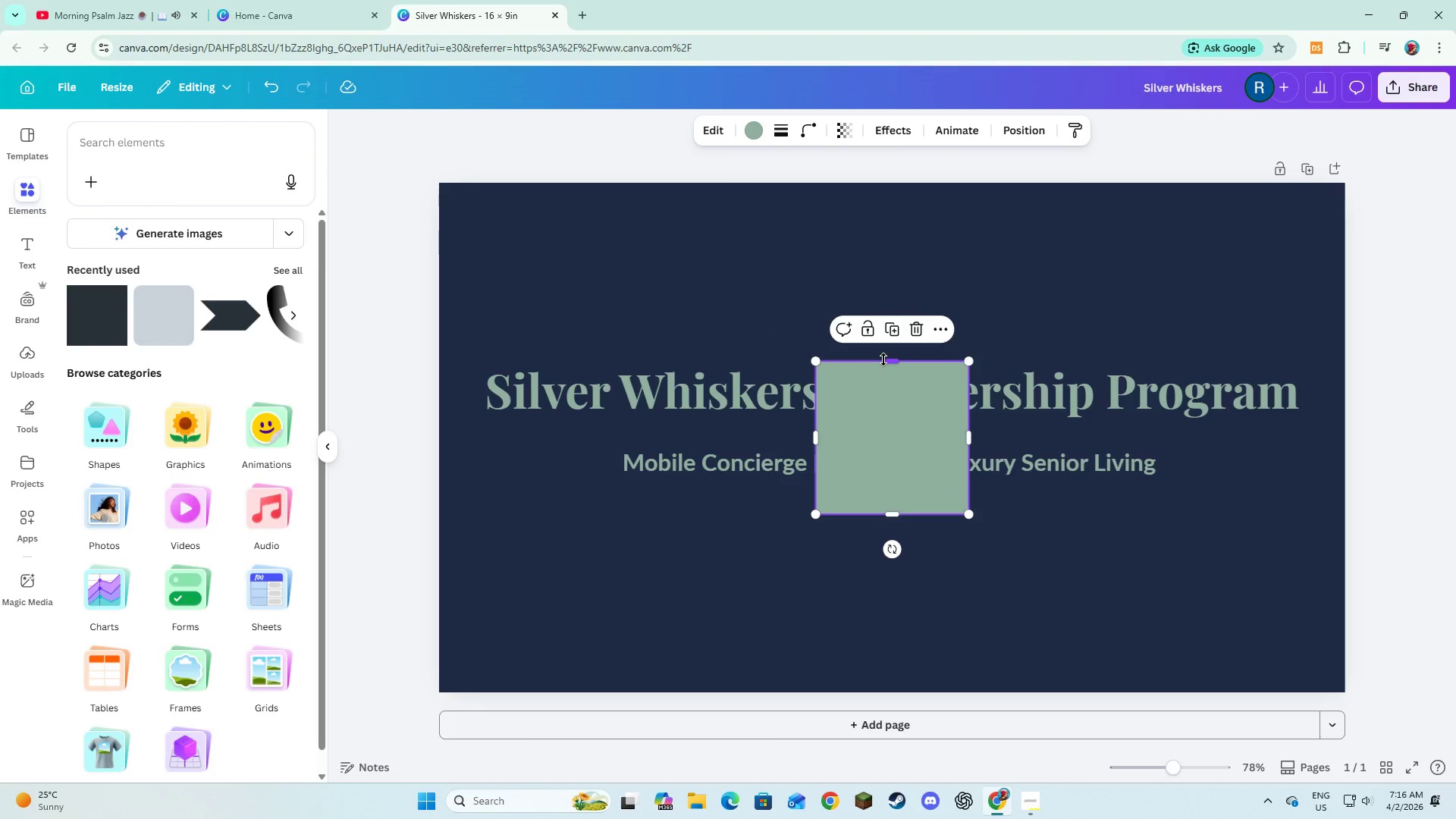 
left_click_drag(start_coordinate=[883, 359], to_coordinate=[880, 502])
 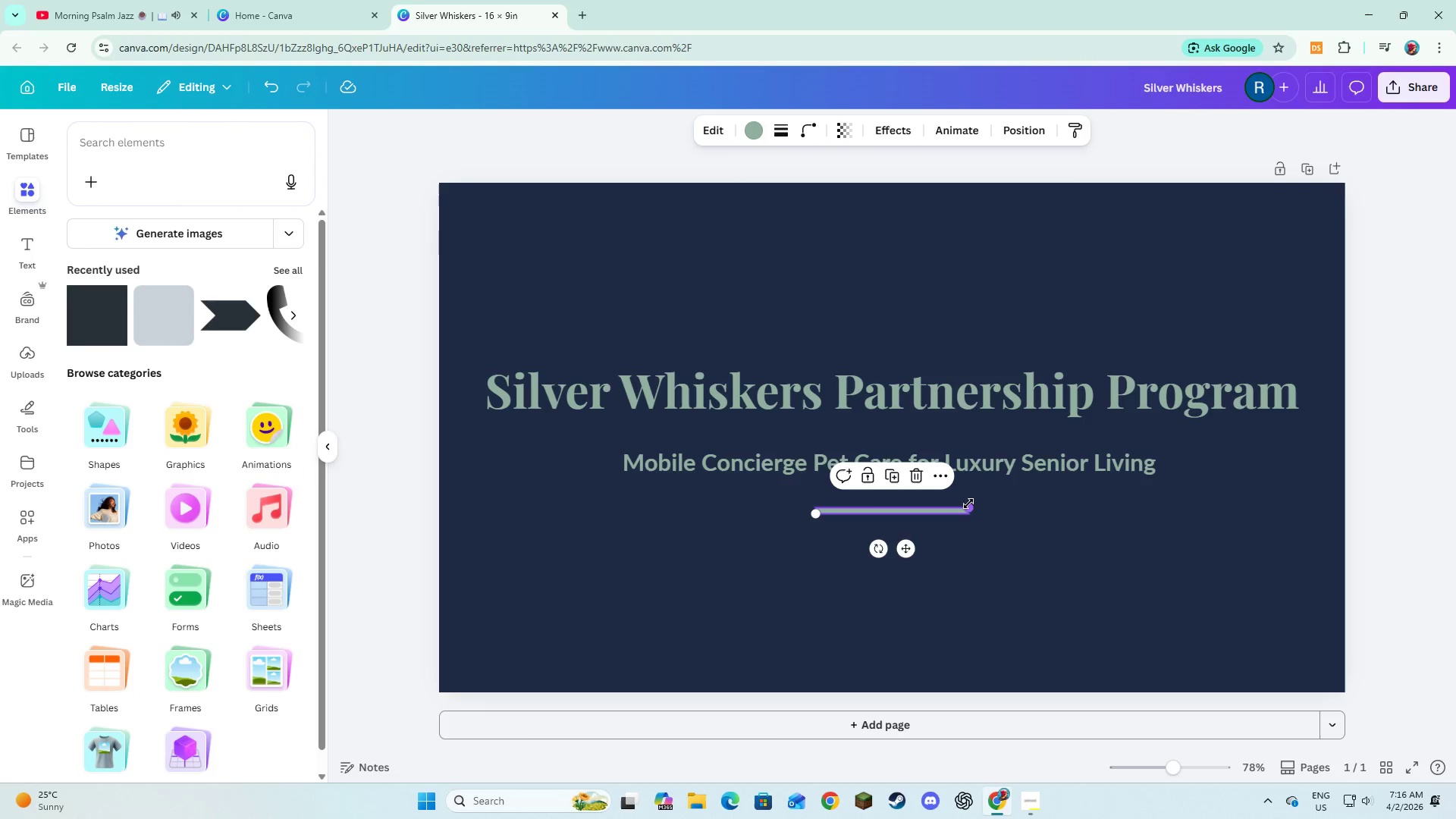 
left_click_drag(start_coordinate=[968, 504], to_coordinate=[1180, 505])
 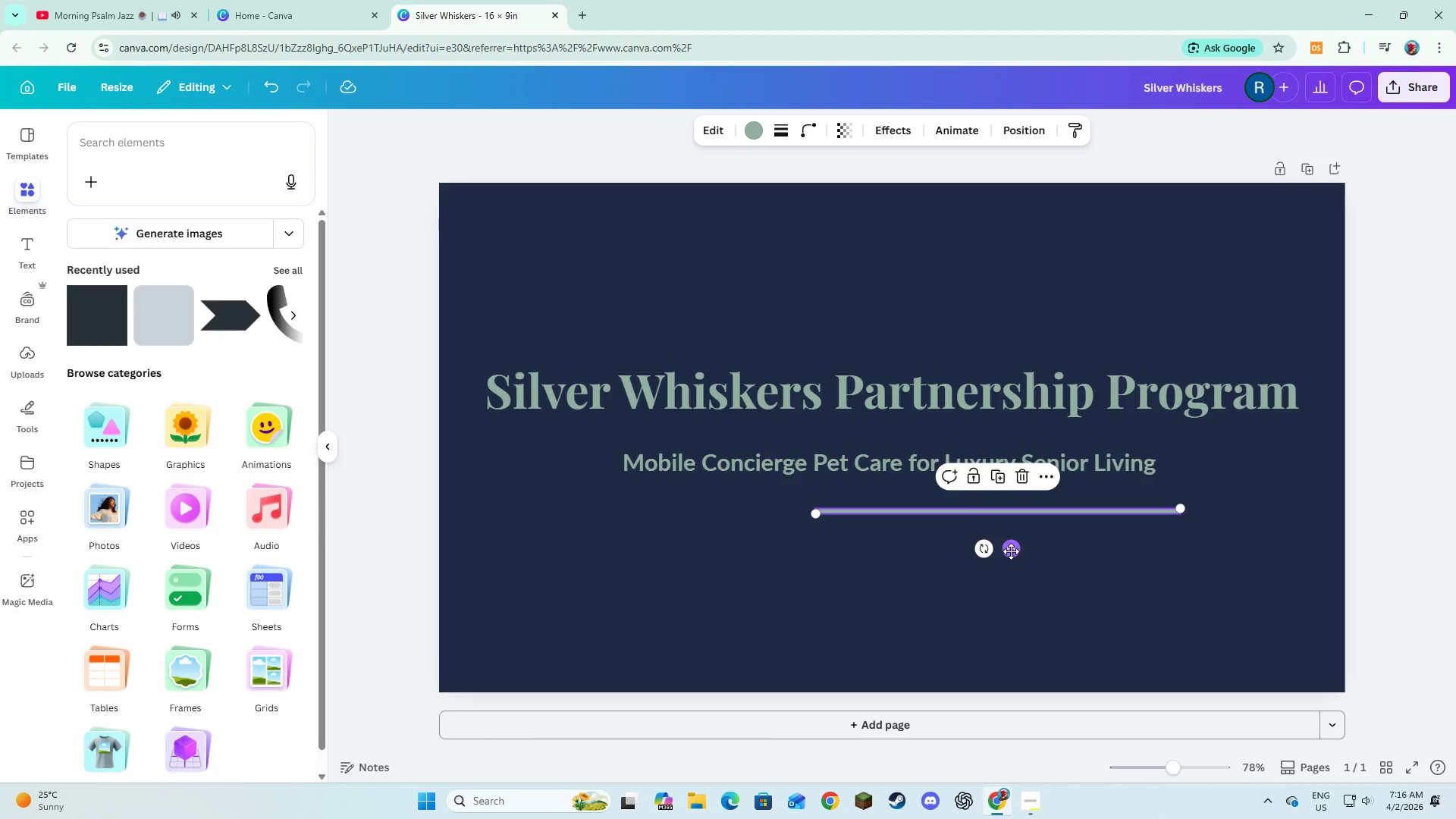 
left_click_drag(start_coordinate=[1010, 551], to_coordinate=[906, 472])
 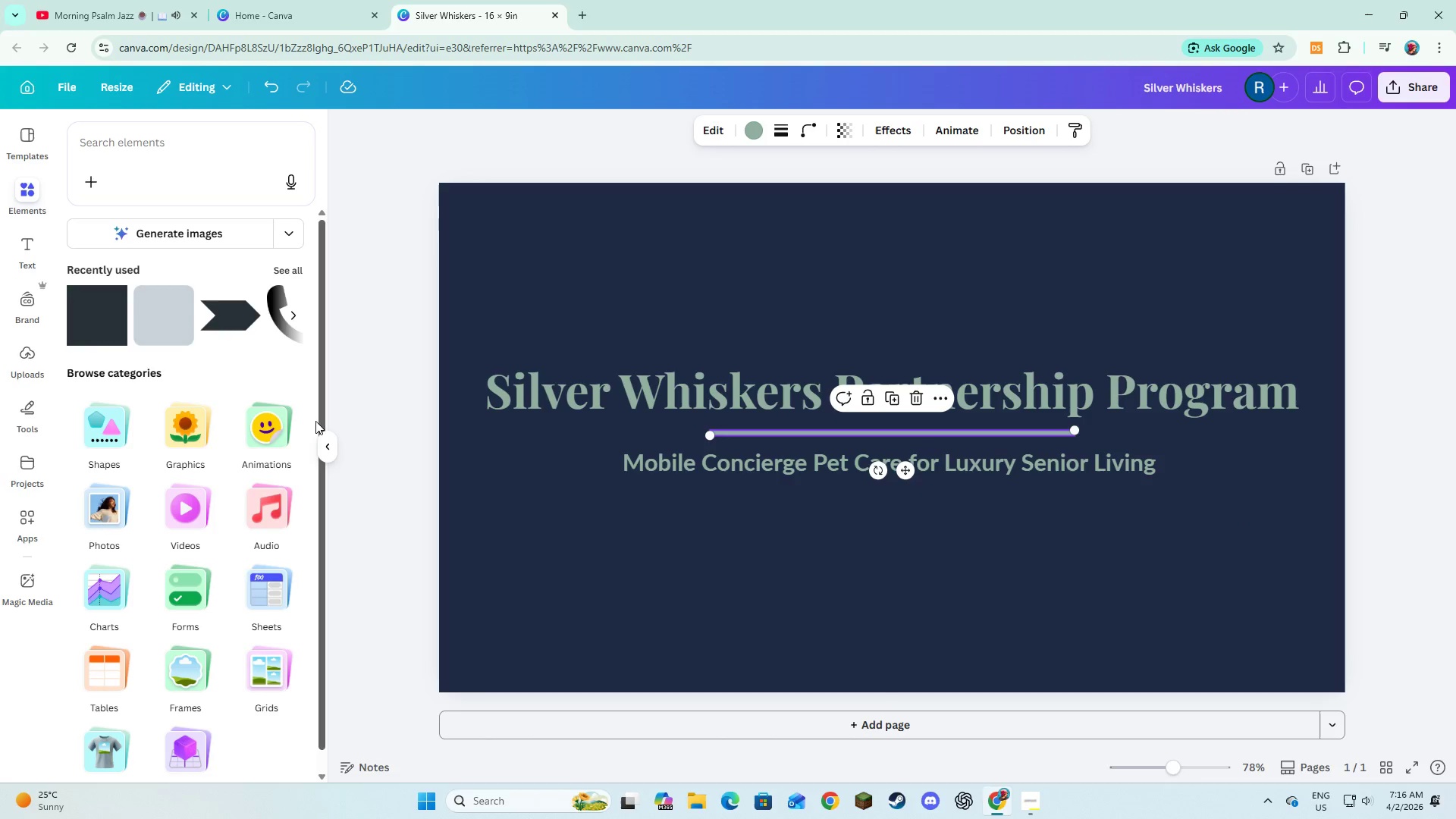 
mouse_move([344, 457])
 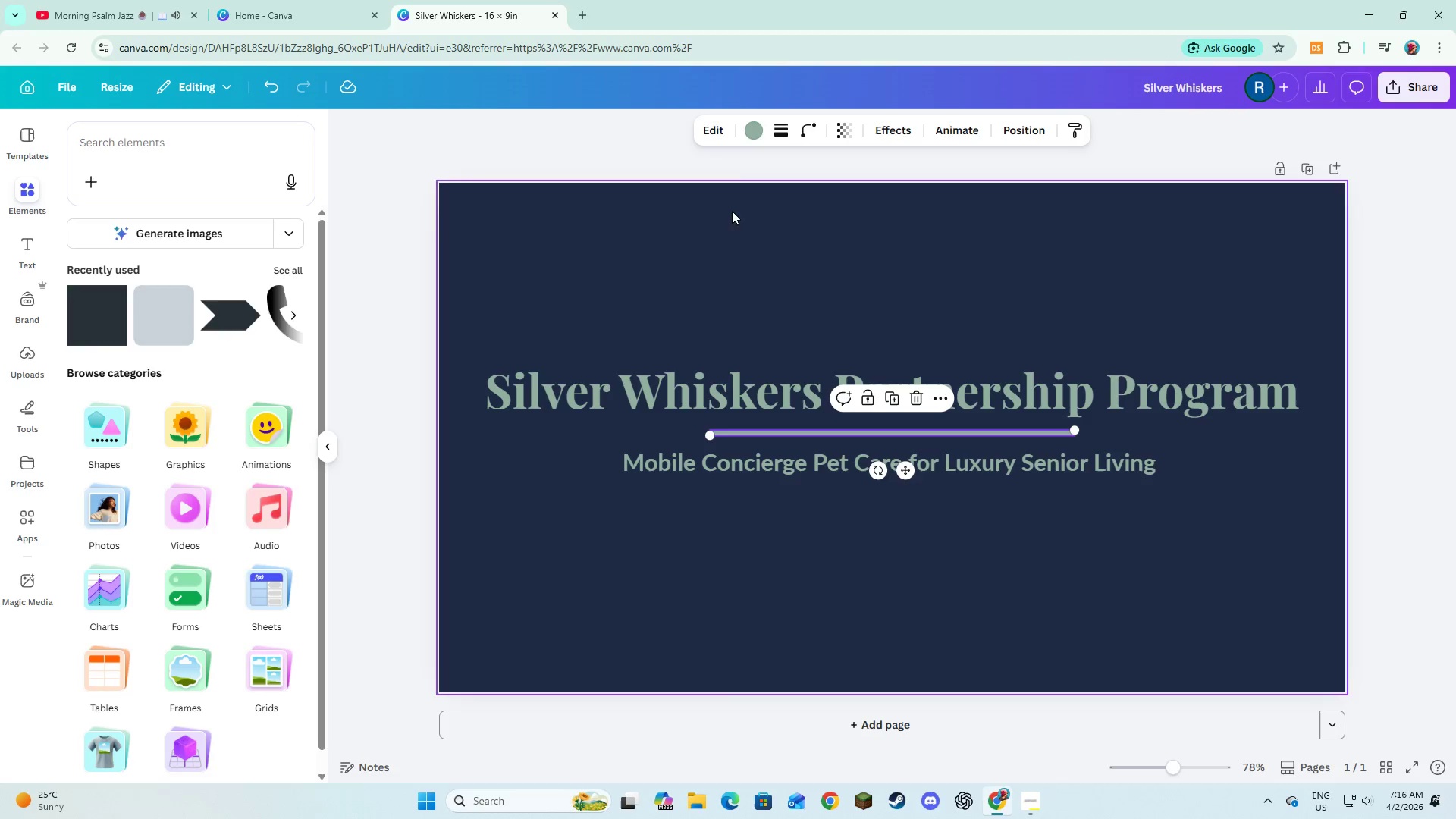 
left_click([742, 131])
 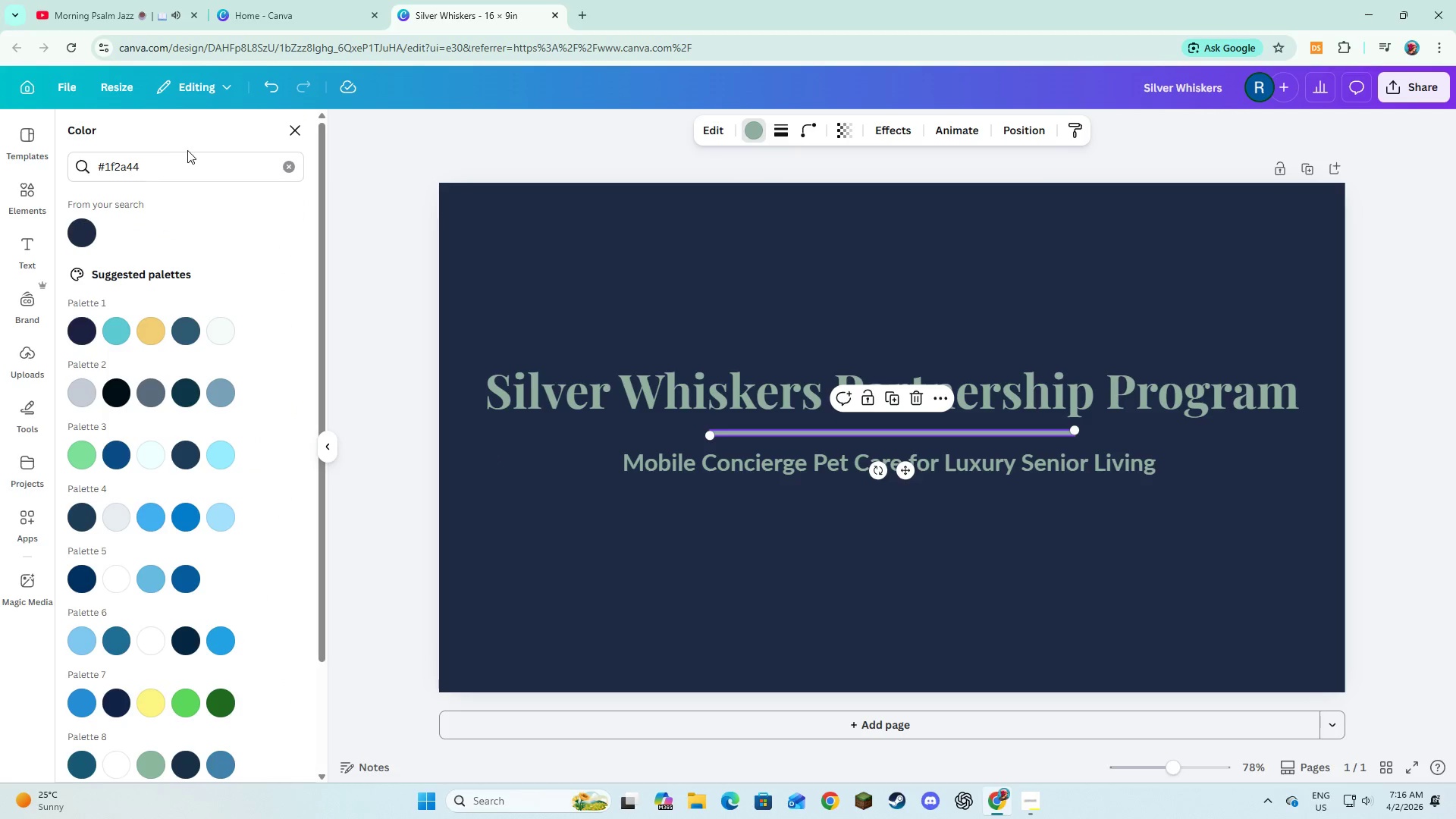 
left_click_drag(start_coordinate=[182, 158], to_coordinate=[106, 165])
 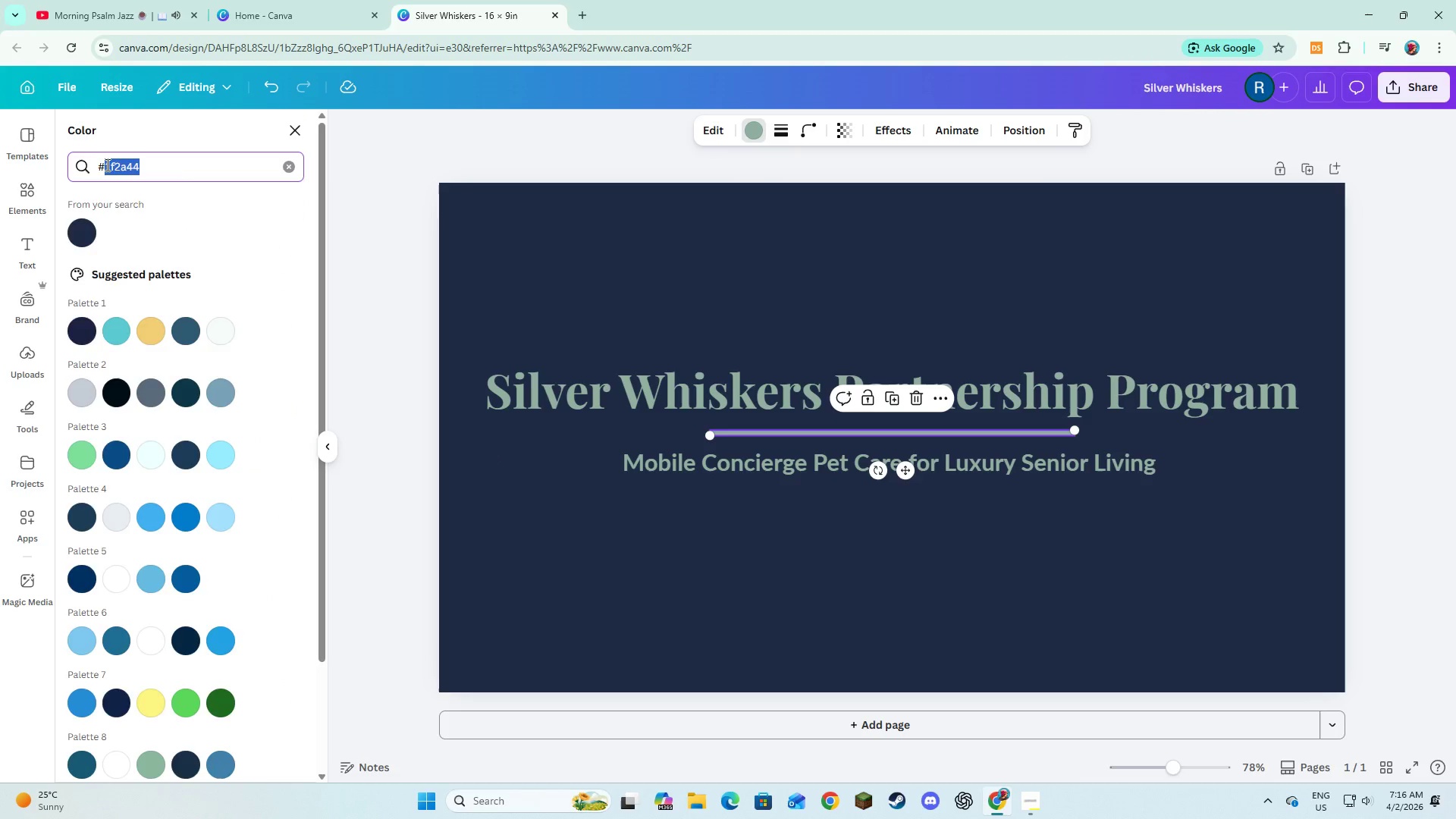 
type(5e6a71)
 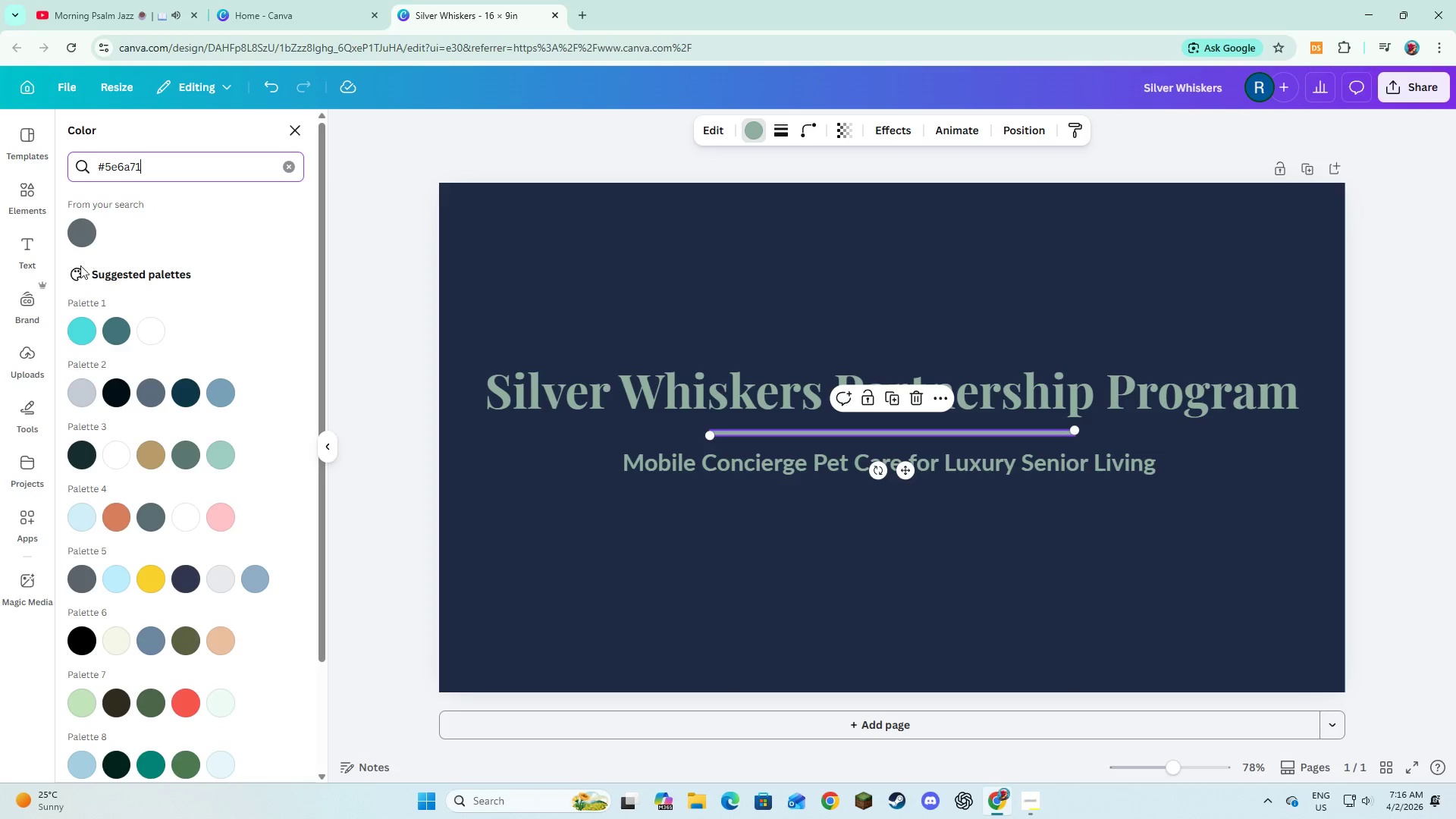 
left_click([82, 243])
 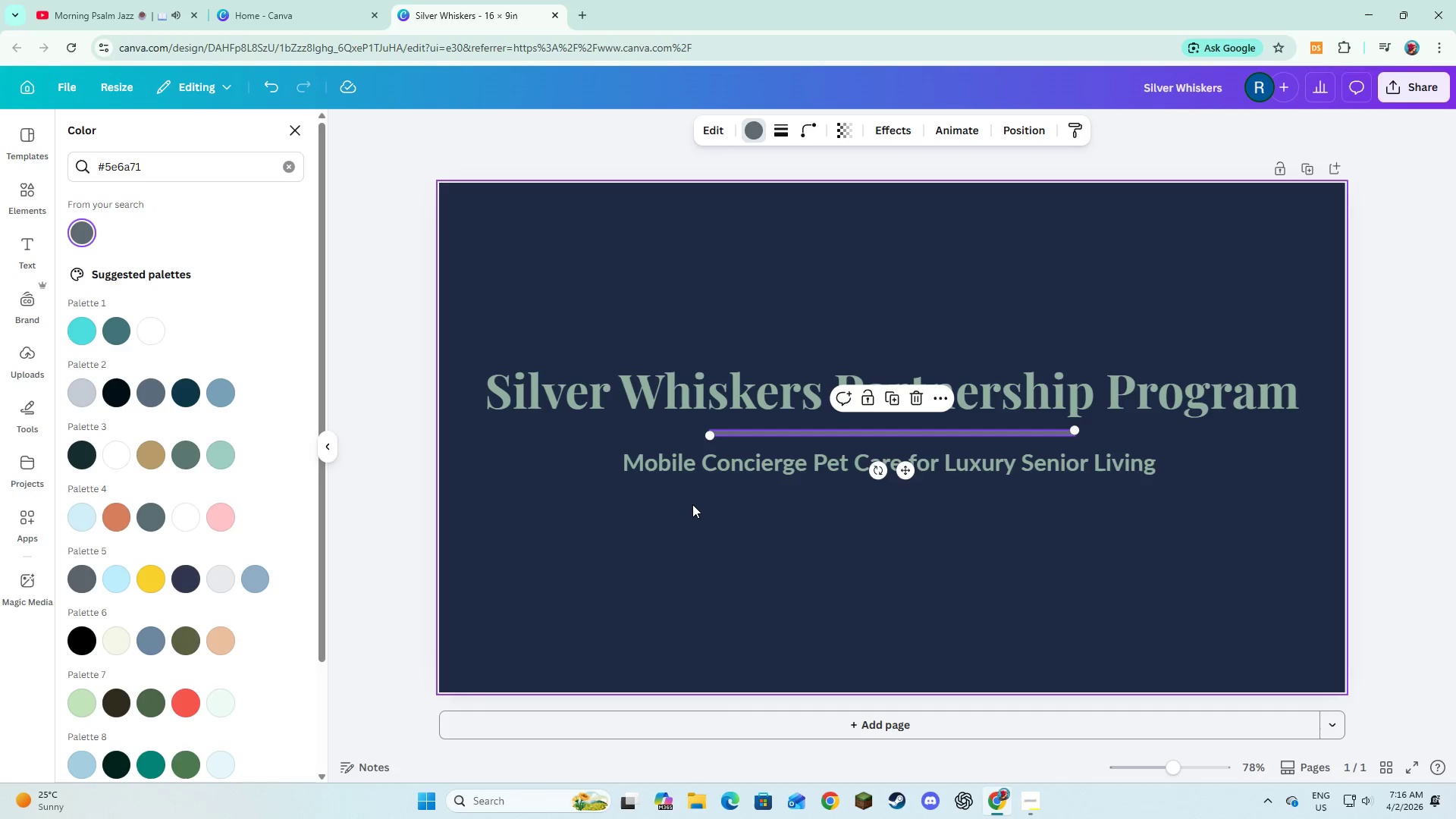 
left_click([692, 504])
 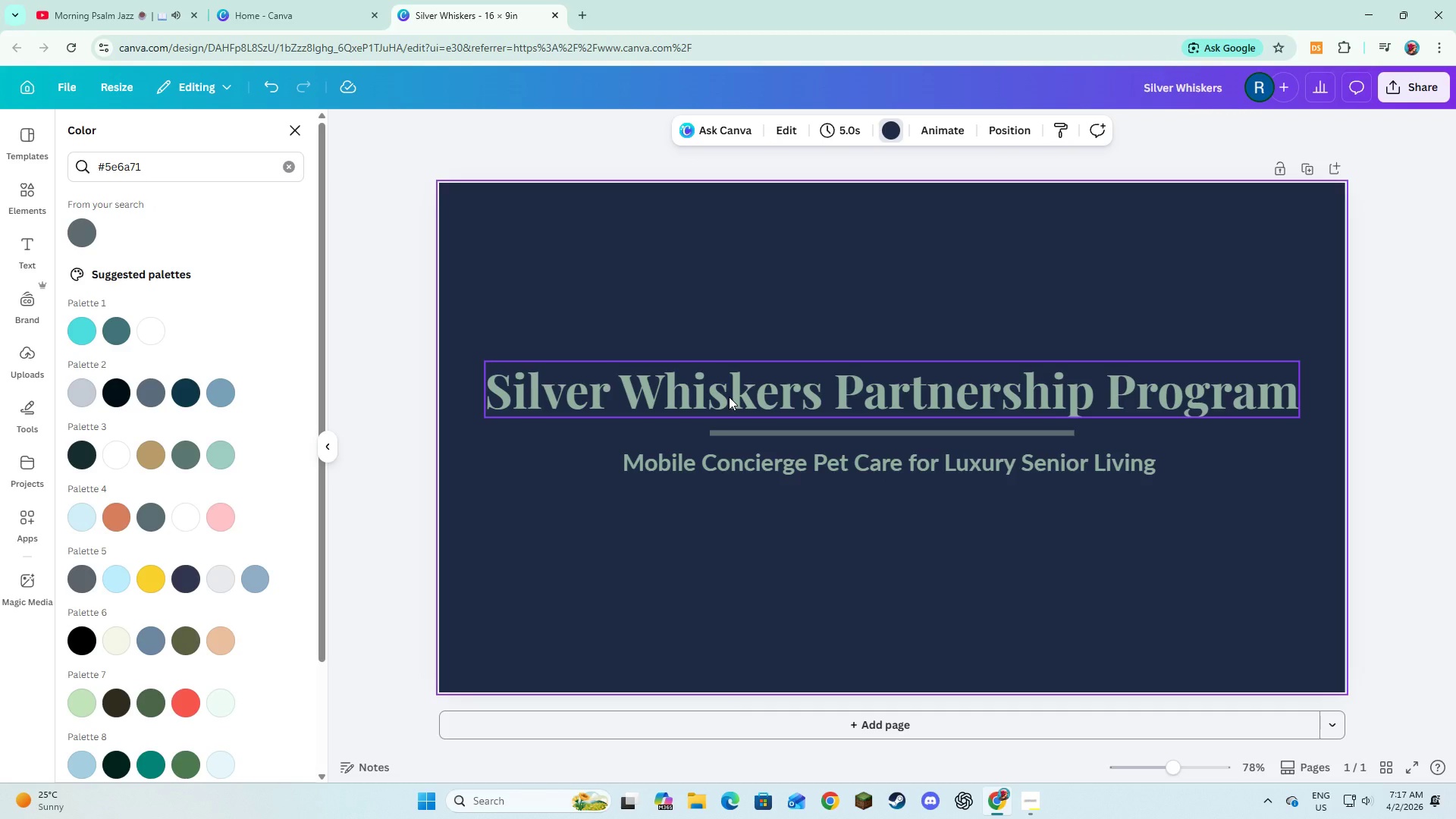 
wait(5.69)
 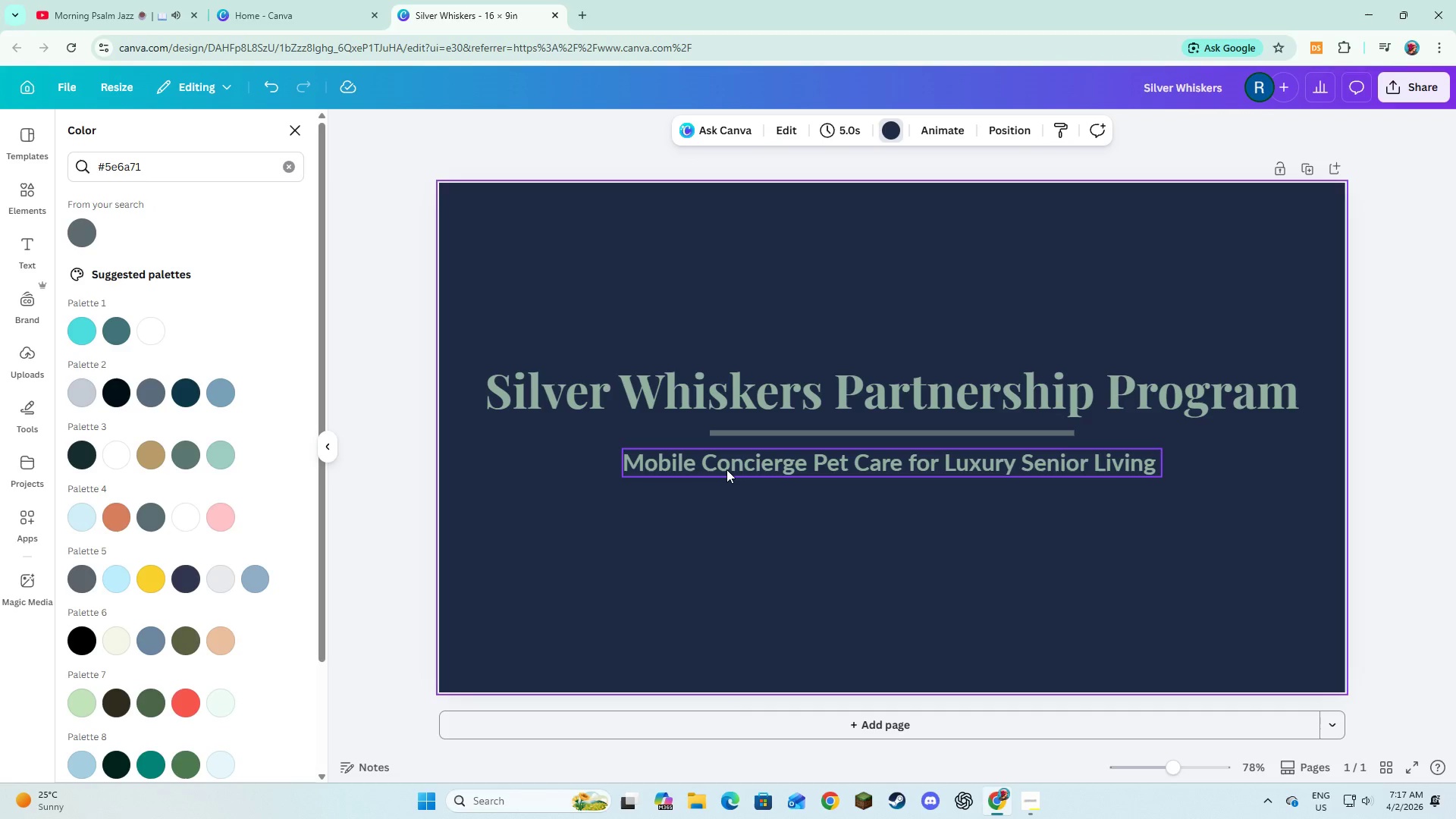 
left_click([732, 526])
 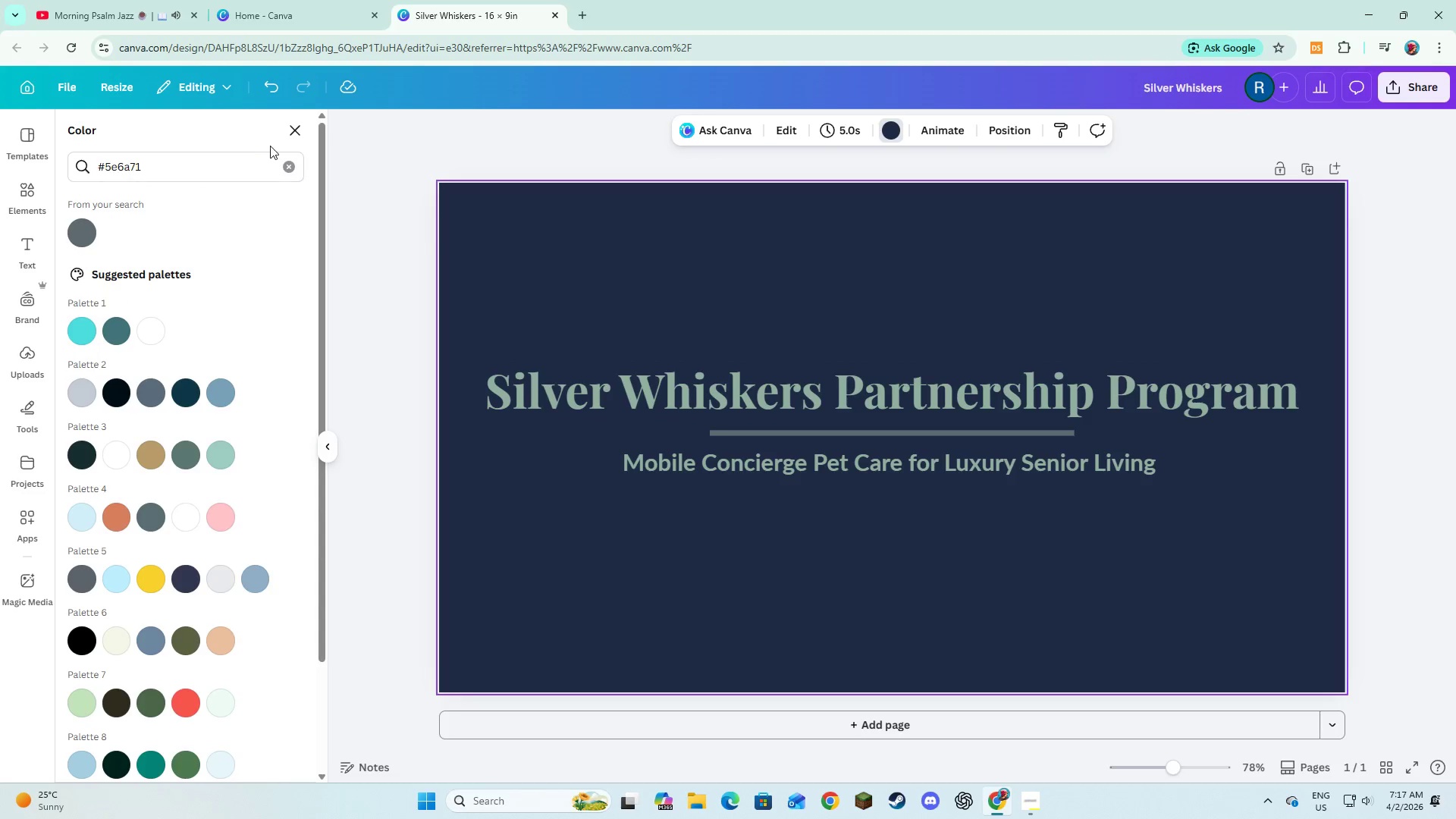 
left_click([291, 137])
 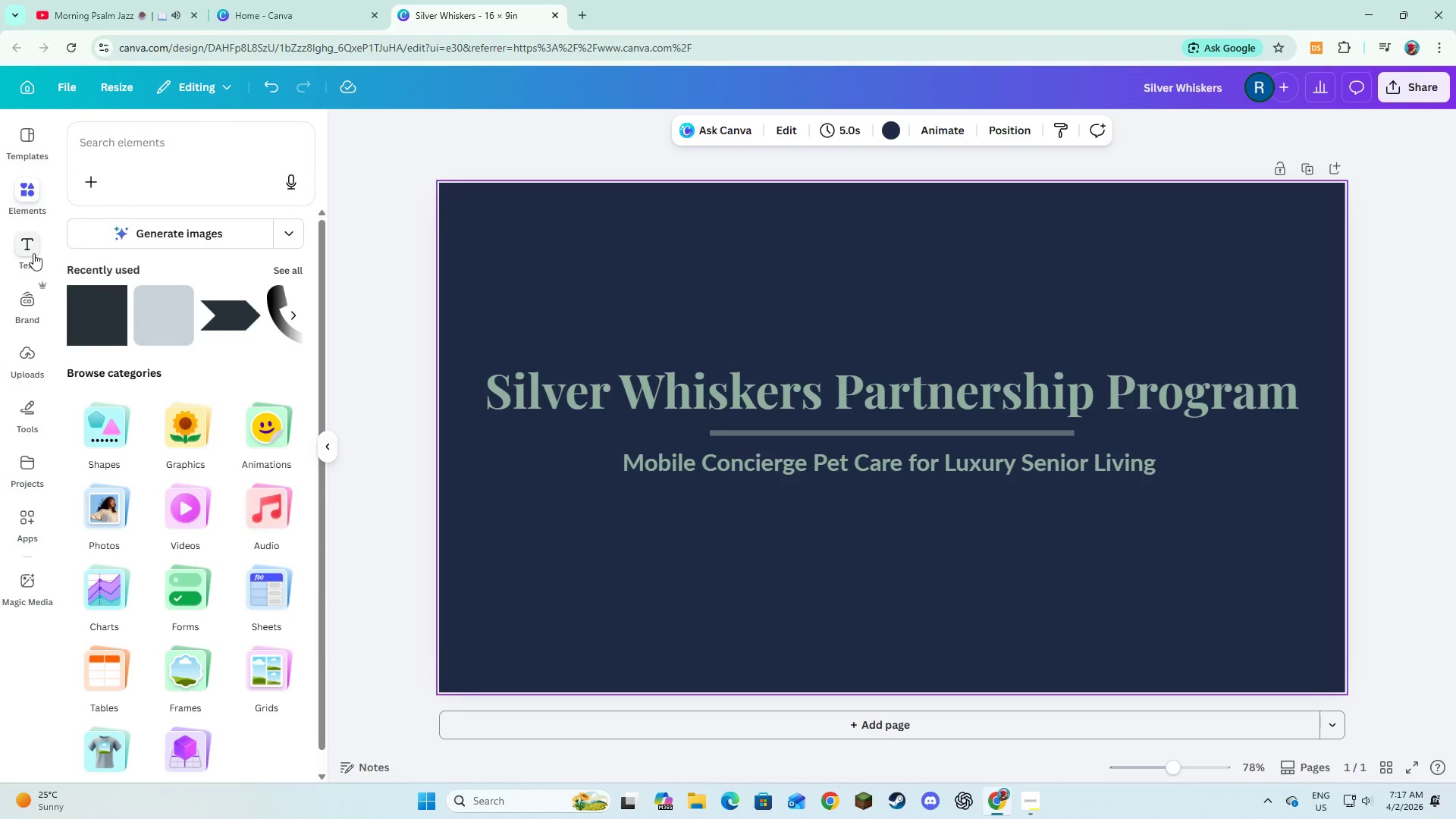 
left_click([28, 251])
 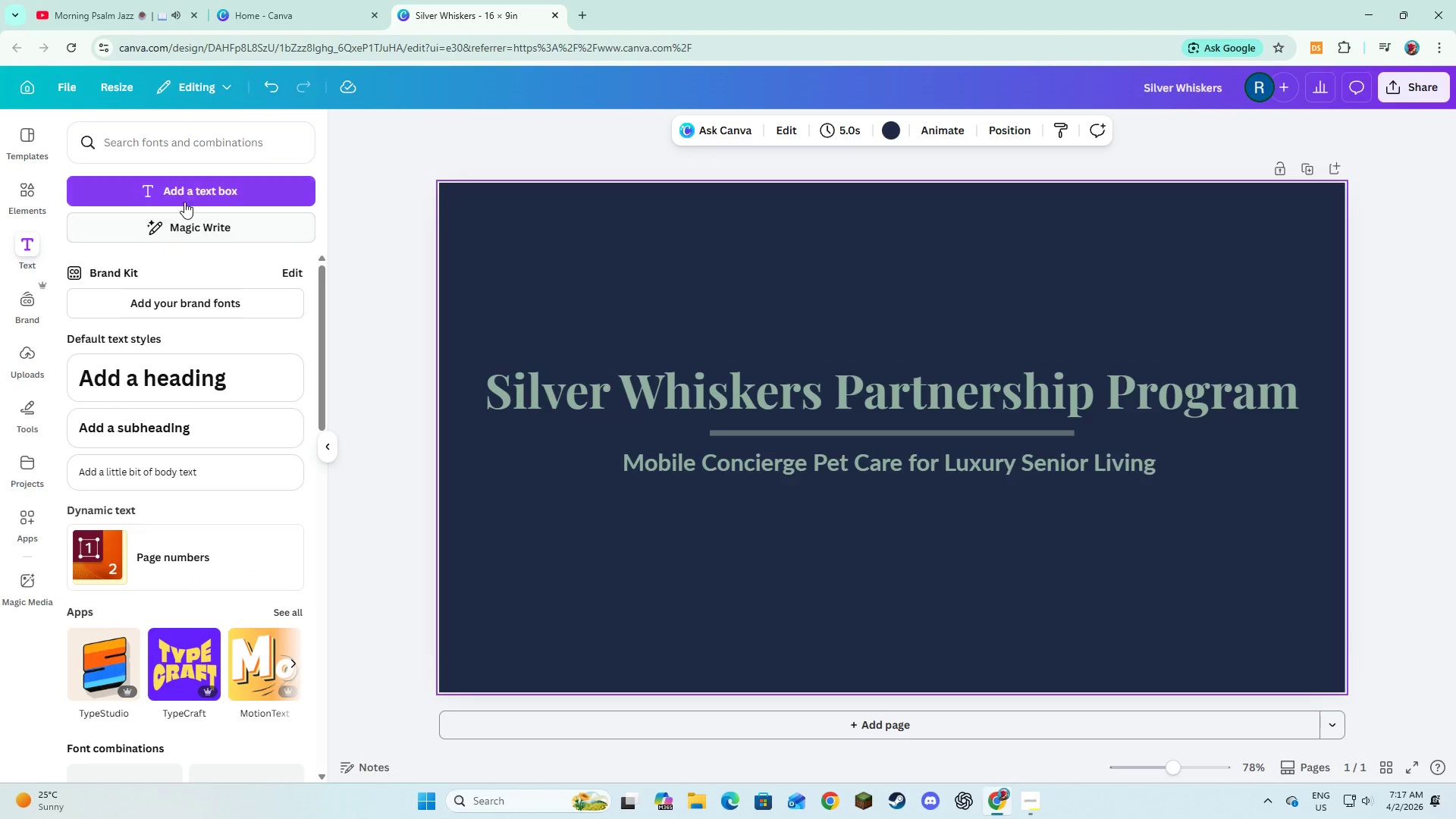 
left_click([186, 198])
 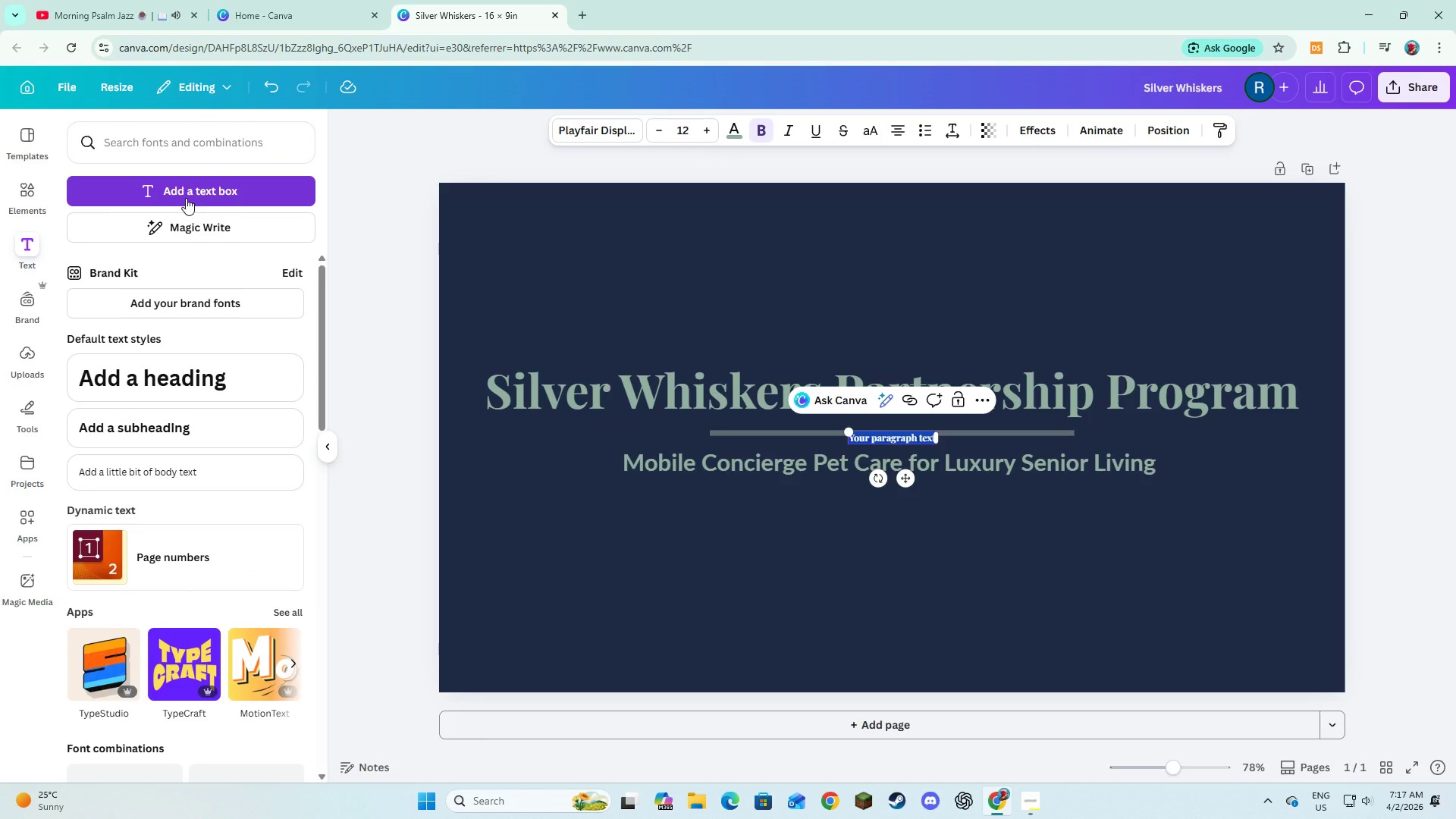 
wait(5.77)
 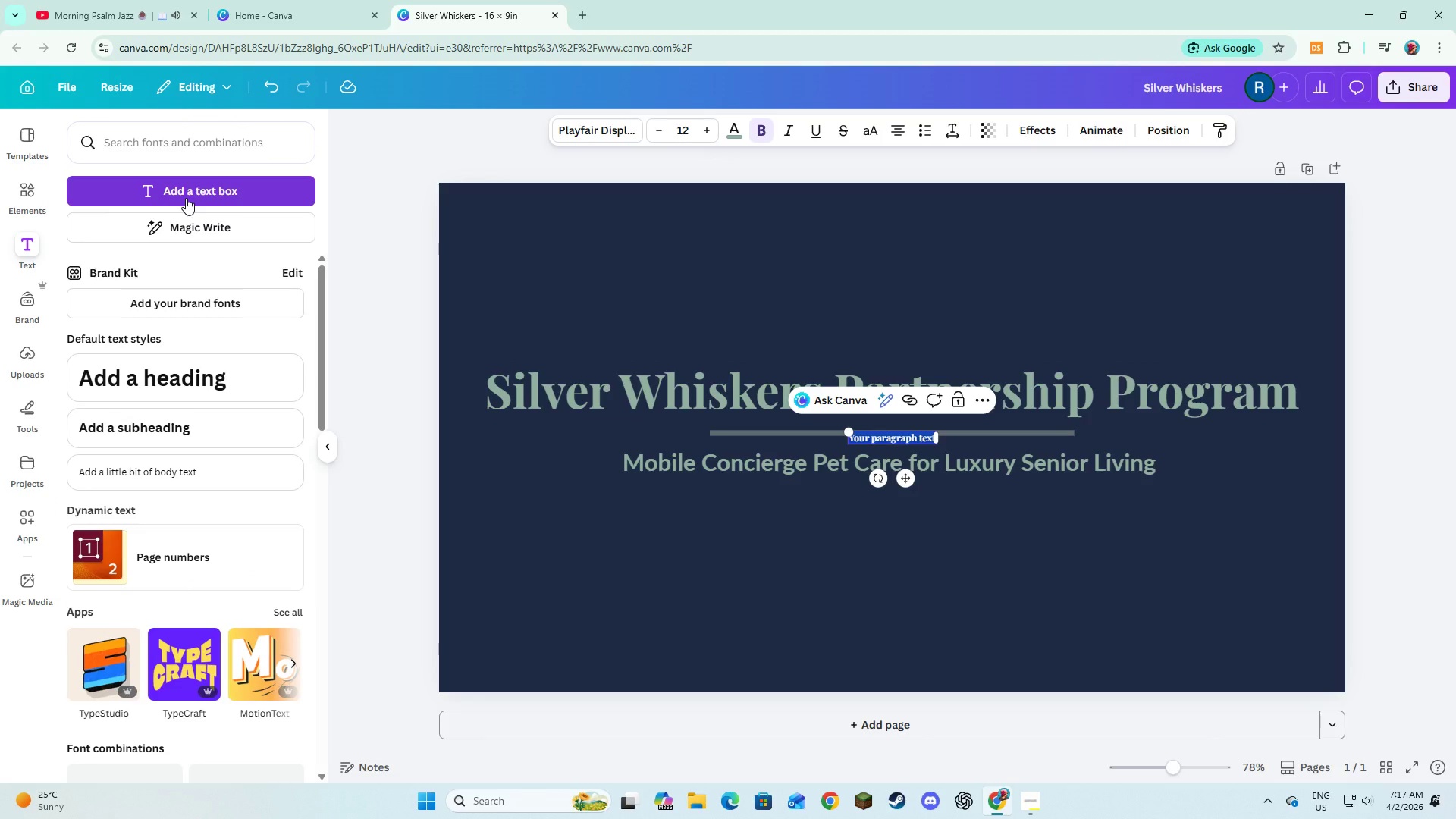 
type(Paws & p)
key(Backspace)
type(Paths )
 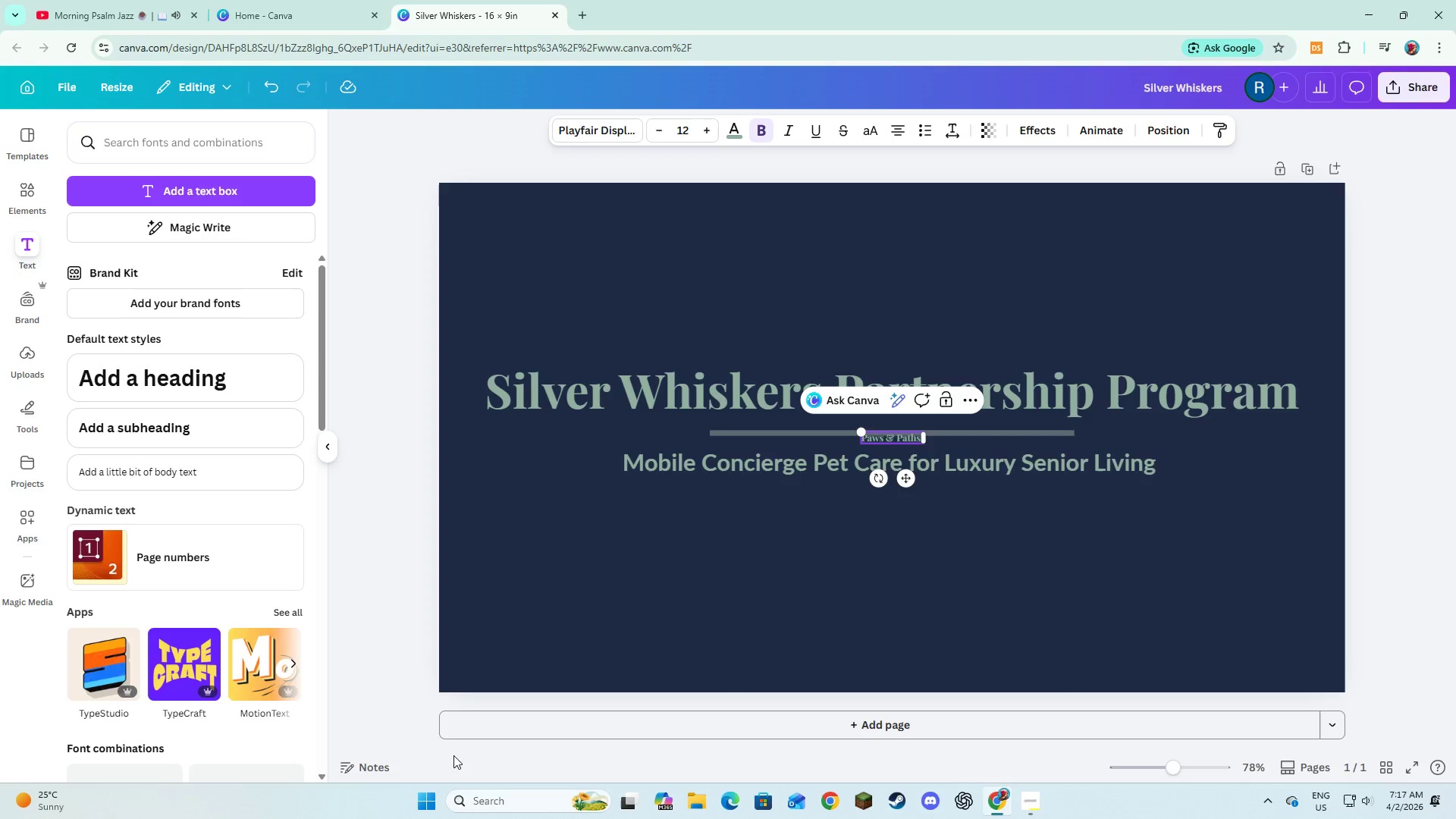 
wait(23.31)
 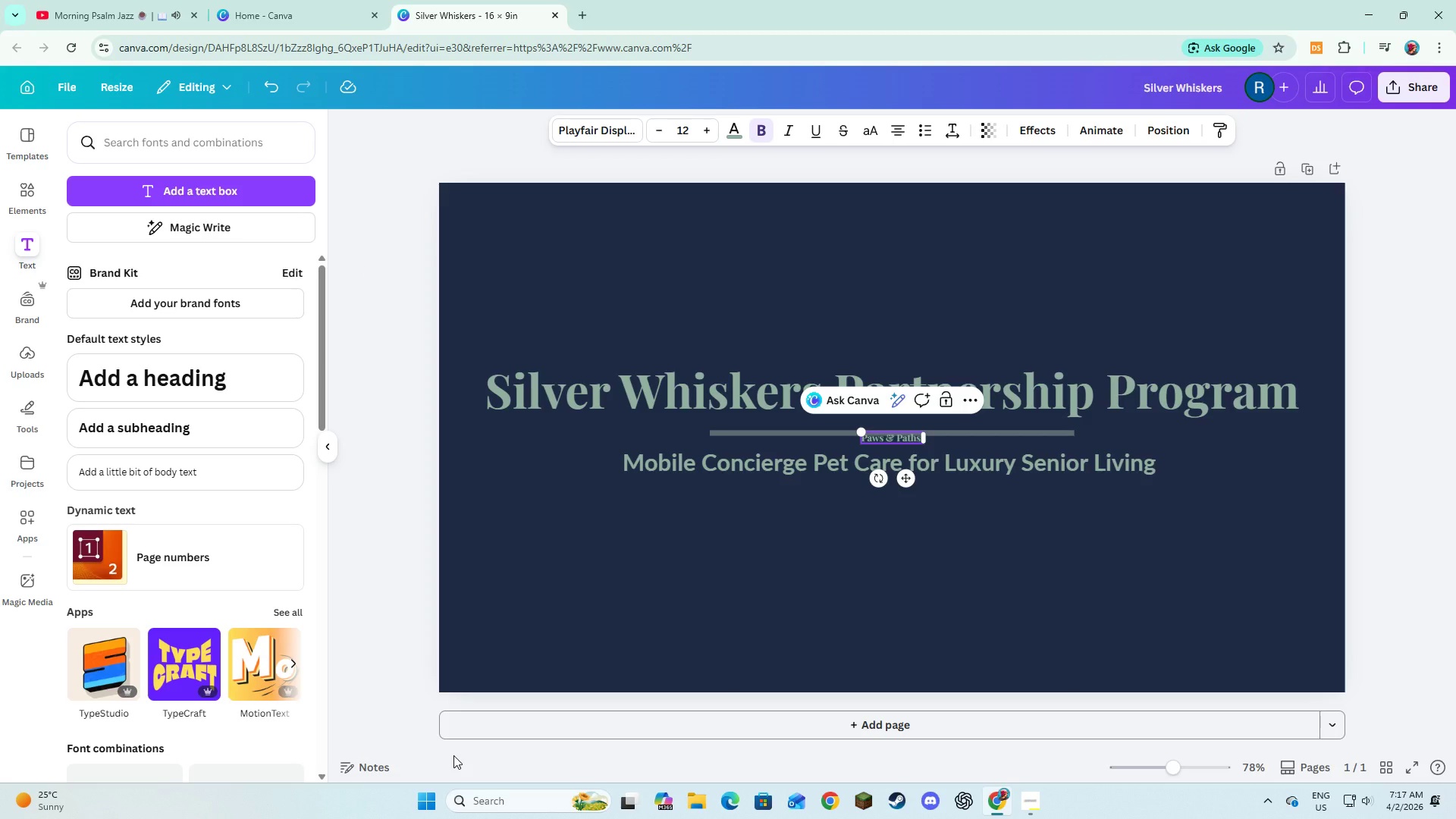 
type(| Premium Mobile Pet Services)
 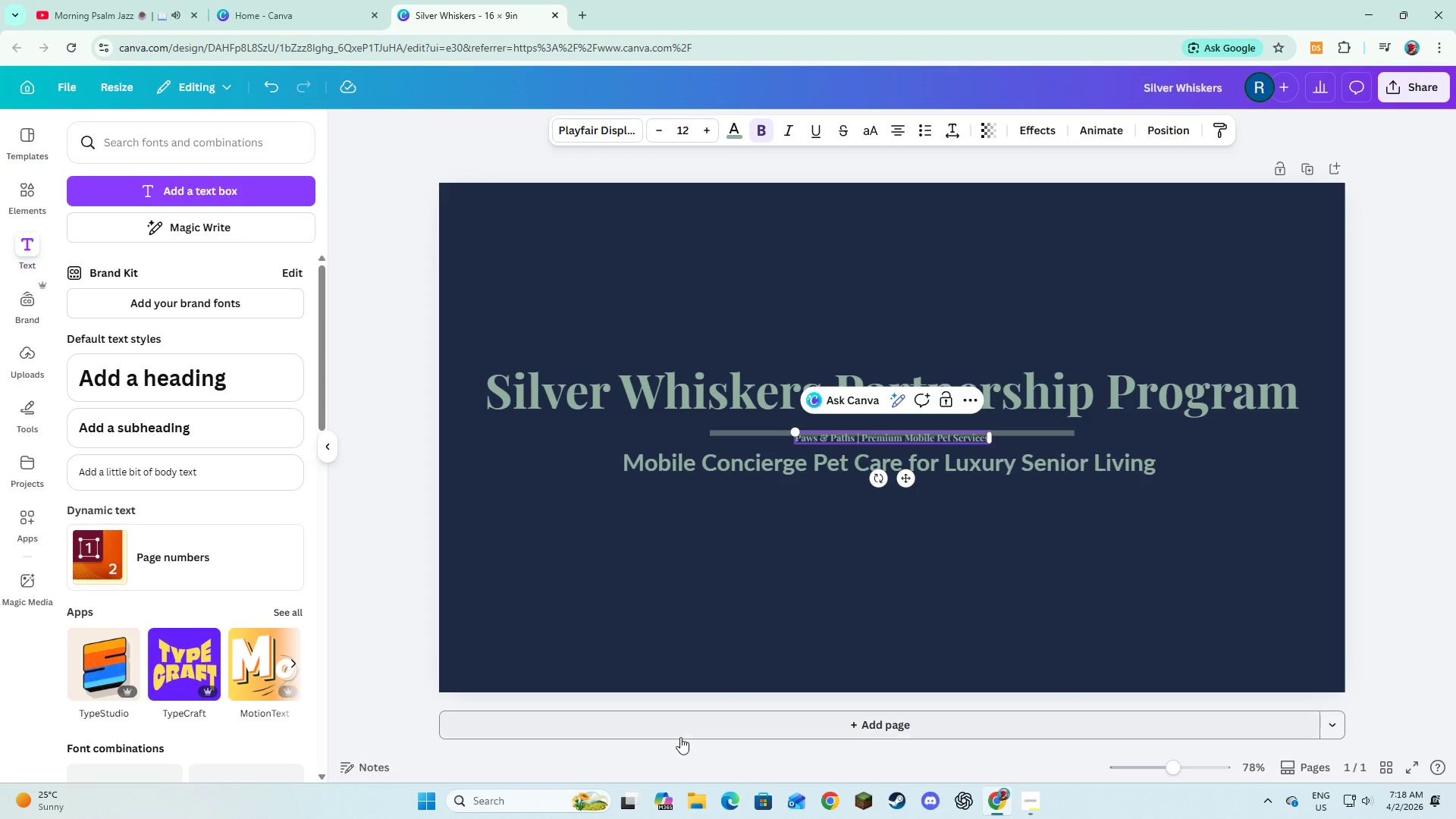 
hold_key(key=ControlLeft, duration=0.5)
 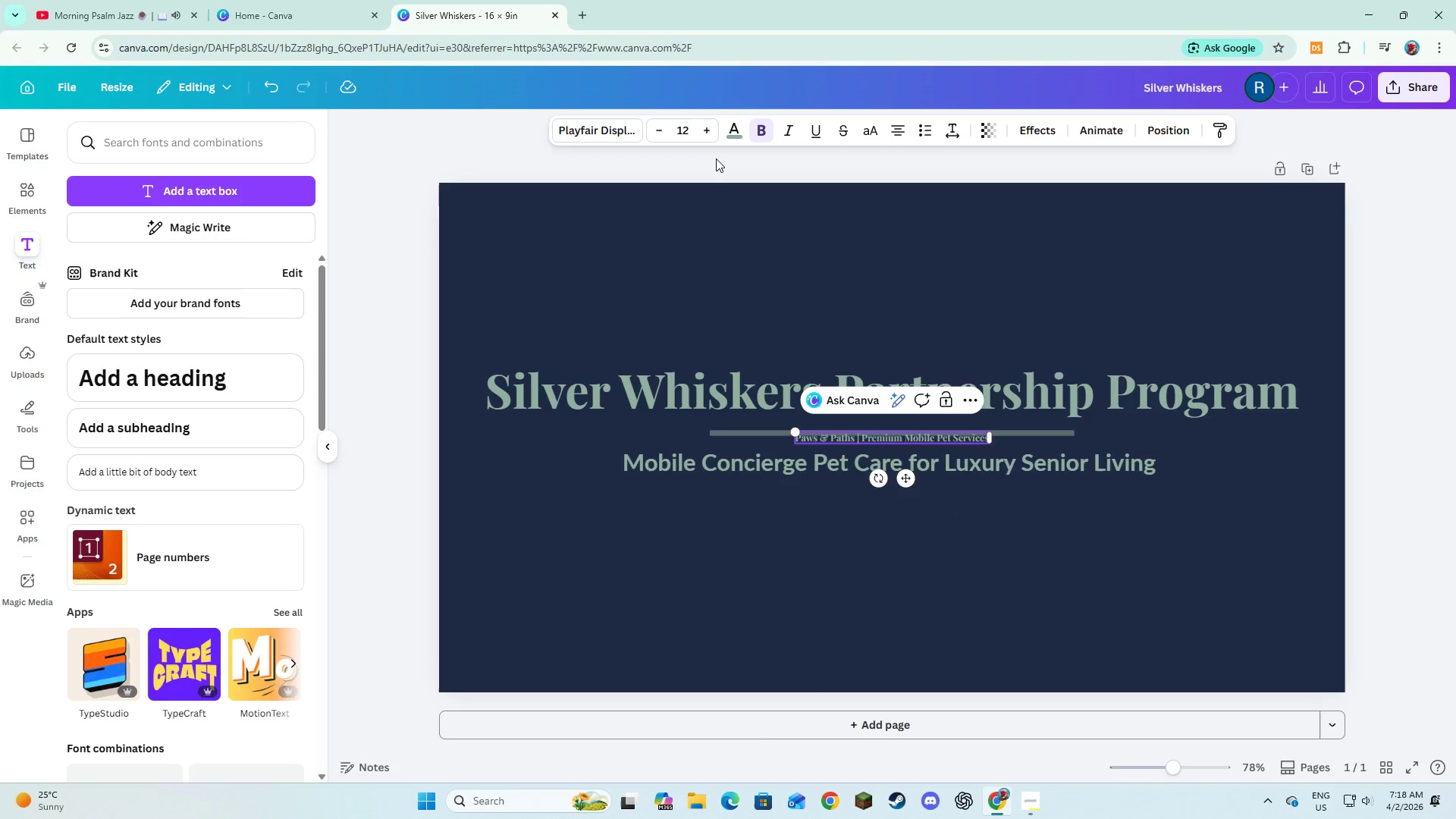 
double_click([704, 130])
 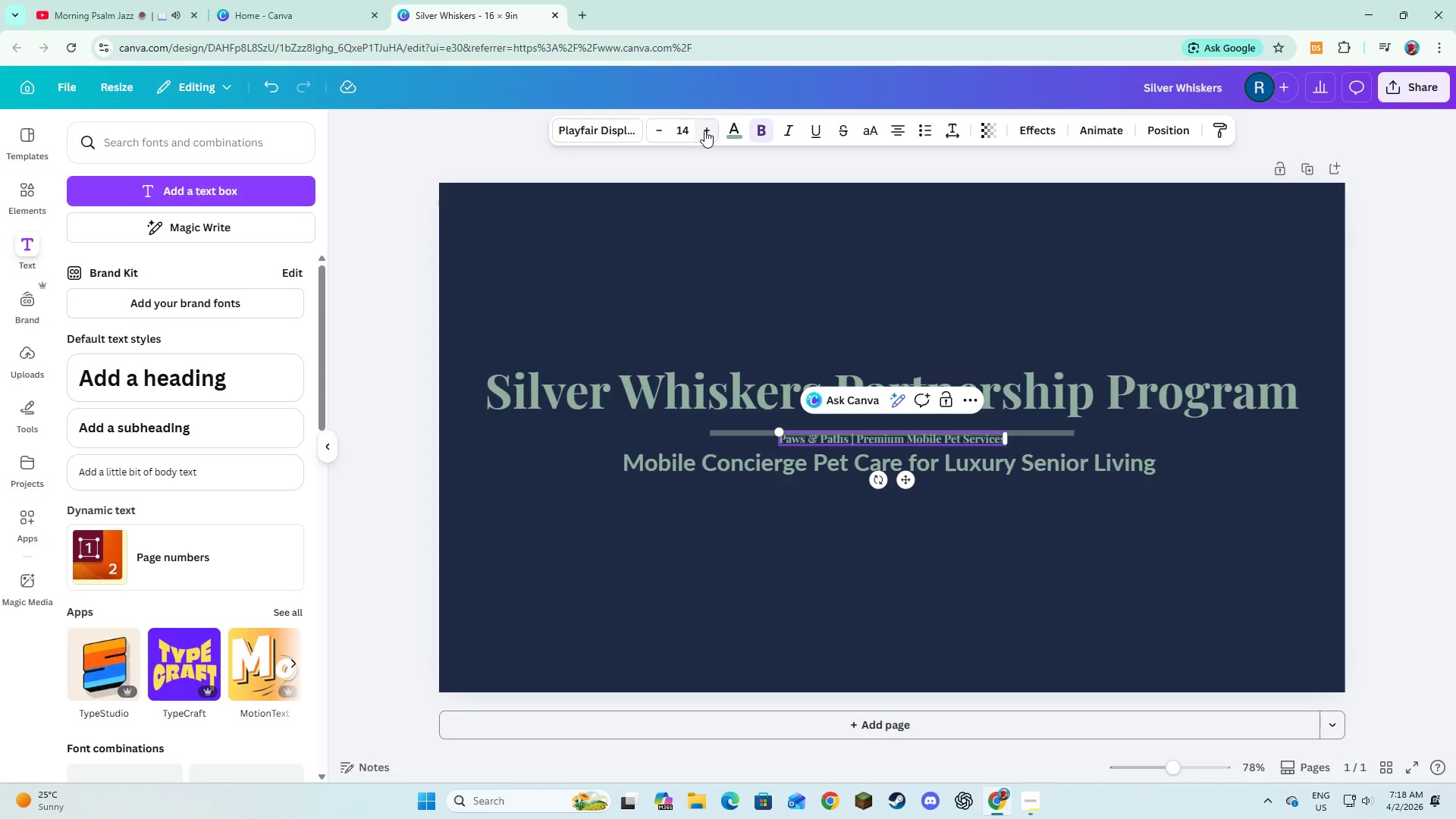 
left_click([704, 130])
 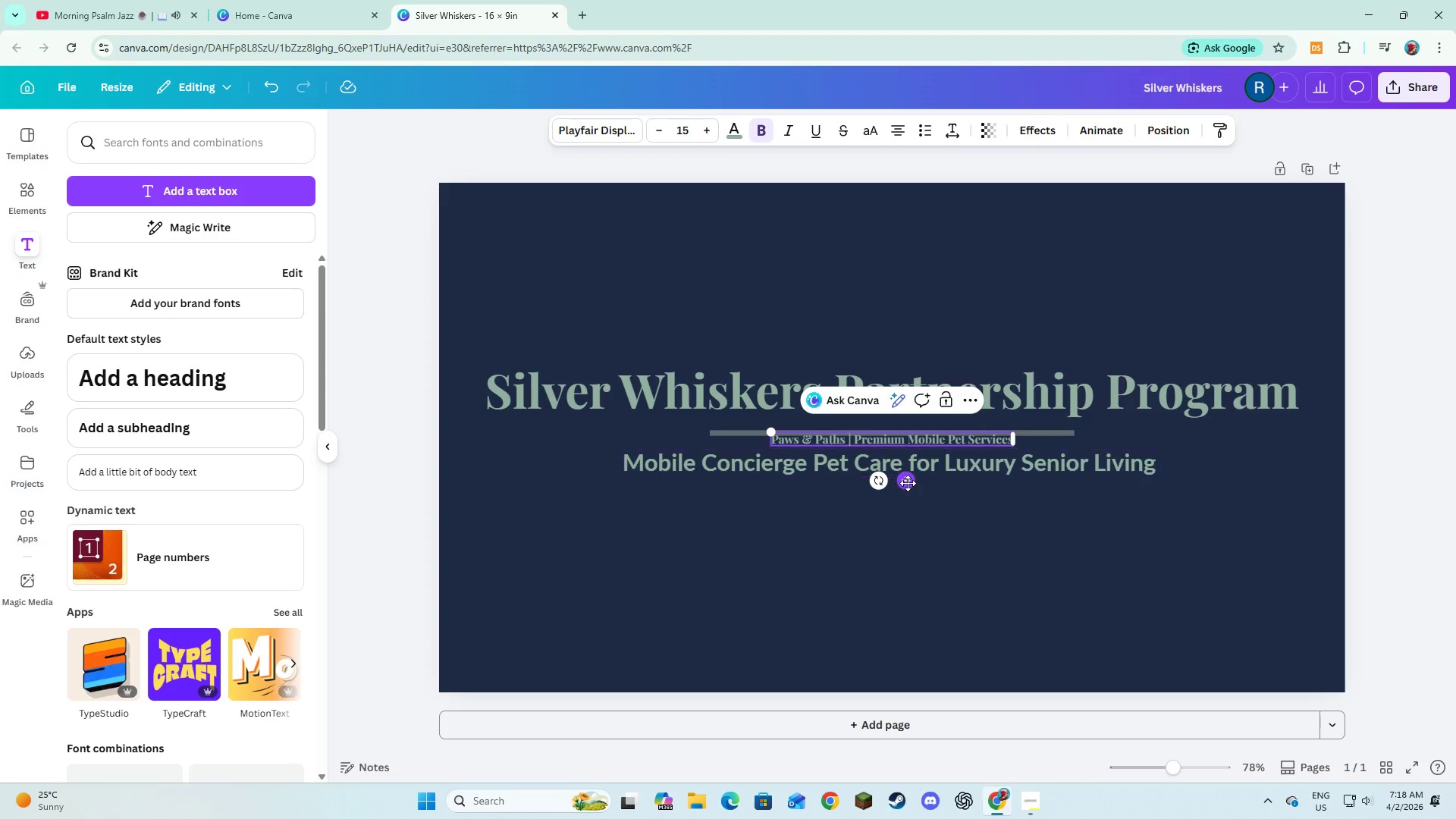 
left_click_drag(start_coordinate=[908, 483], to_coordinate=[1195, 709])
 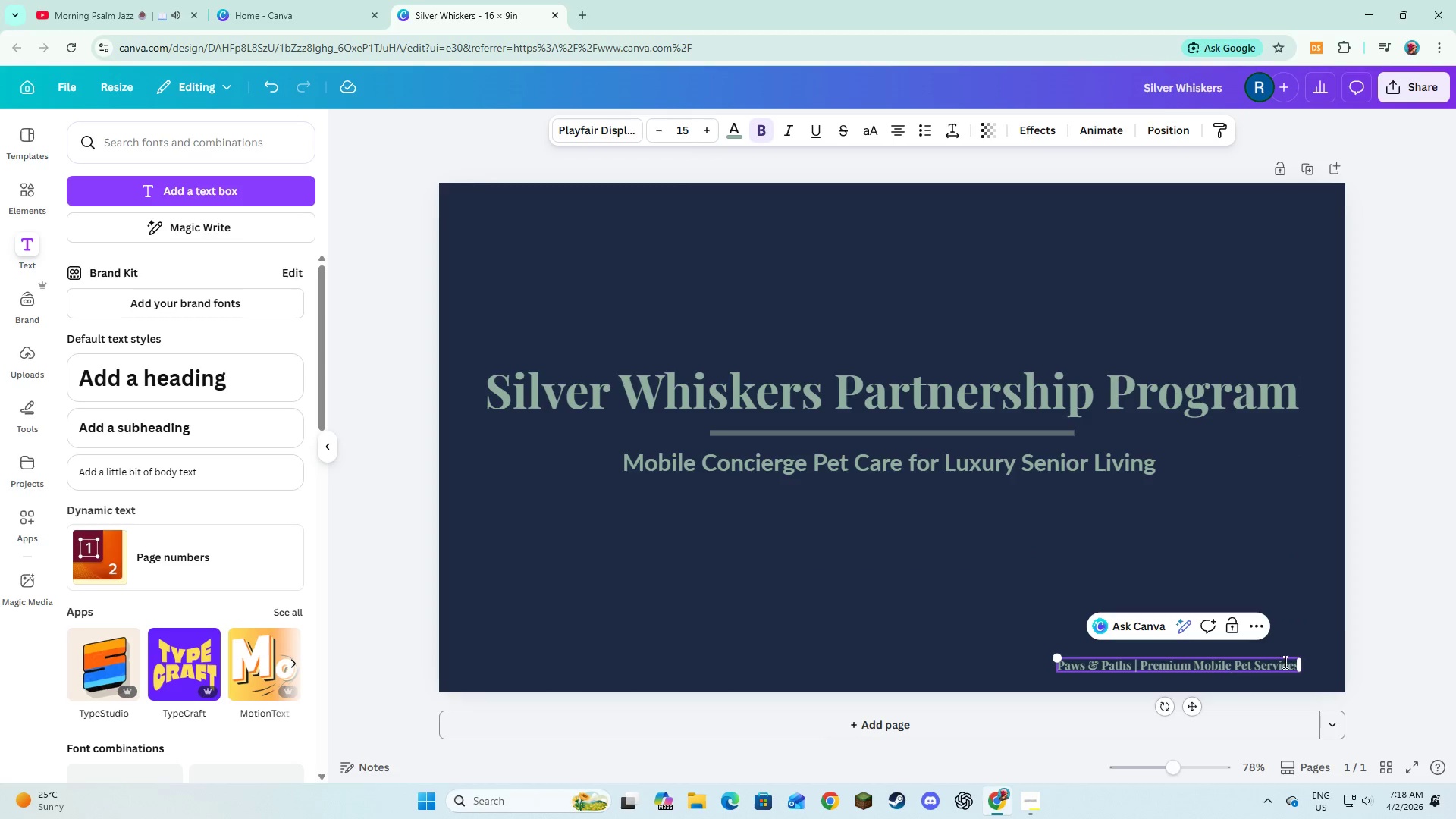 
left_click([1341, 619])
 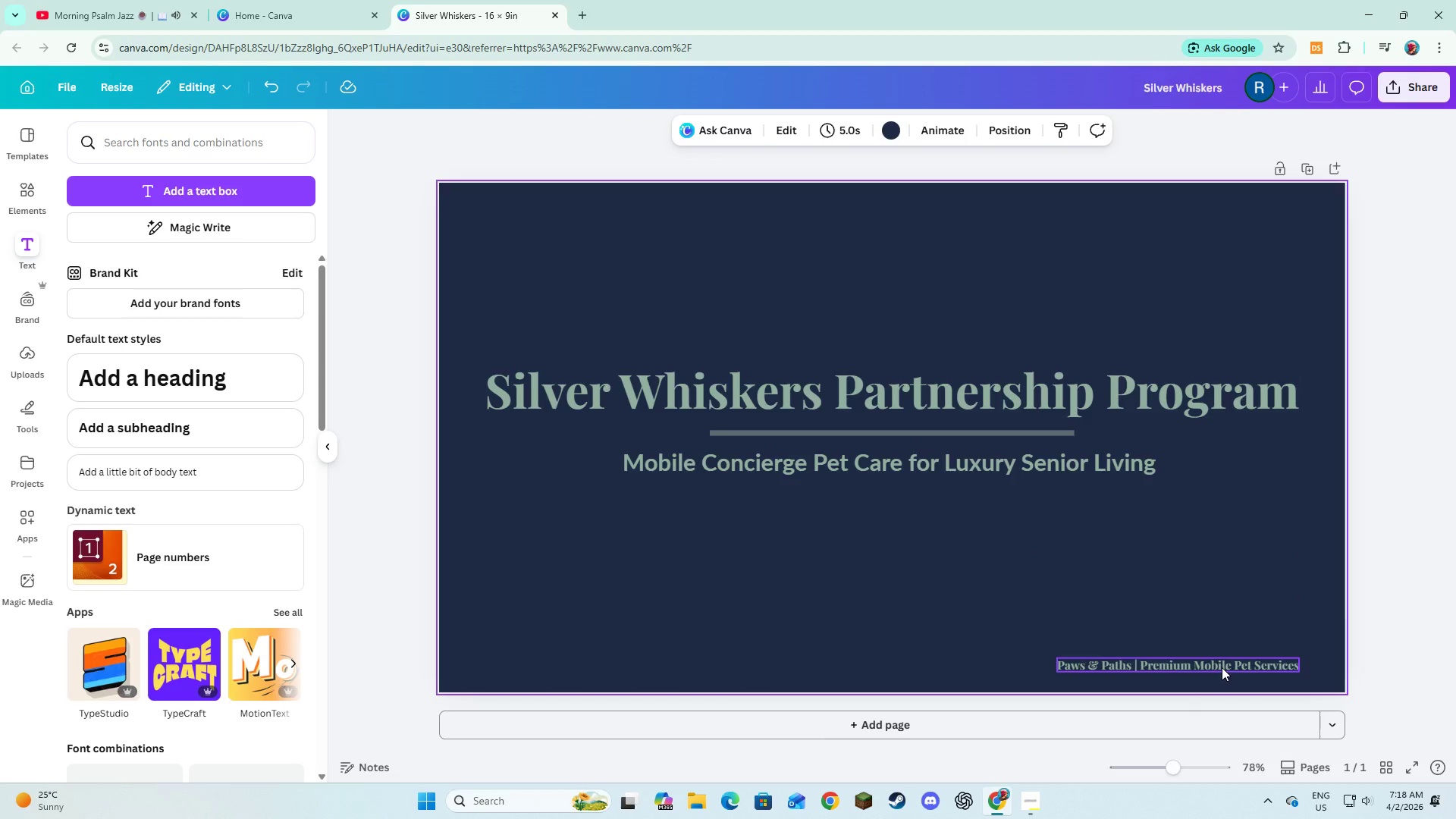 
left_click([1222, 667])
 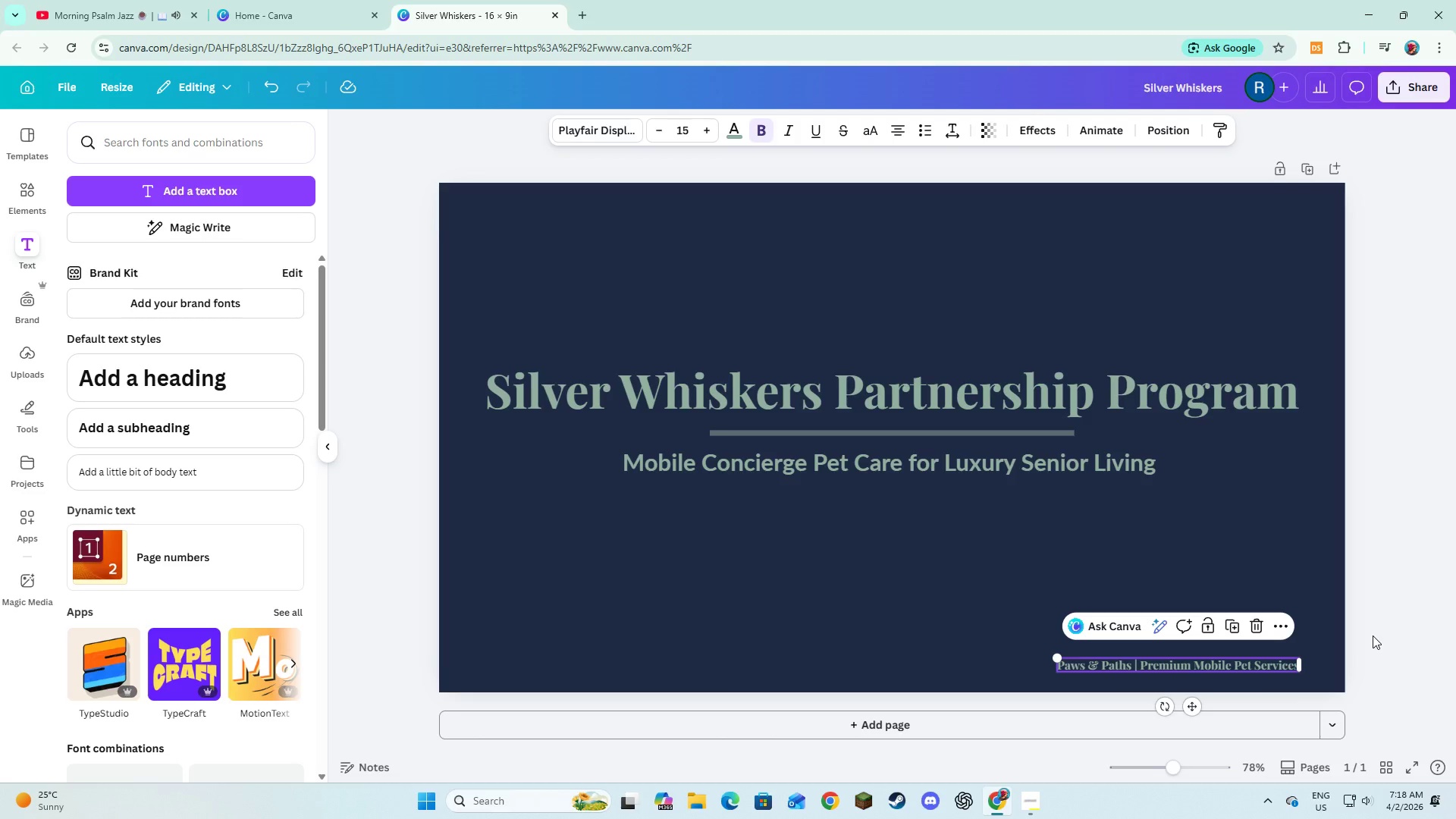 
left_click([1373, 635])
 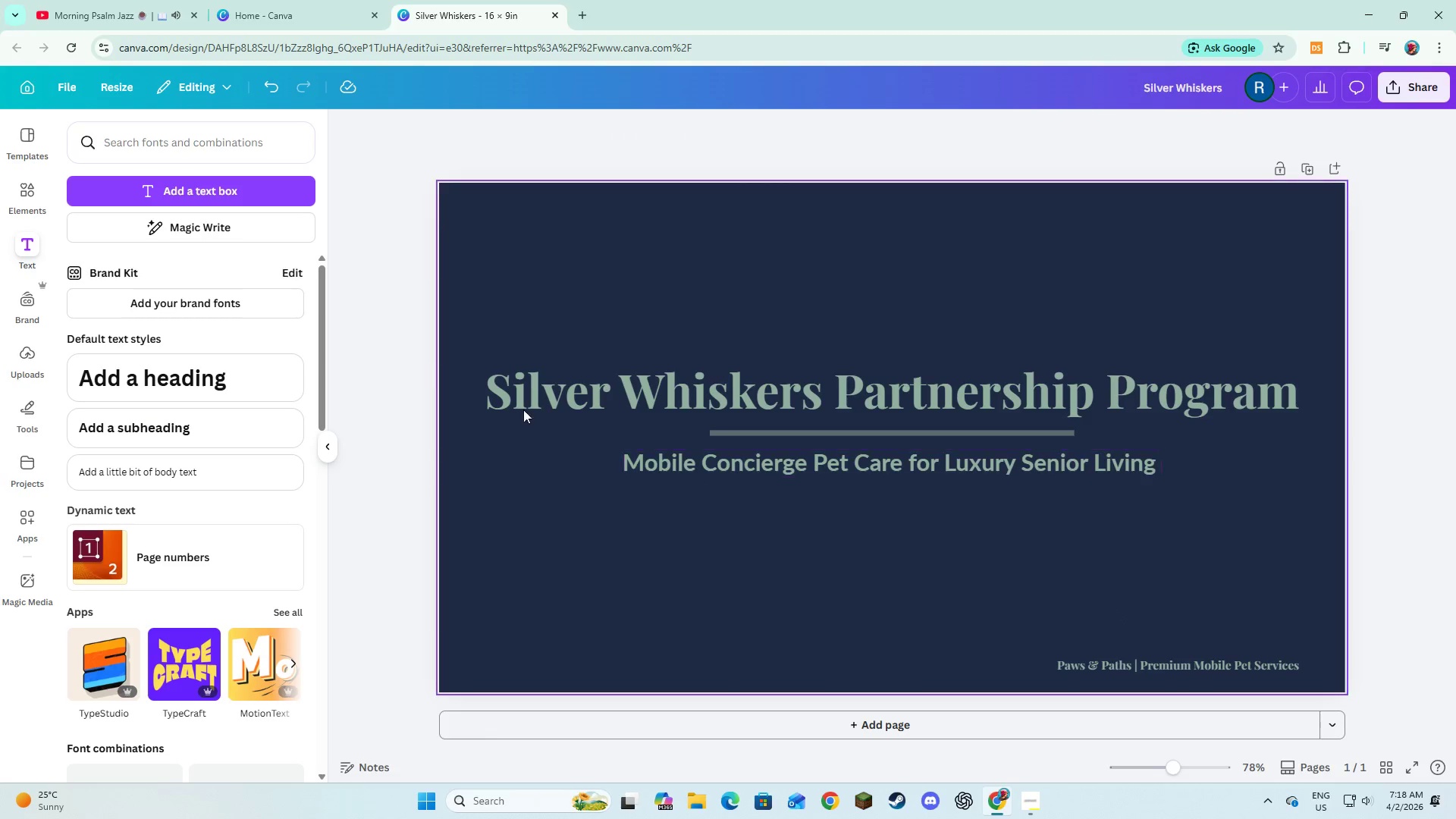 
left_click([24, 190])
 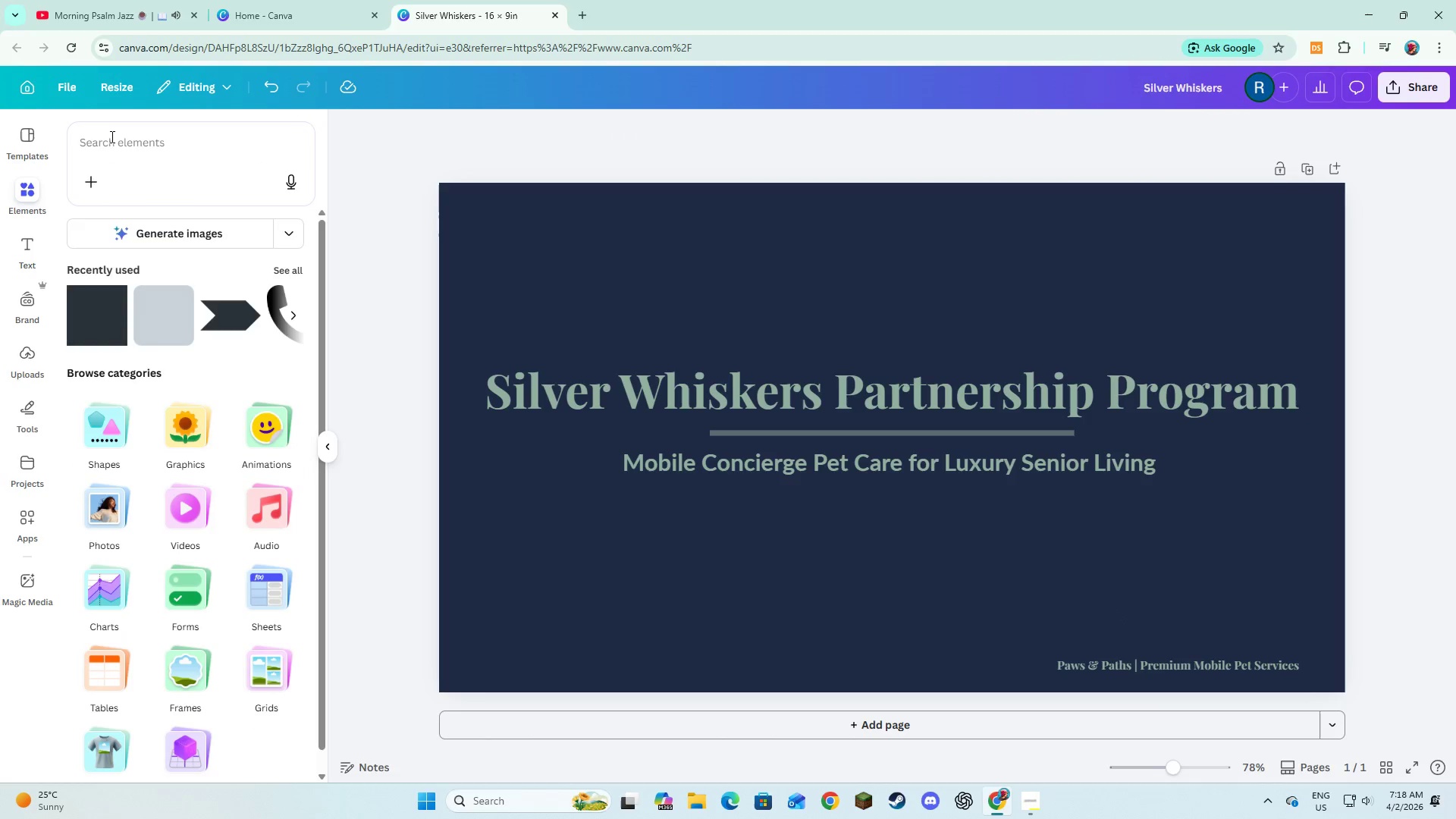 
left_click([111, 136])
 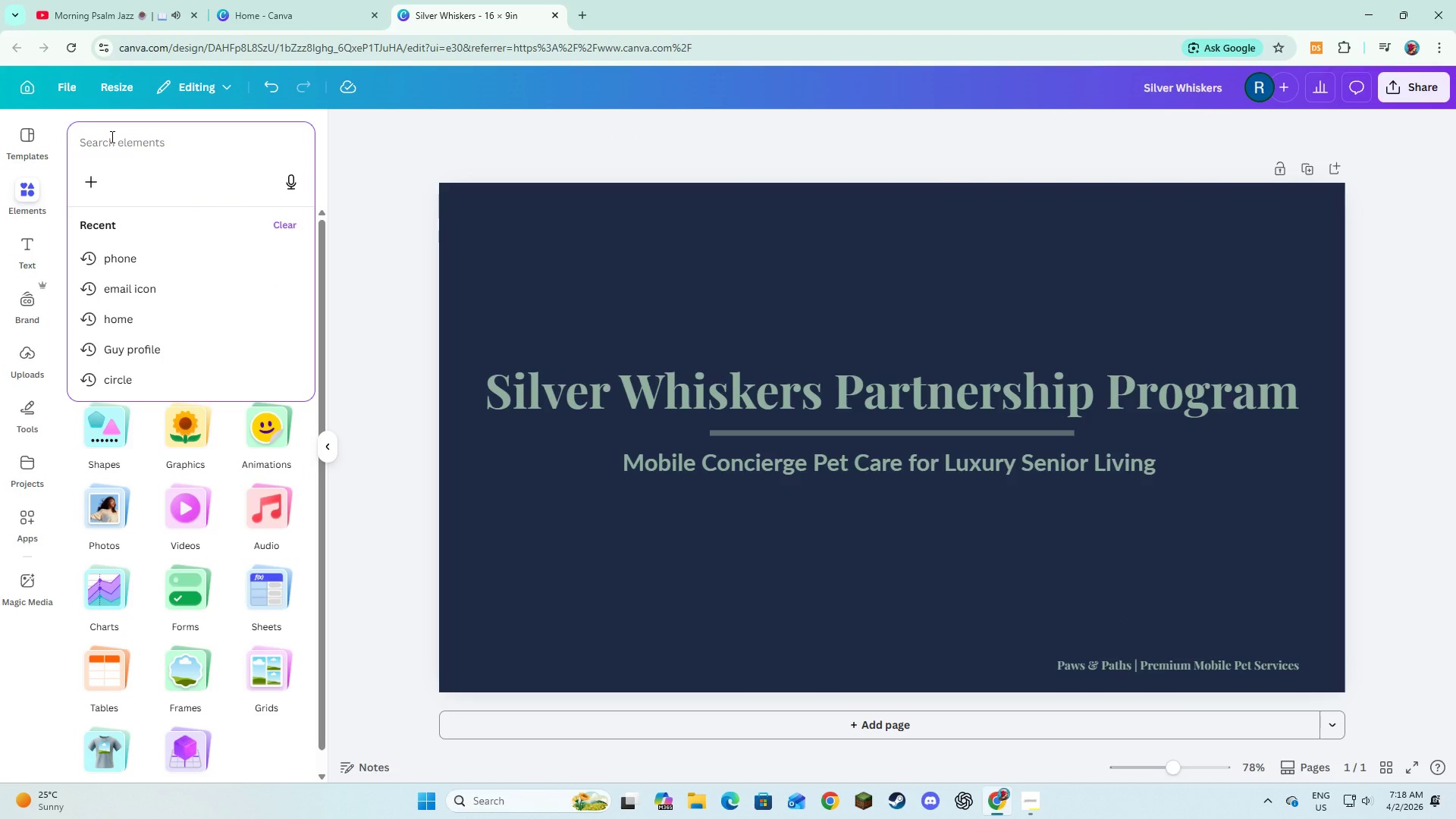 
type(SEnior holding a calm dog)
 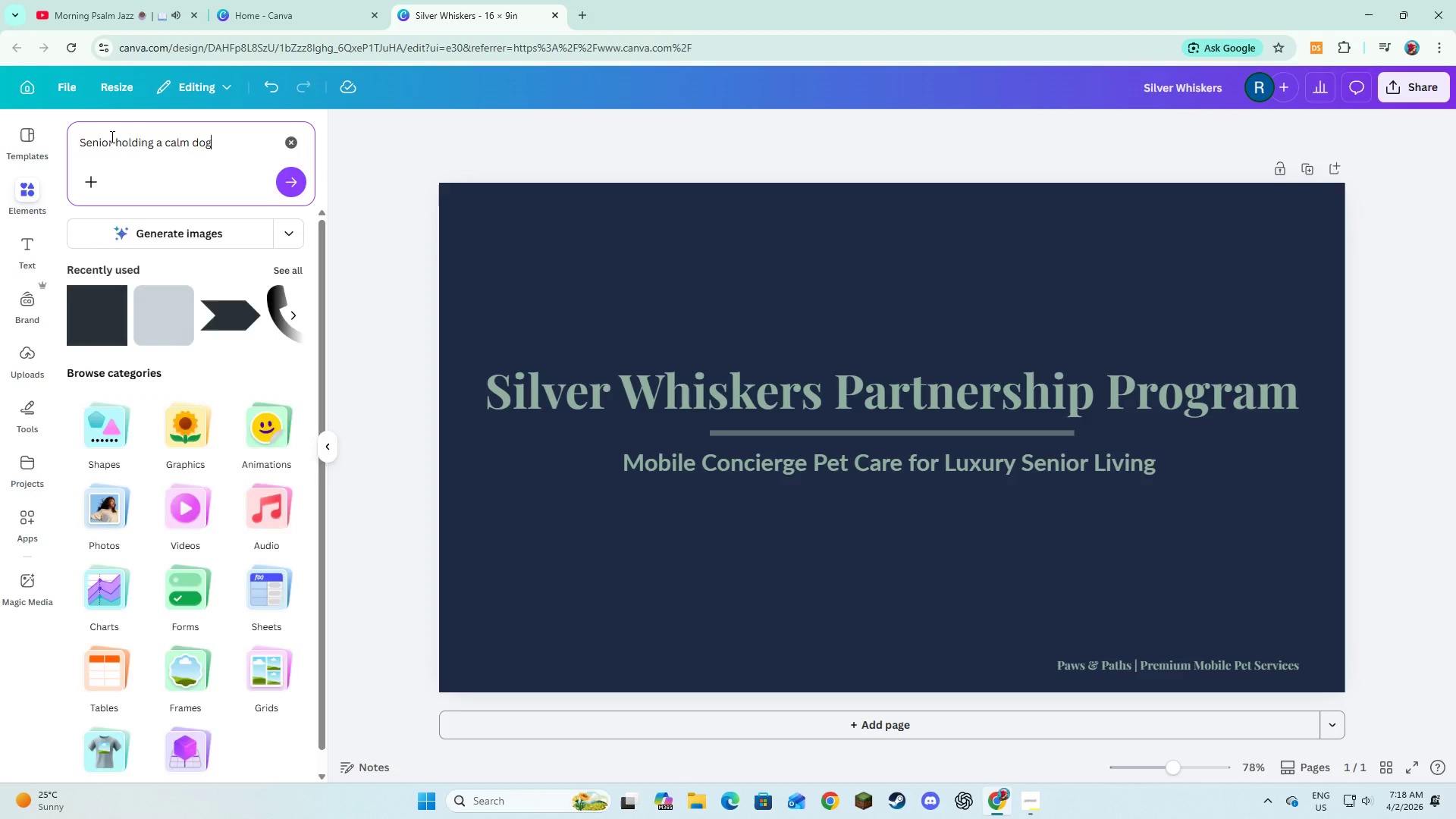 
key(Enter)
 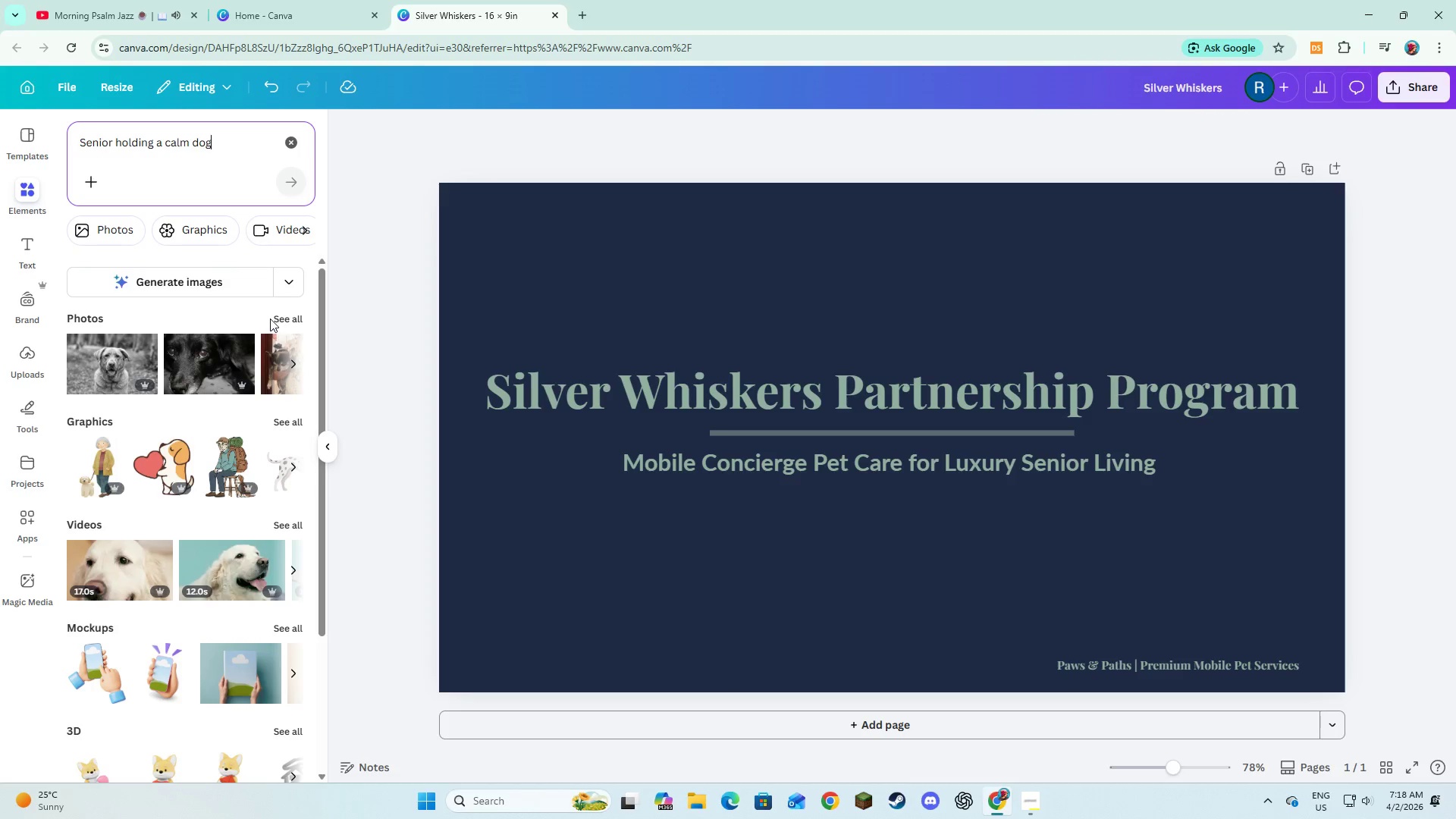 
left_click([281, 320])
 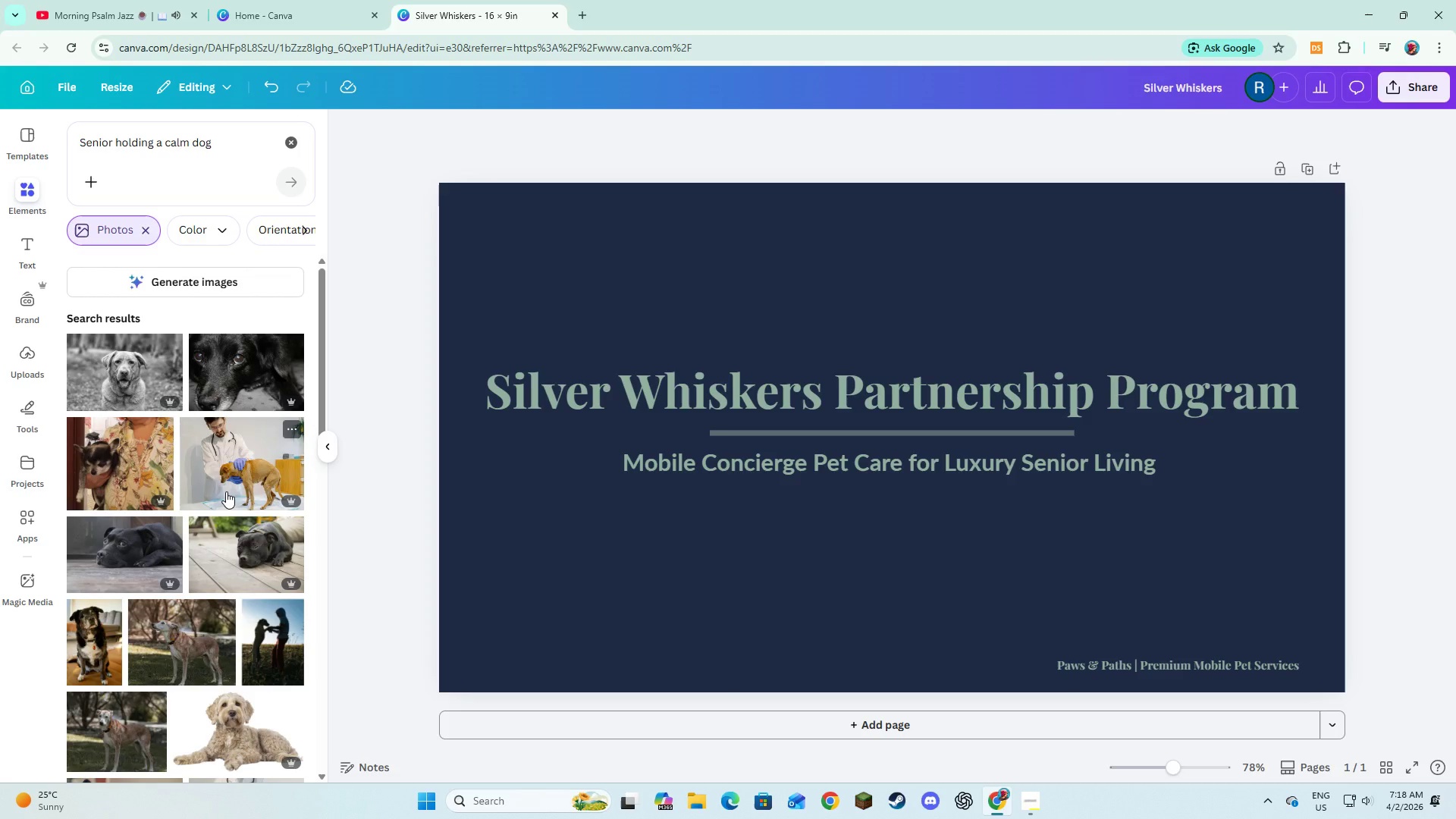 
scroll: coordinate [226, 491], scroll_direction: down, amount: 8.0
 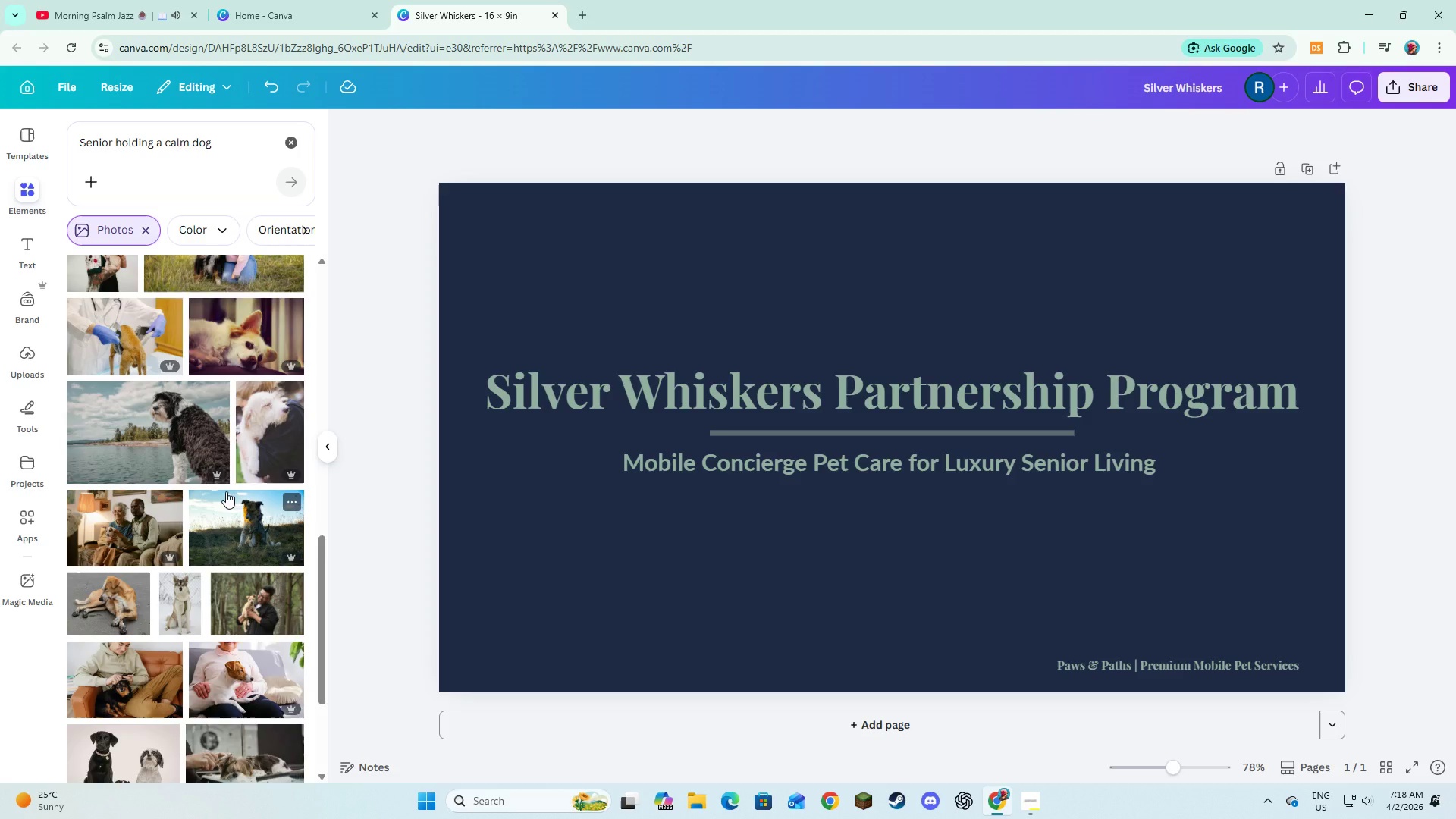 
scroll: coordinate [236, 532], scroll_direction: down, amount: 8.0
 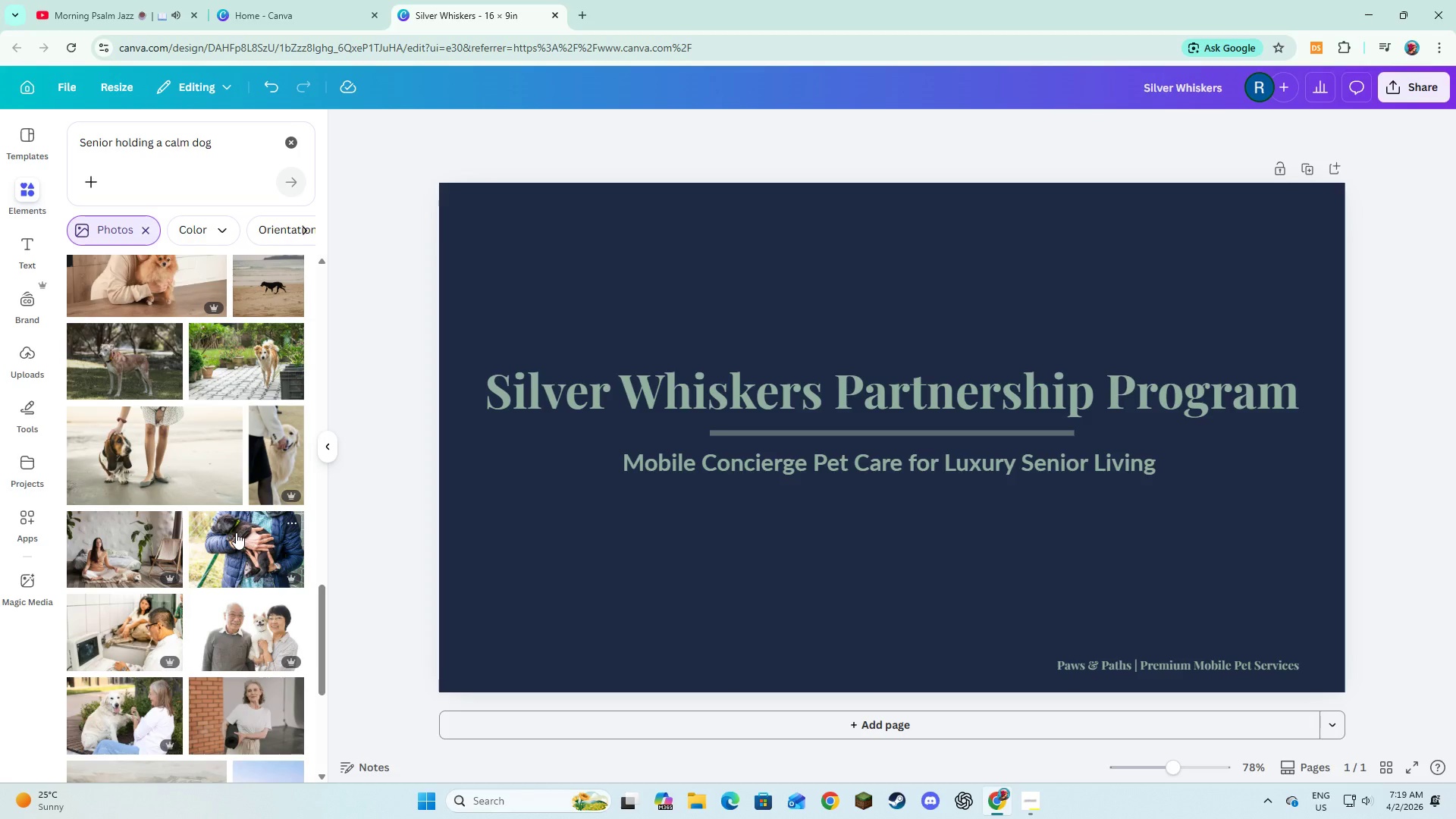 
wait(5.29)
 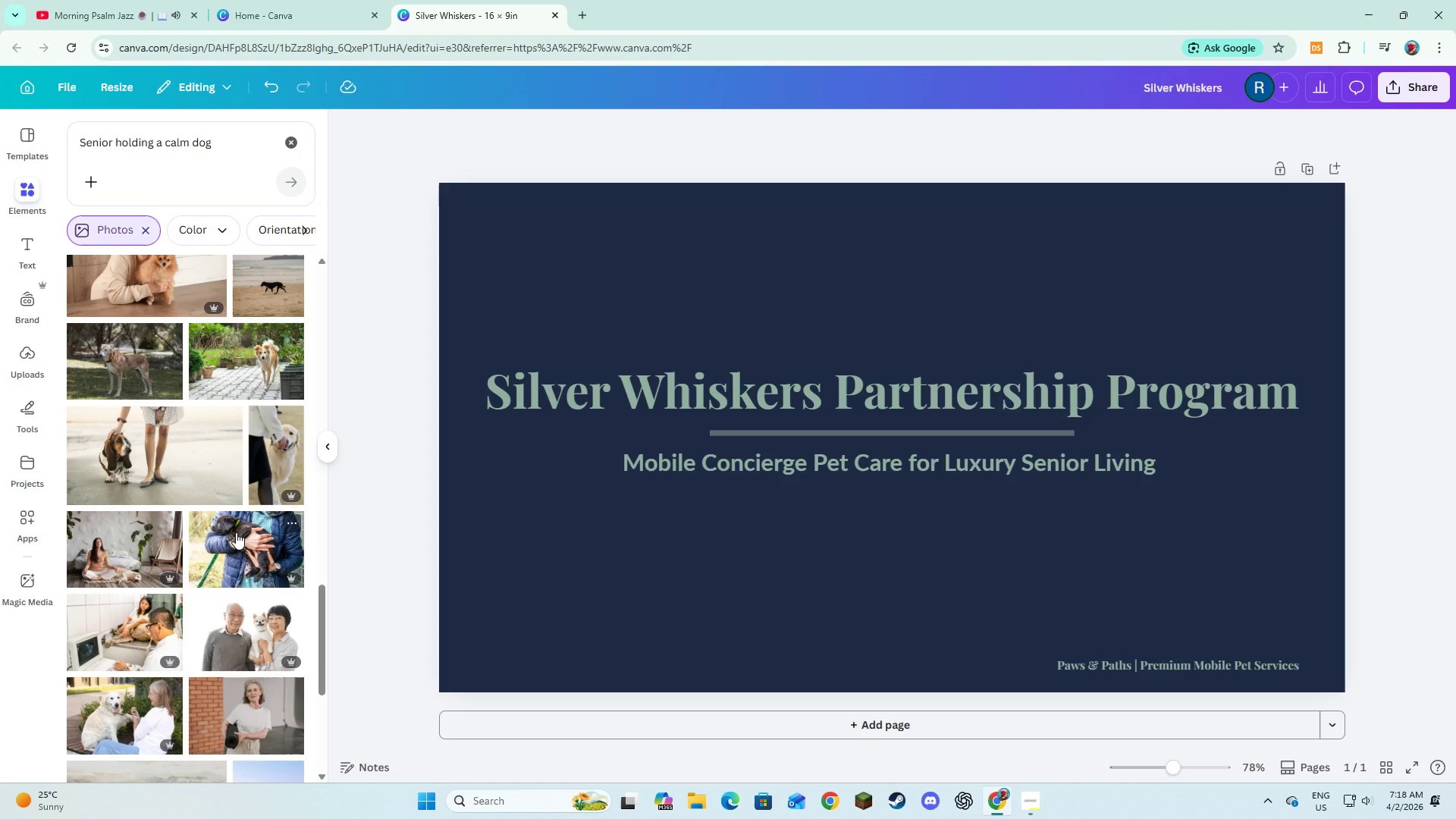 
left_click([98, 719])
 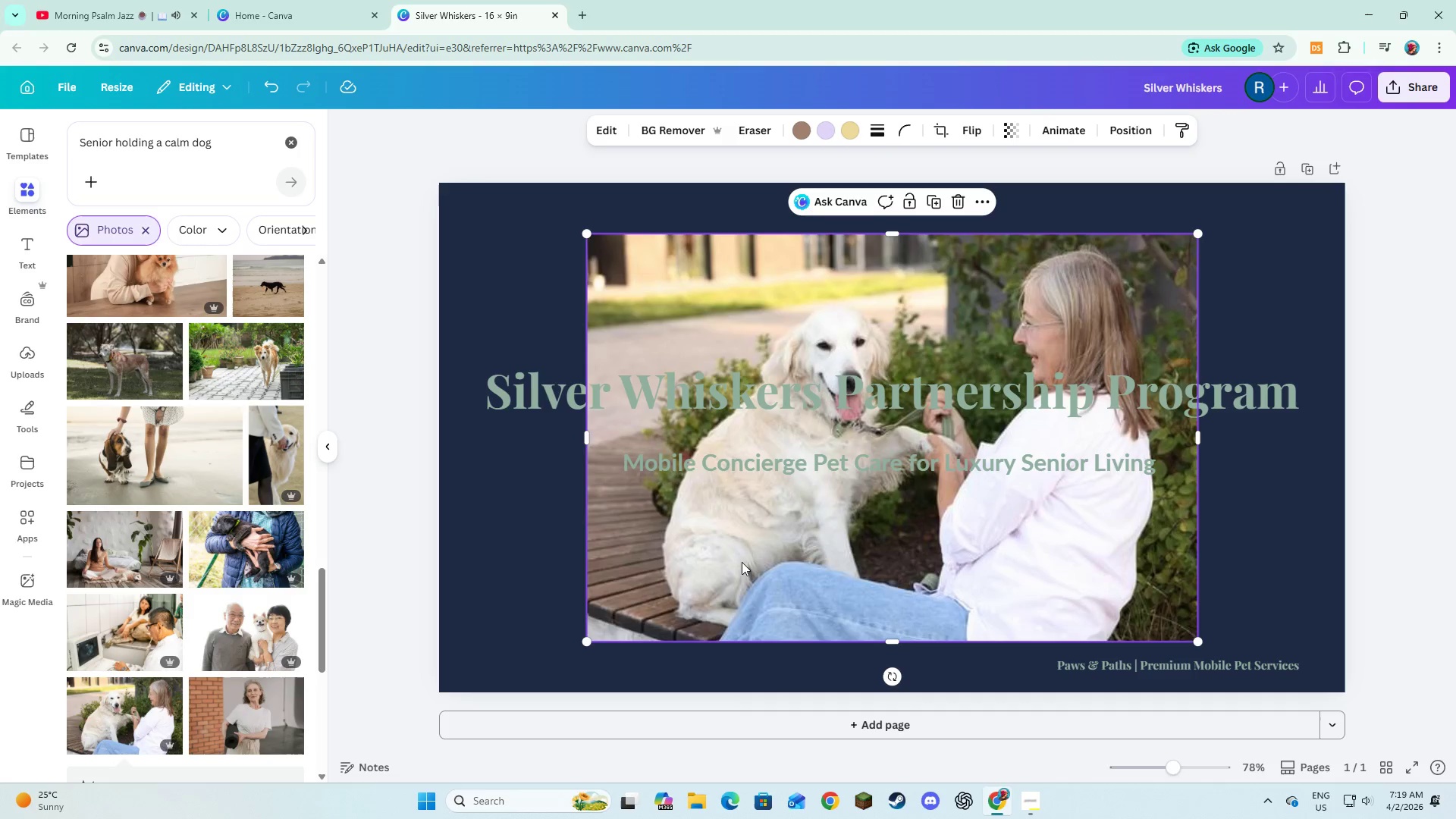 
left_click_drag(start_coordinate=[730, 599], to_coordinate=[579, 549])
 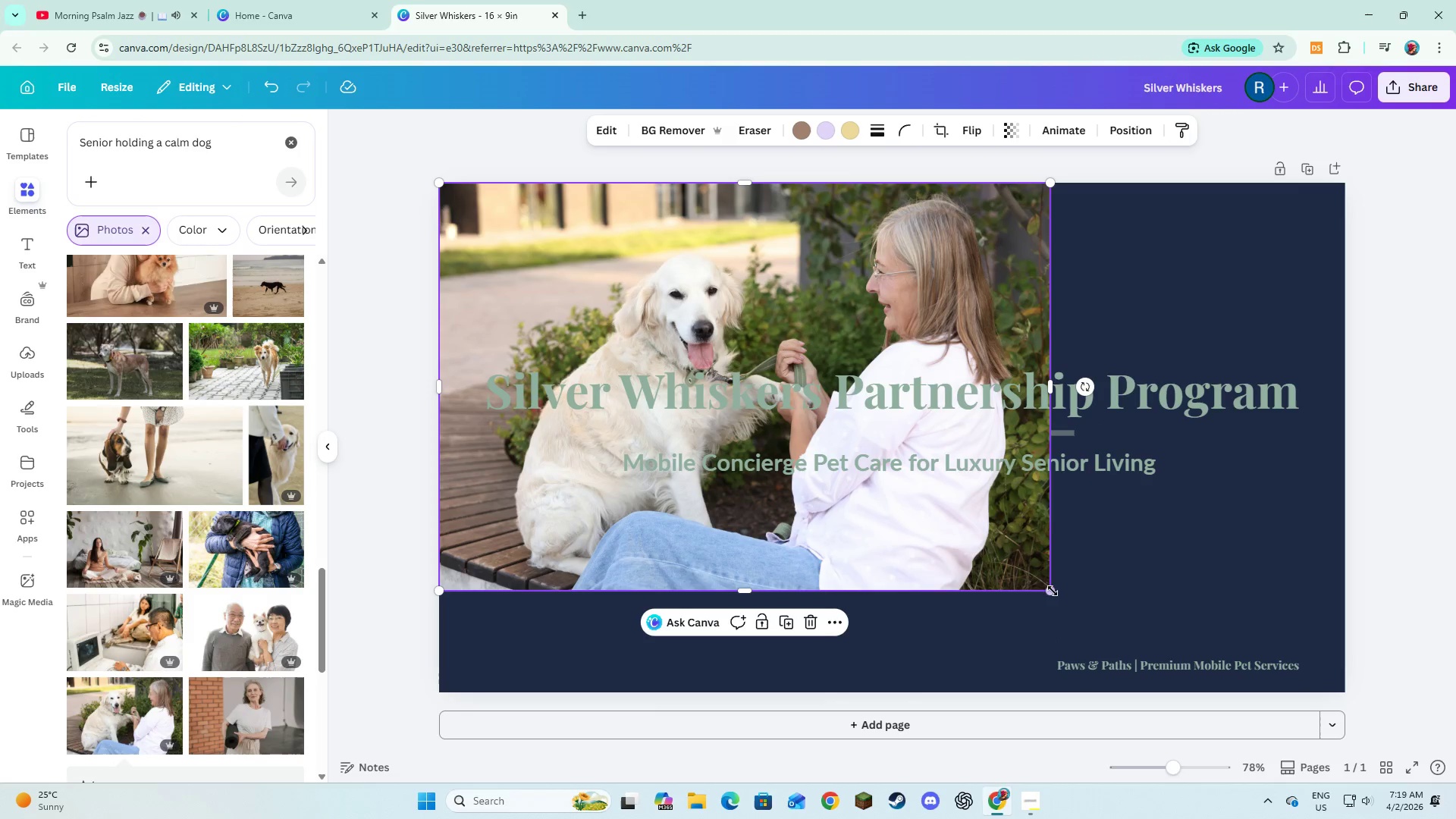 
left_click_drag(start_coordinate=[1051, 590], to_coordinate=[1410, 687])
 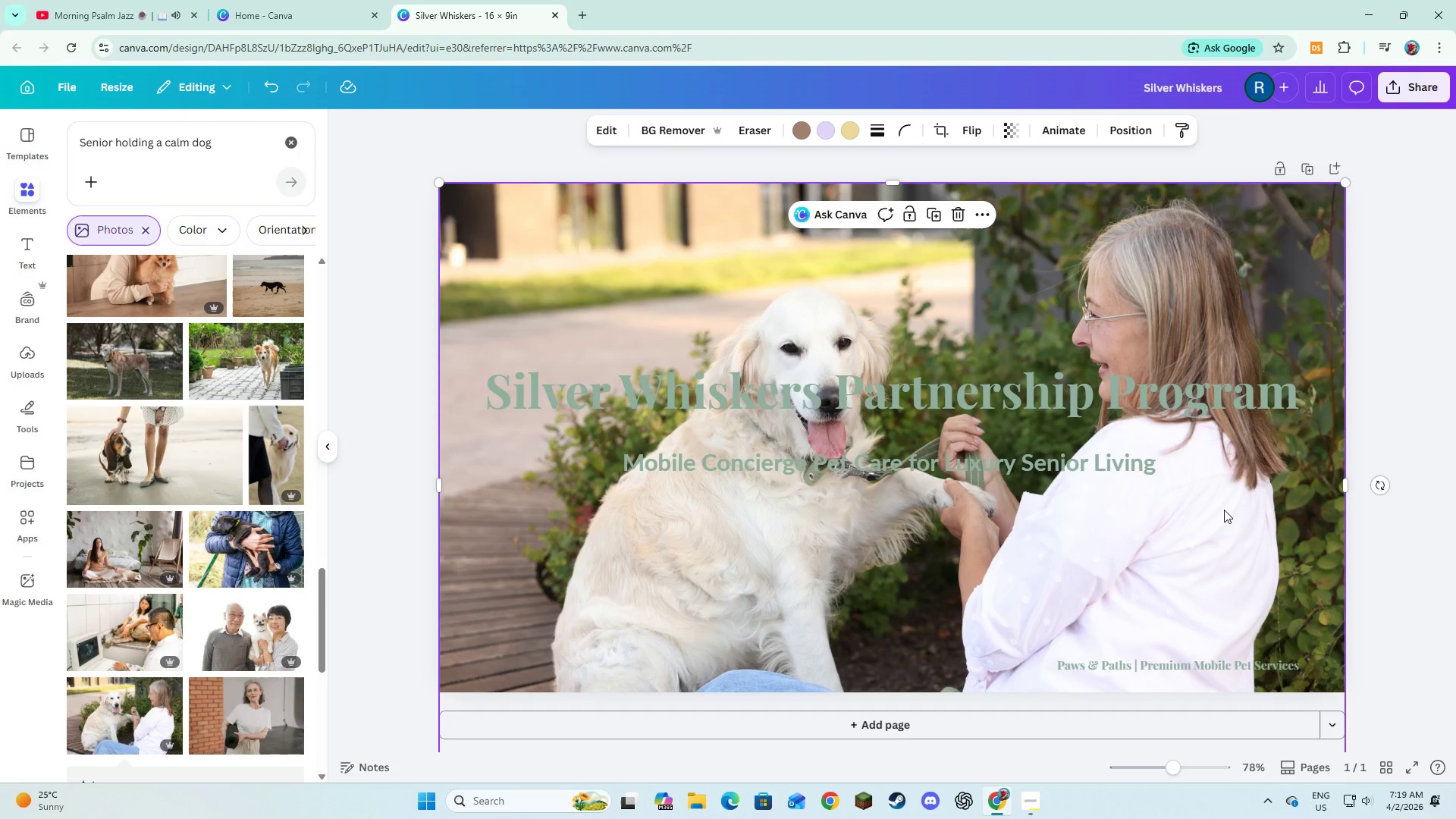 
left_click_drag(start_coordinate=[1224, 511], to_coordinate=[1223, 483])
 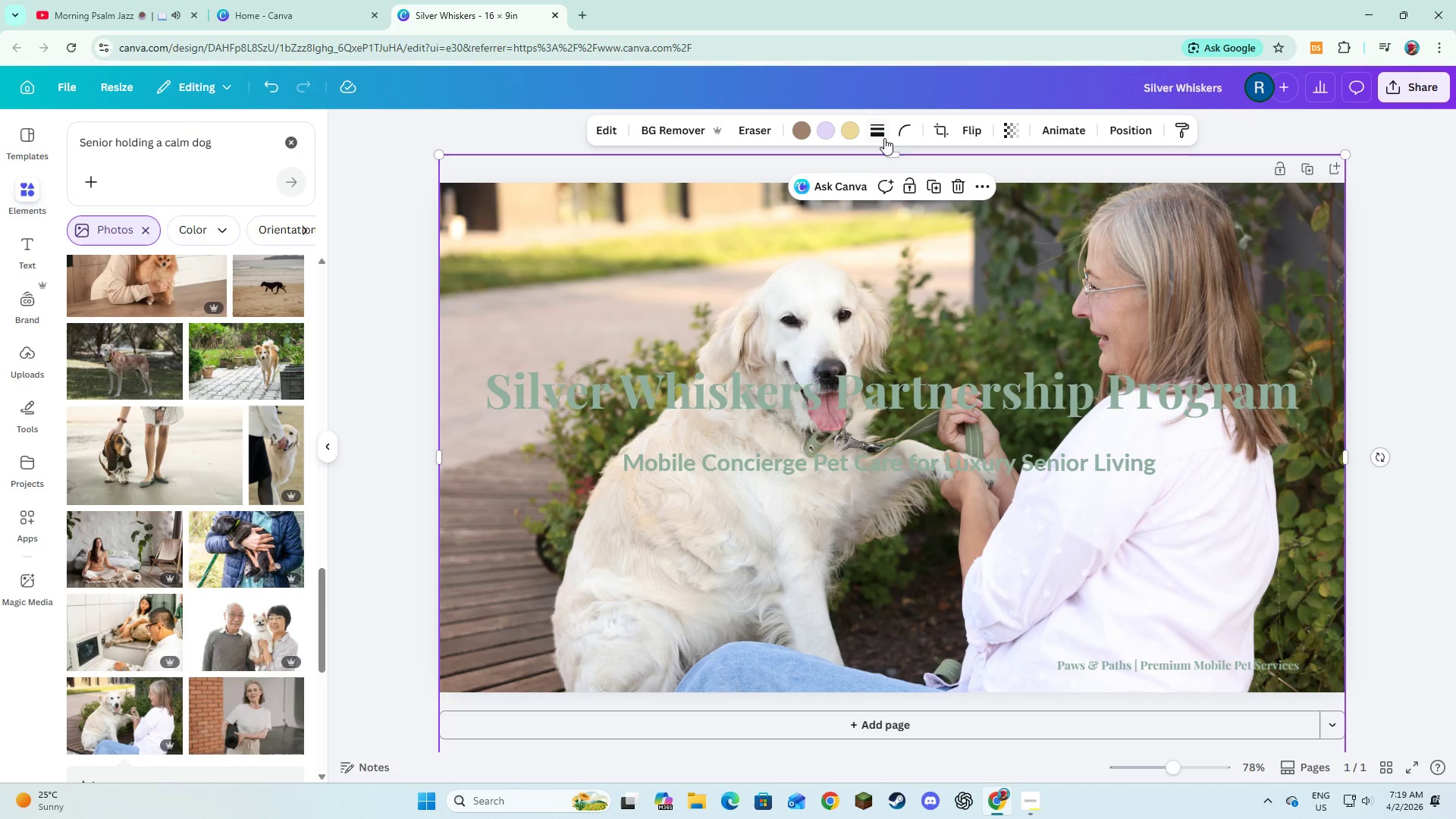 
left_click_drag(start_coordinate=[888, 152], to_coordinate=[889, 178])
 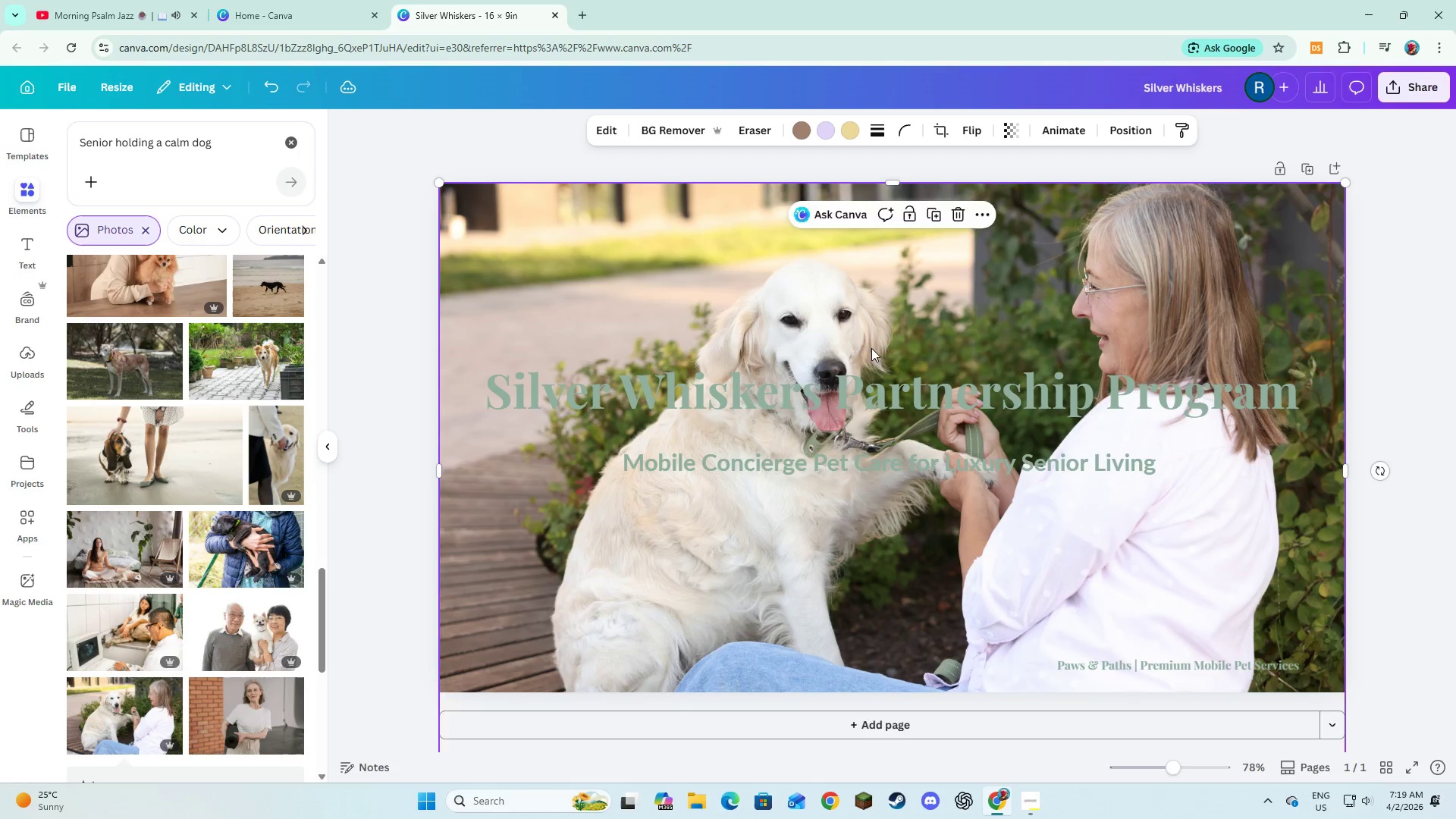 
scroll: coordinate [871, 348], scroll_direction: down, amount: 2.0
 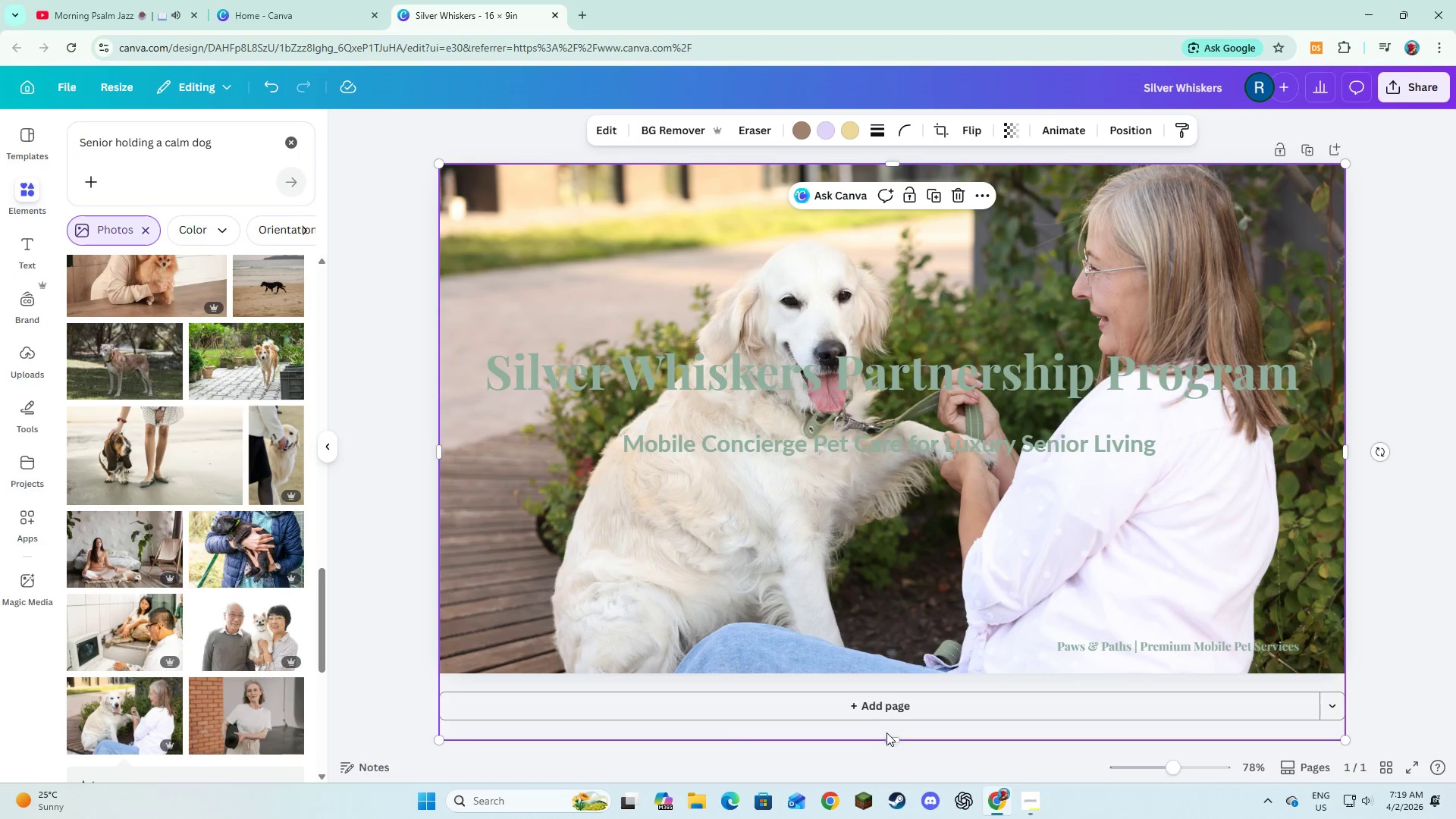 
left_click_drag(start_coordinate=[888, 736], to_coordinate=[886, 691])
 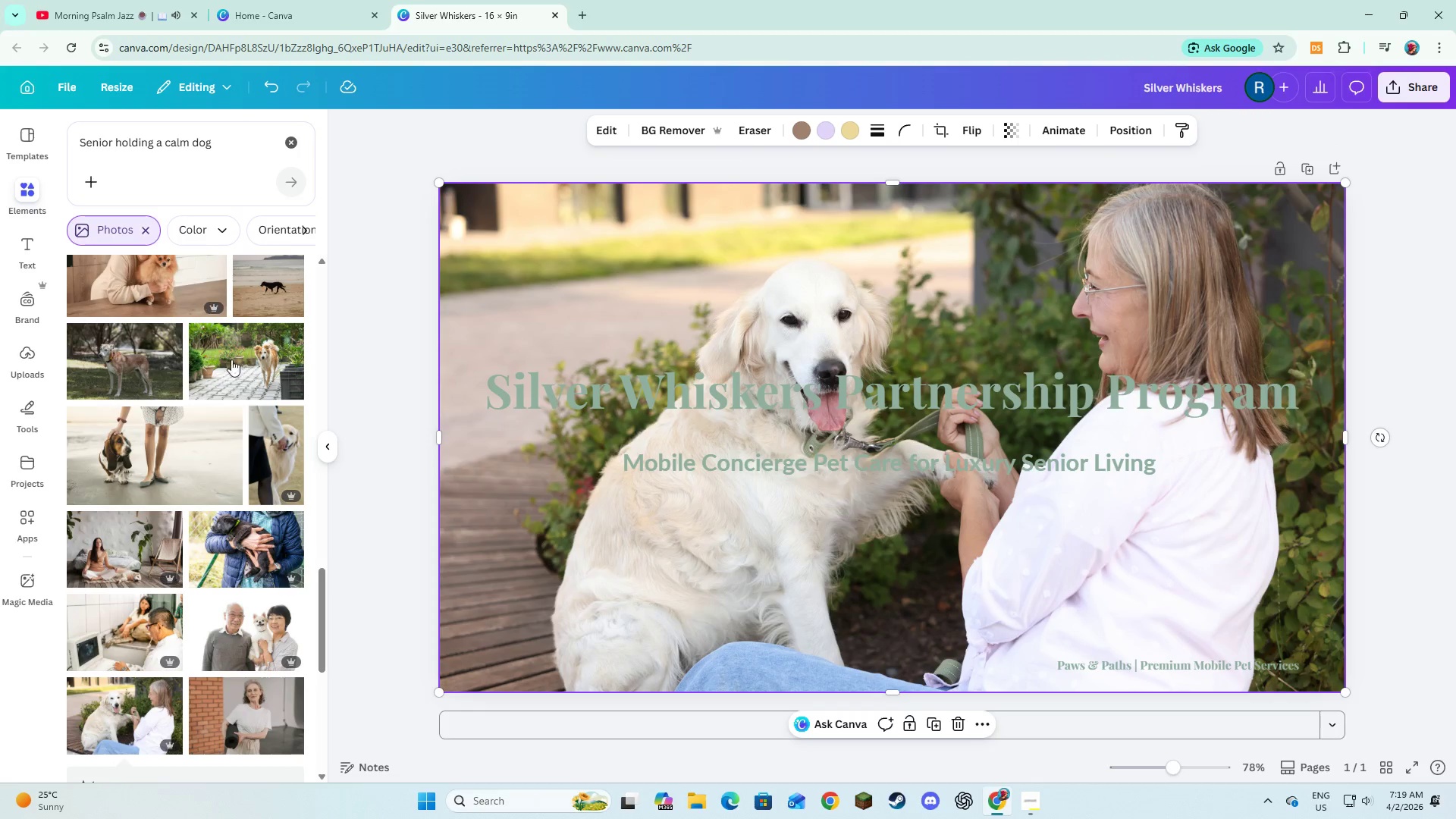 
left_click([318, 439])
 